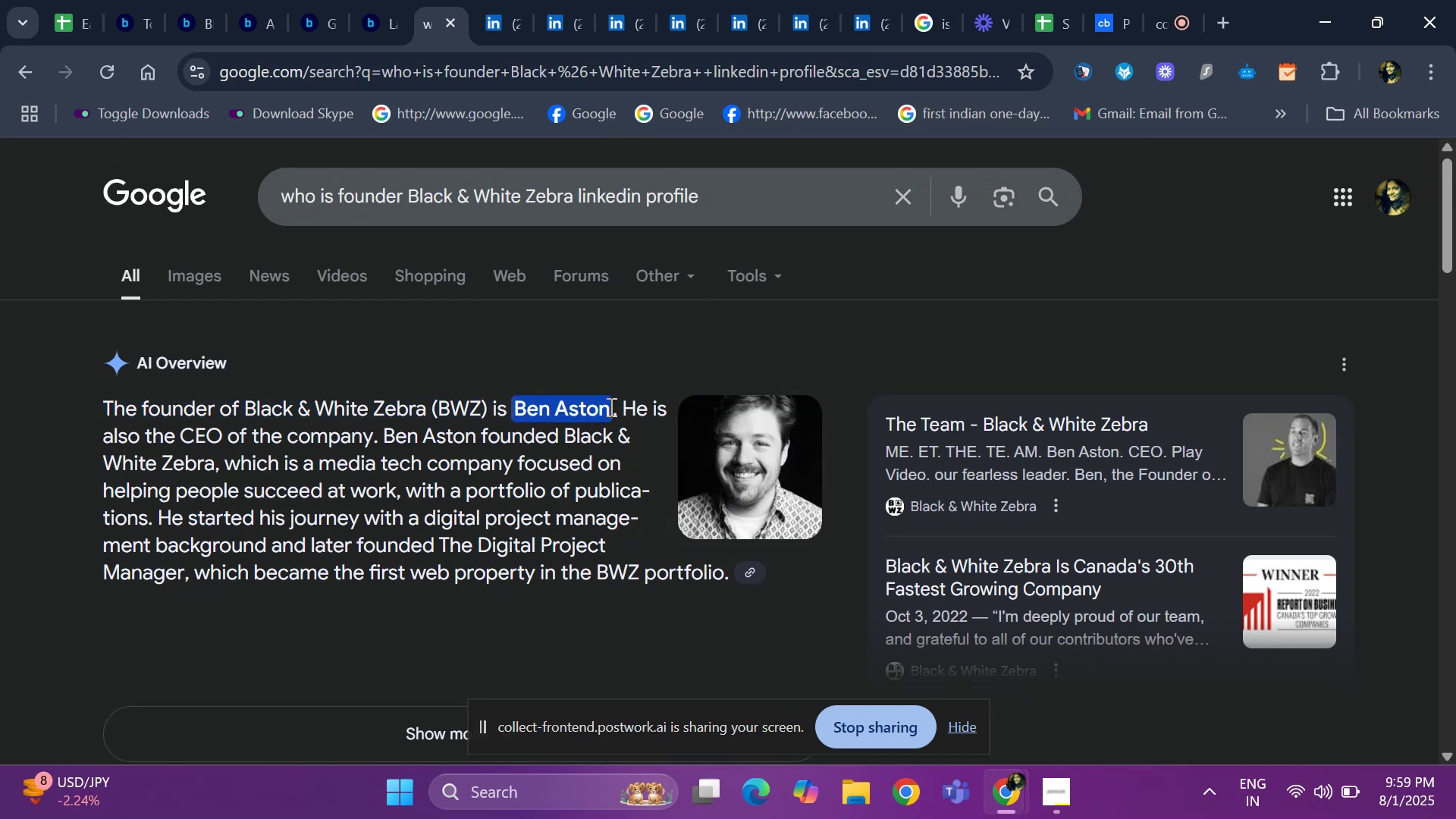 
key(Control+C)
 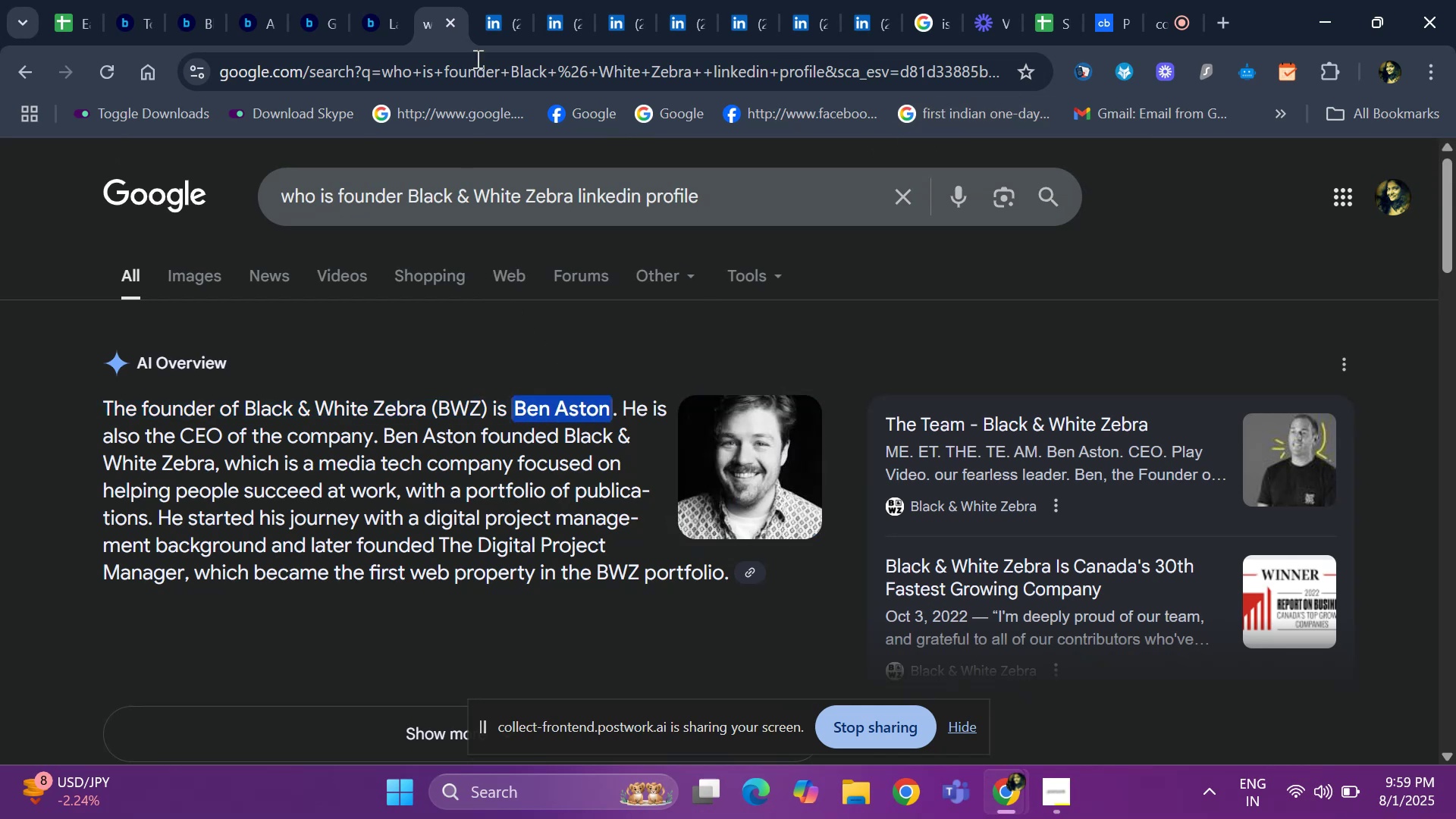 
left_click([497, 17])
 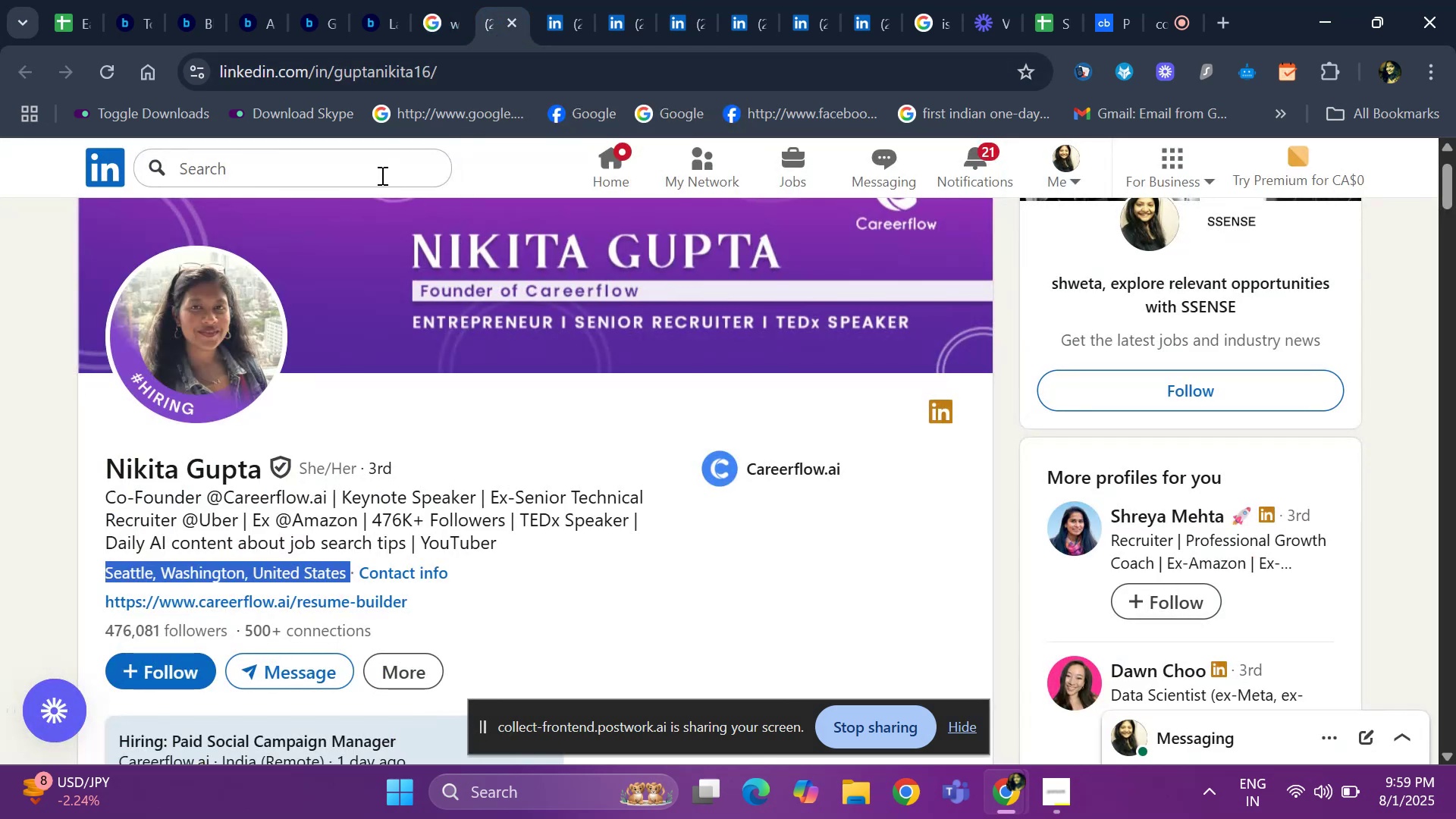 
left_click([381, 175])
 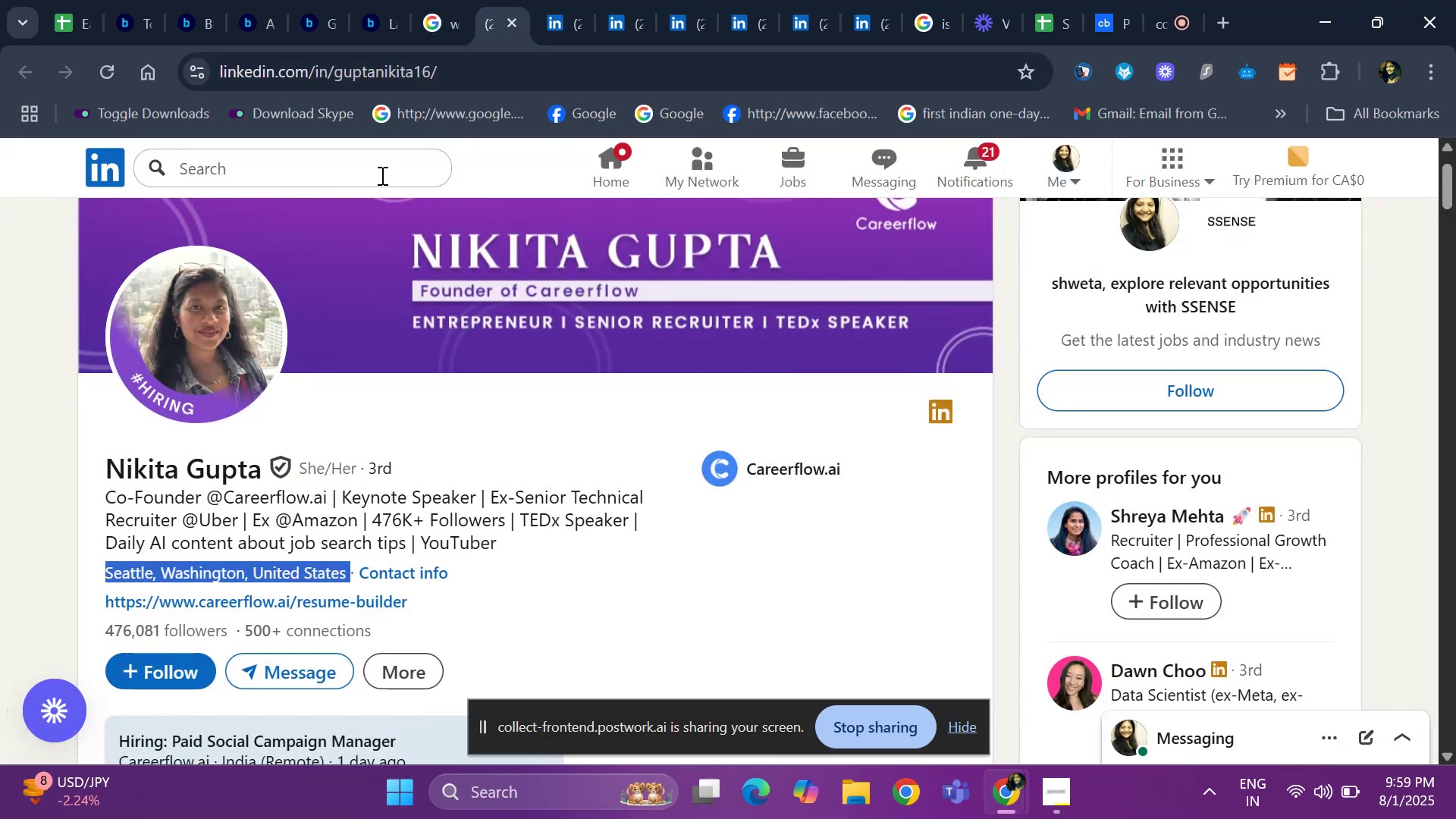 
key(Control+ControlLeft)
 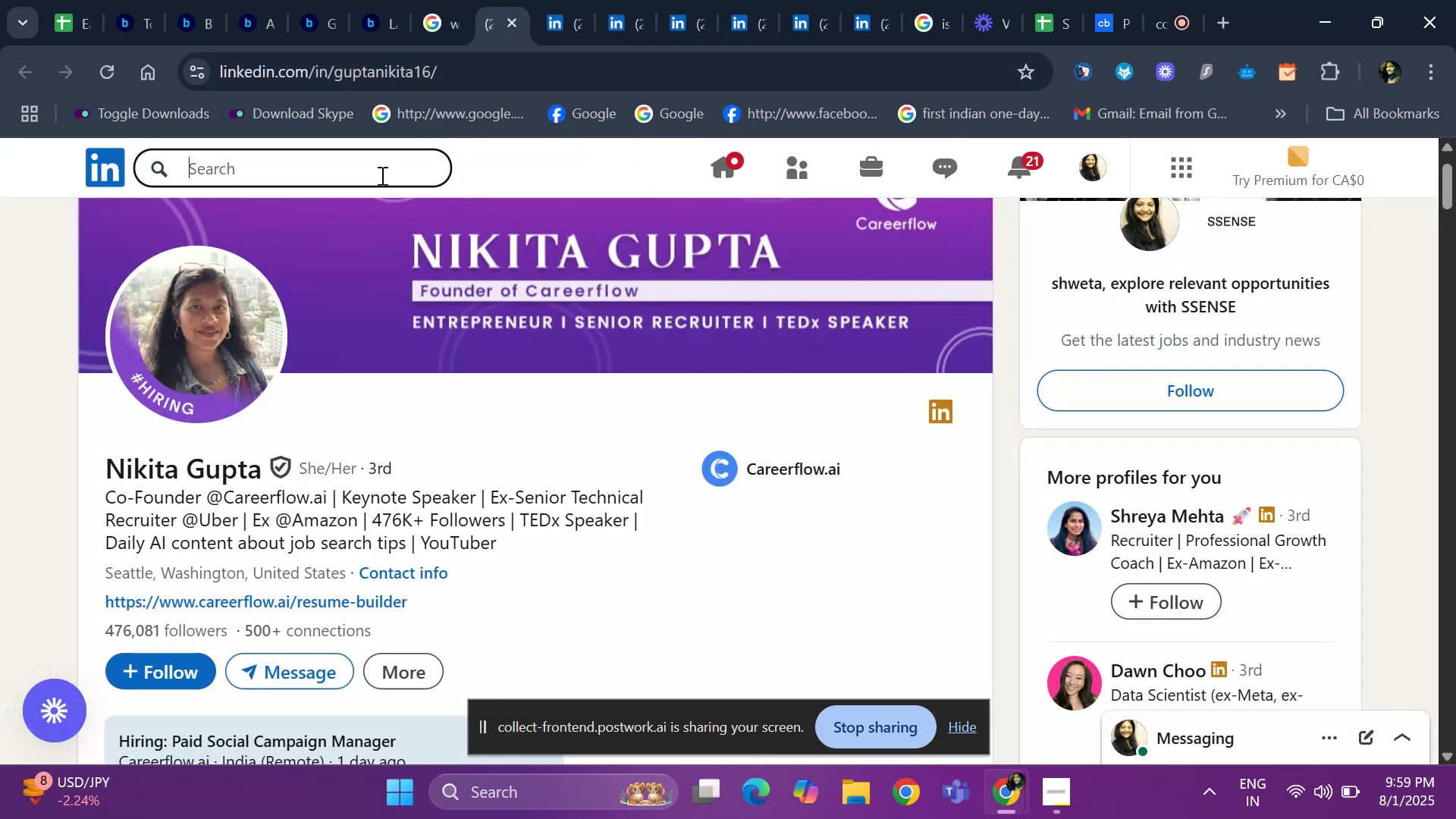 
key(Control+V)
 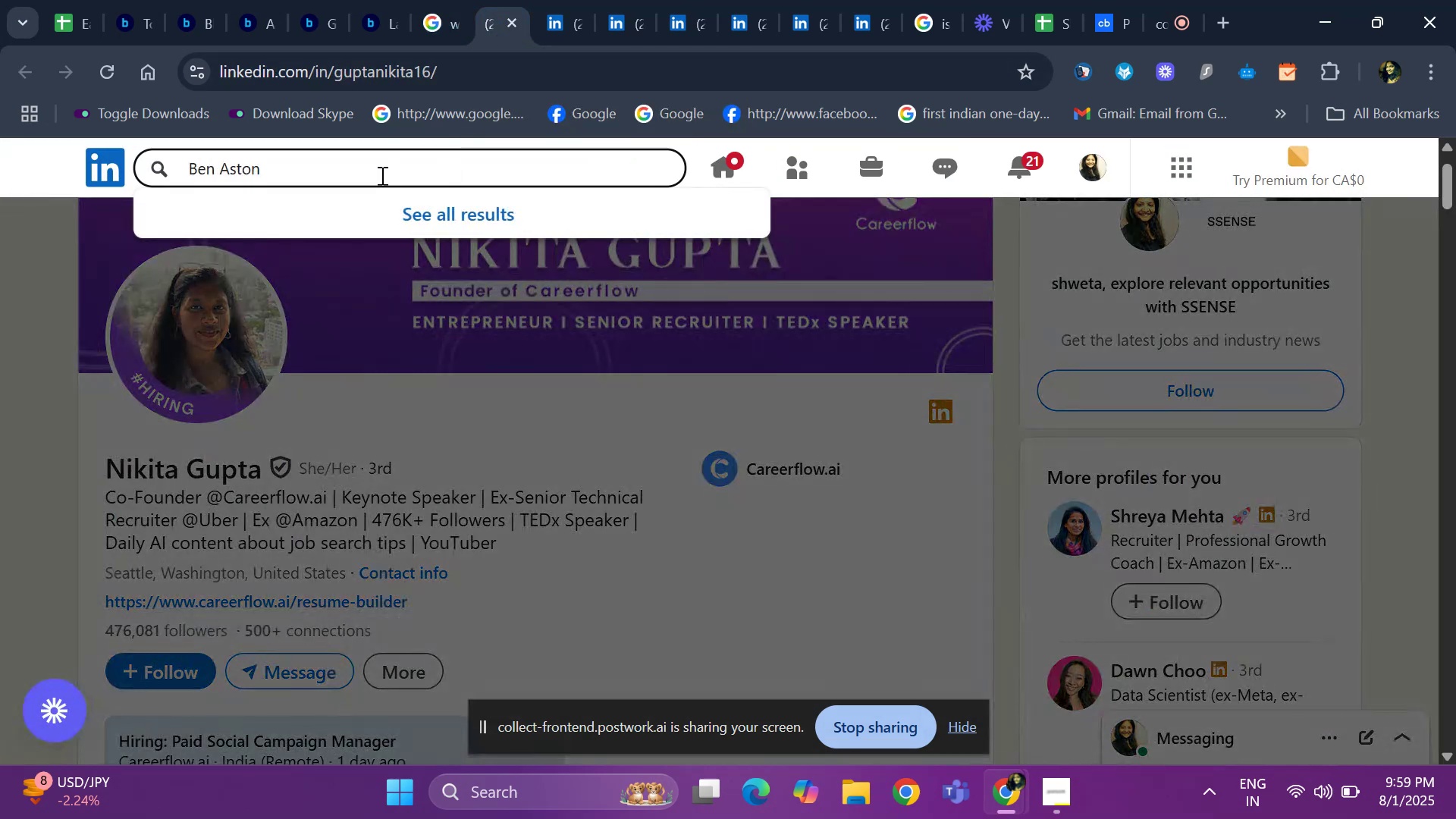 
key(Space)
 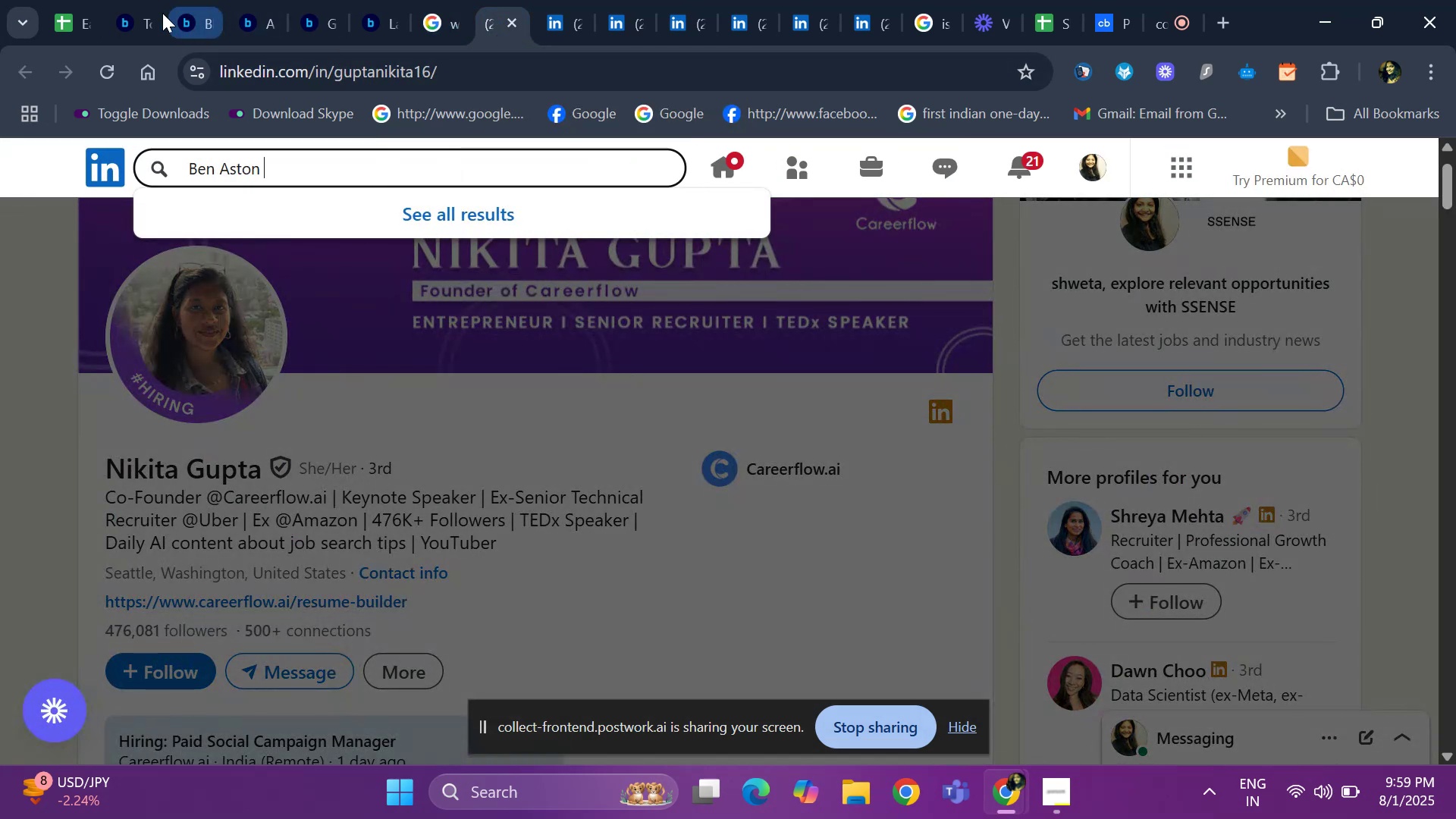 
left_click([132, 19])
 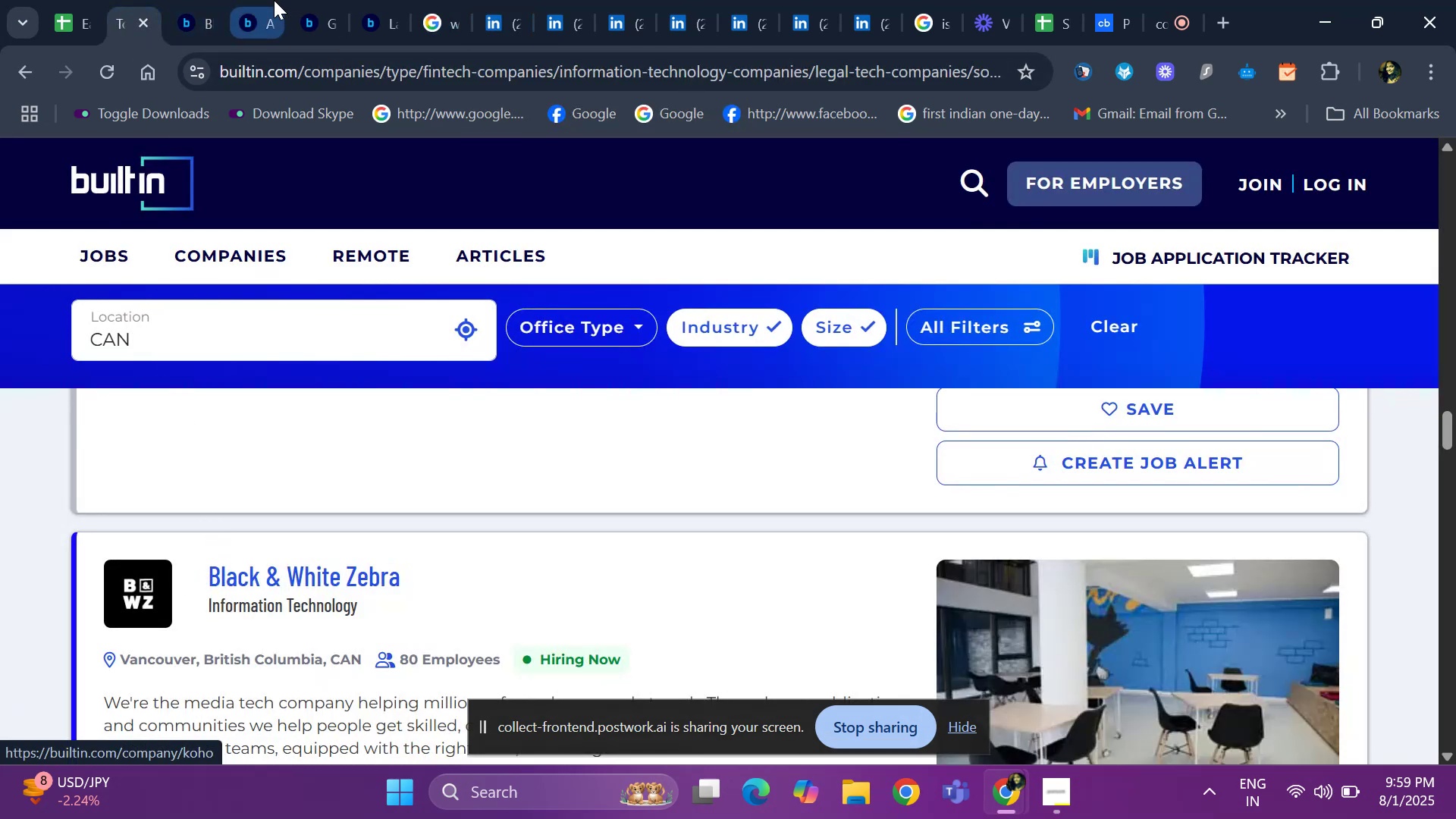 
left_click([177, 26])
 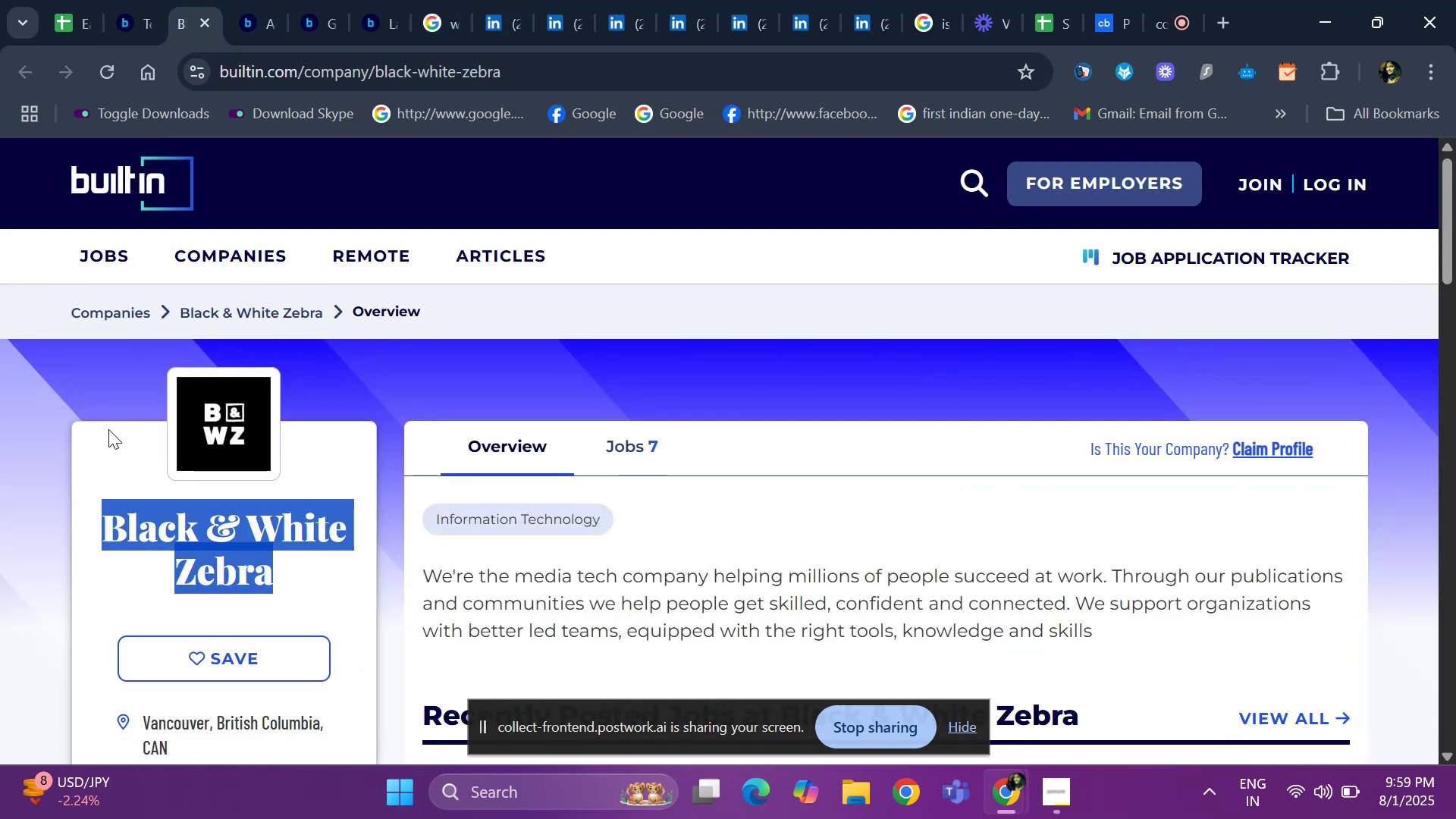 
key(Control+ControlLeft)
 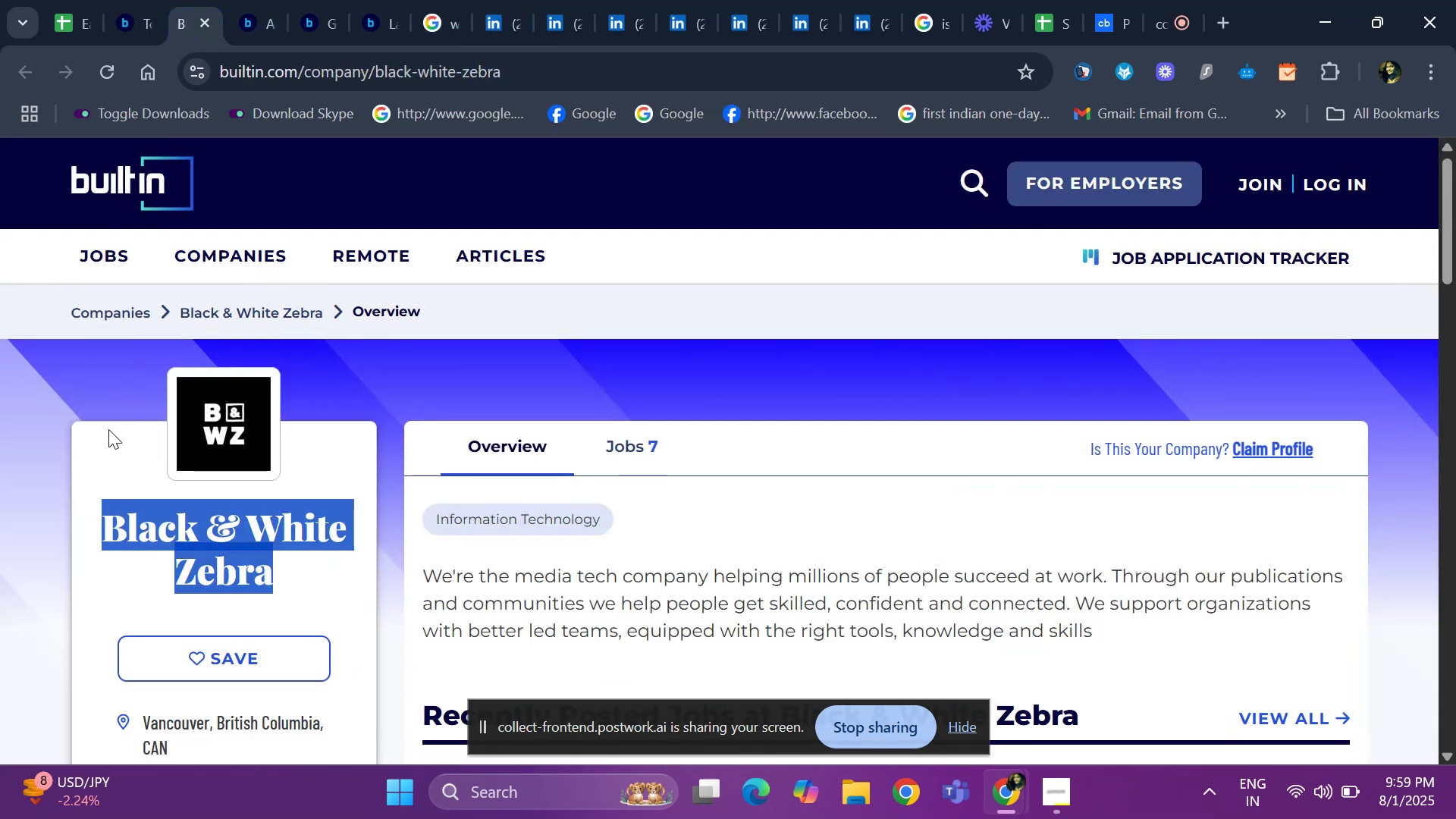 
key(Control+C)
 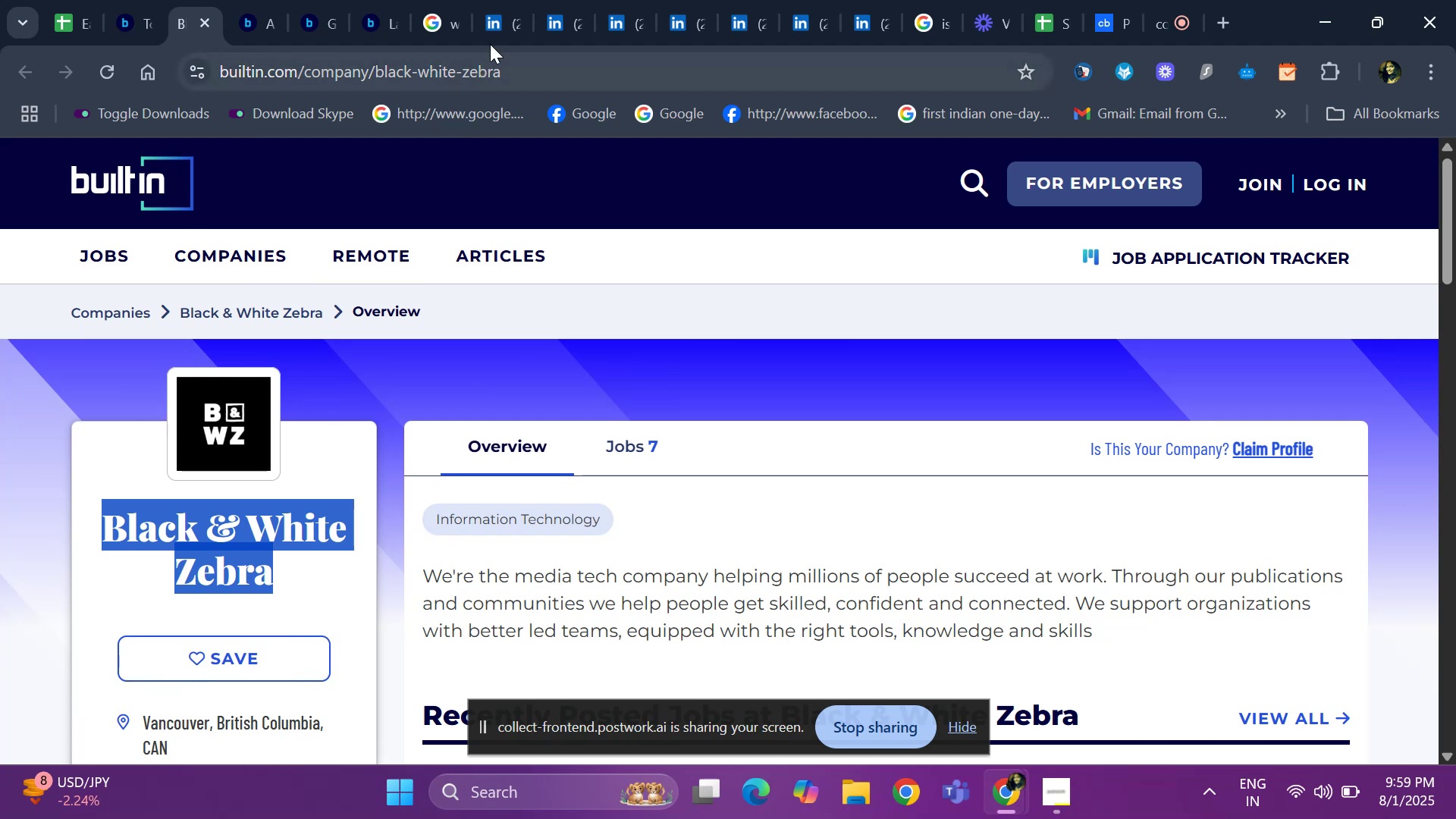 
left_click([491, 27])
 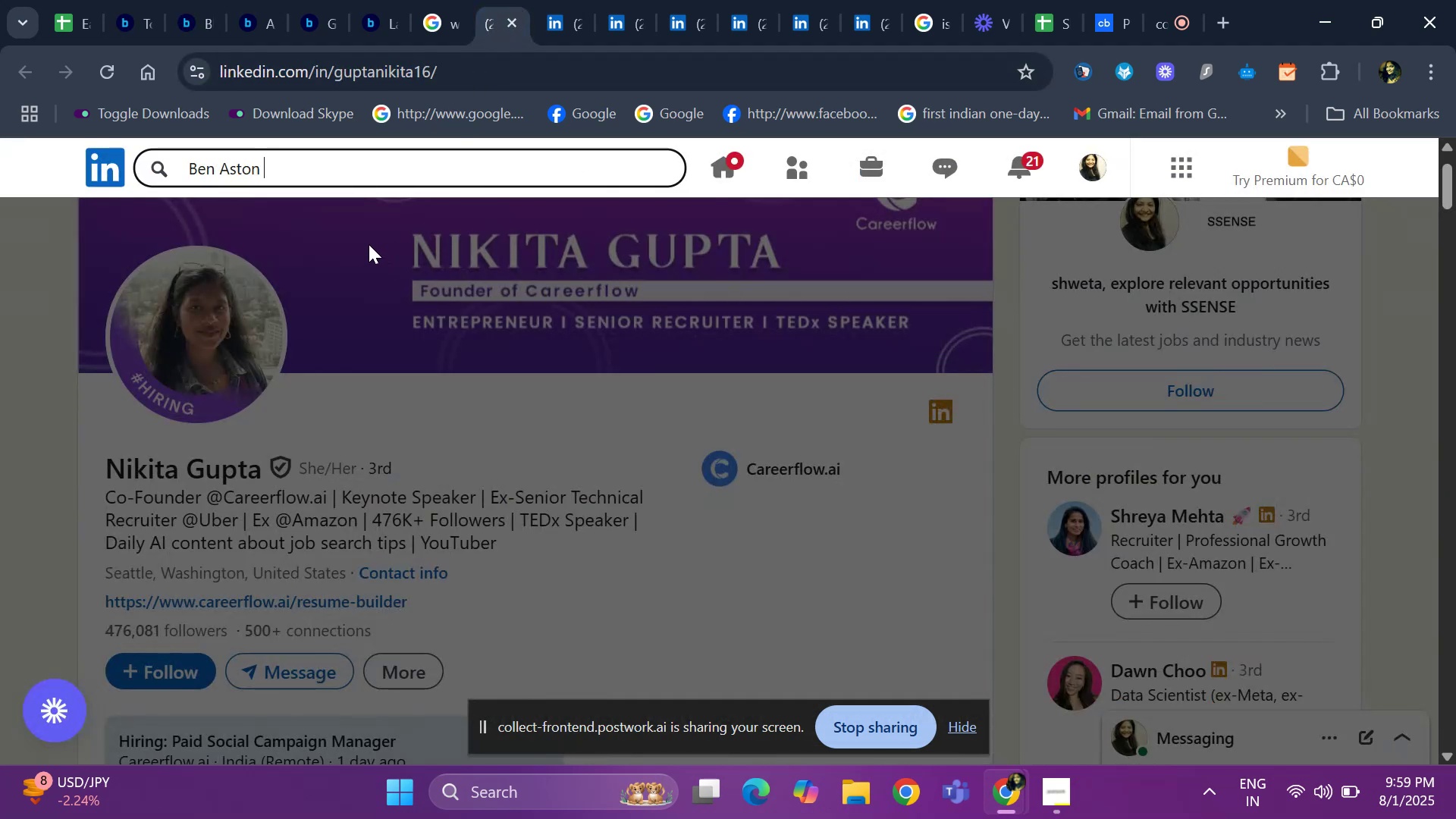 
key(Control+ControlLeft)
 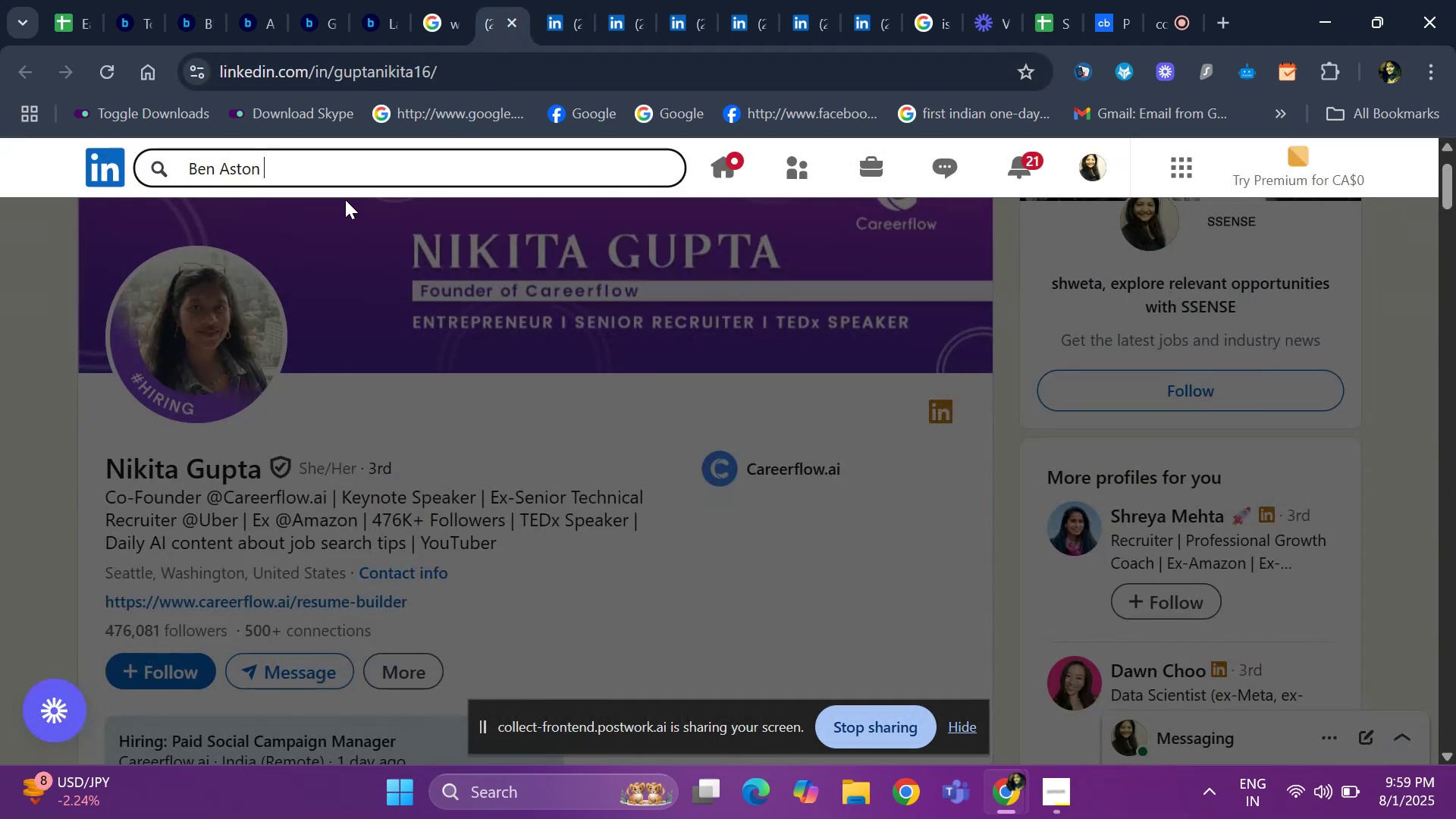 
key(Control+V)
 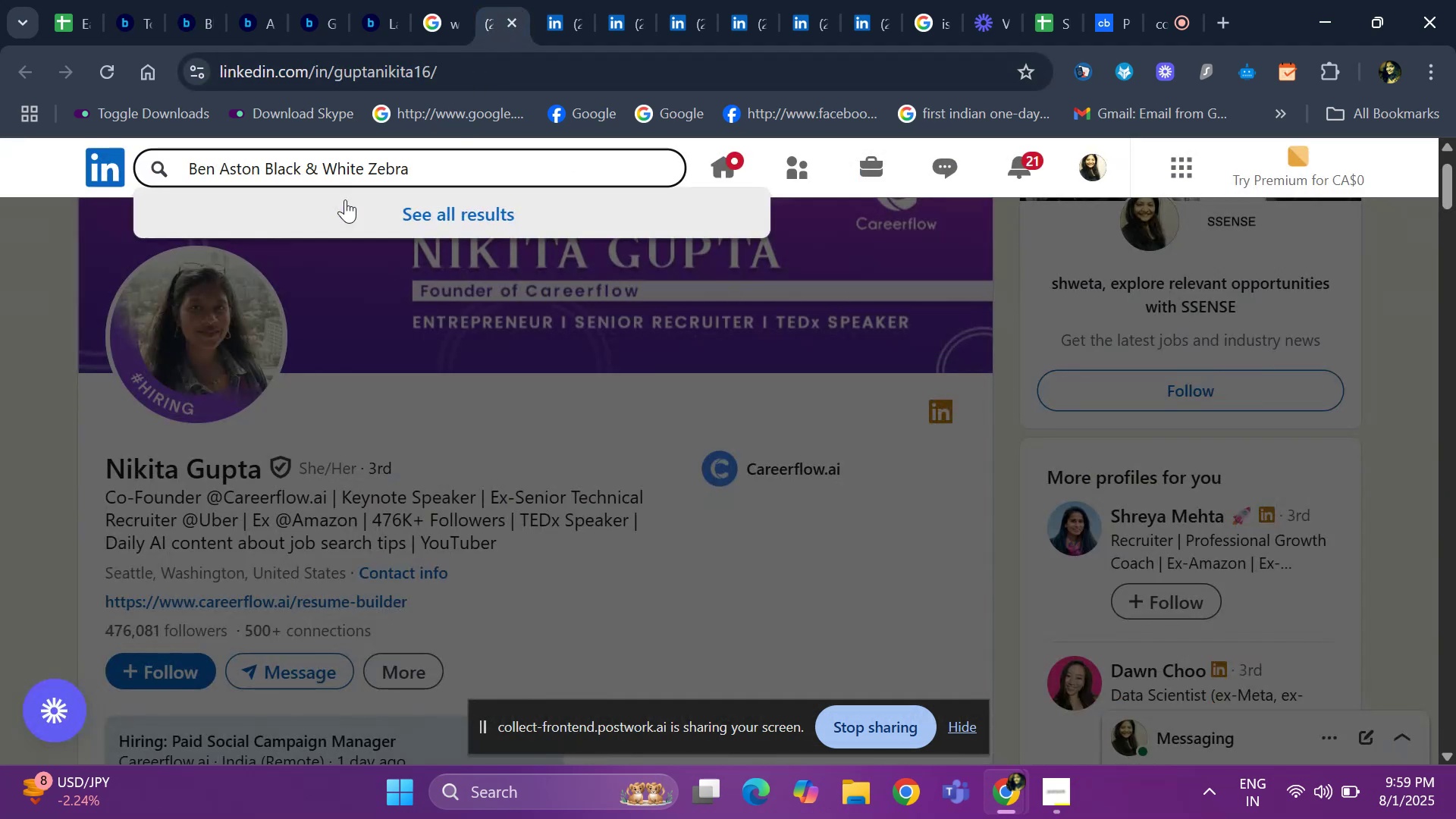 
key(Enter)
 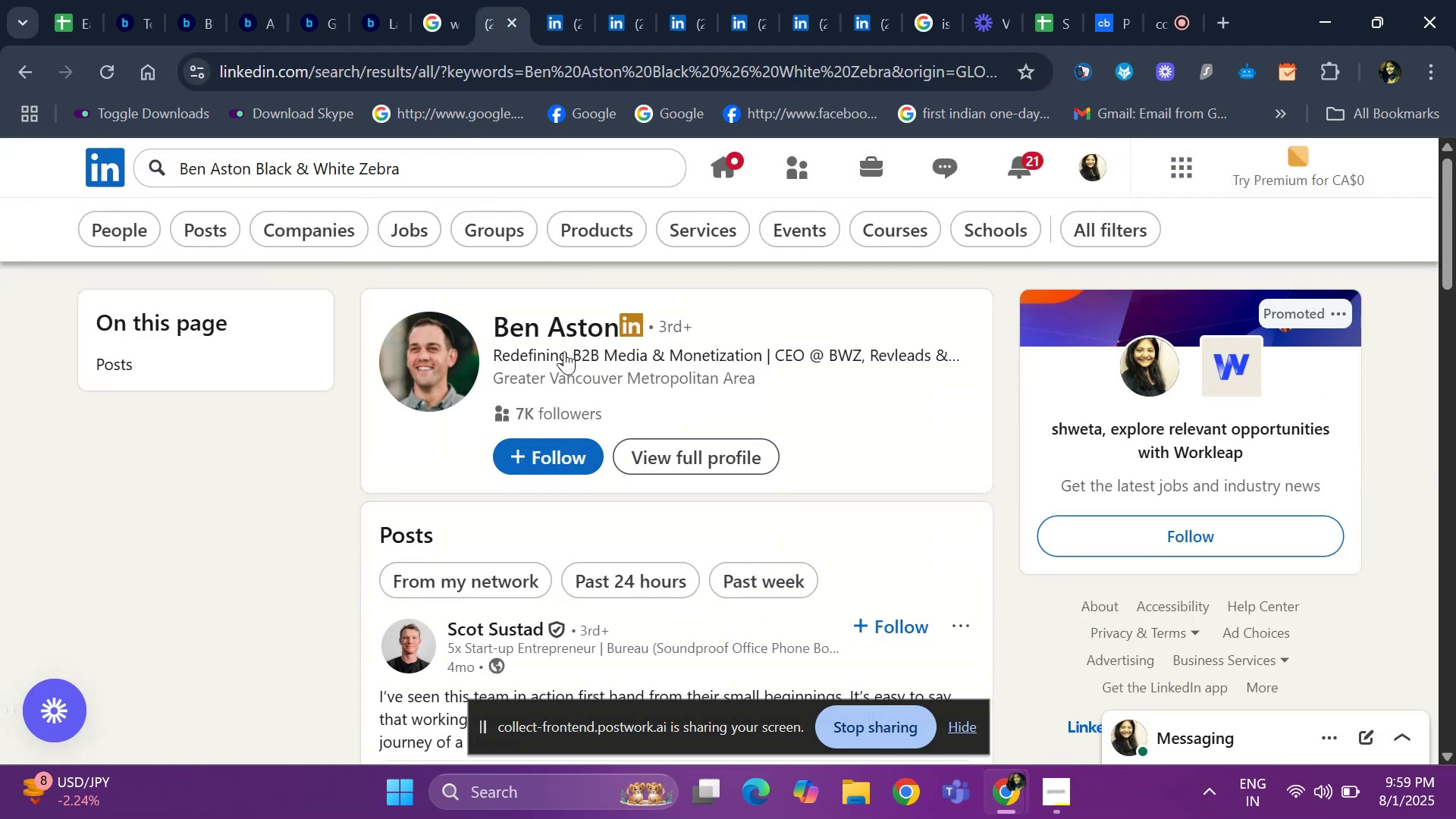 
left_click([550, 332])
 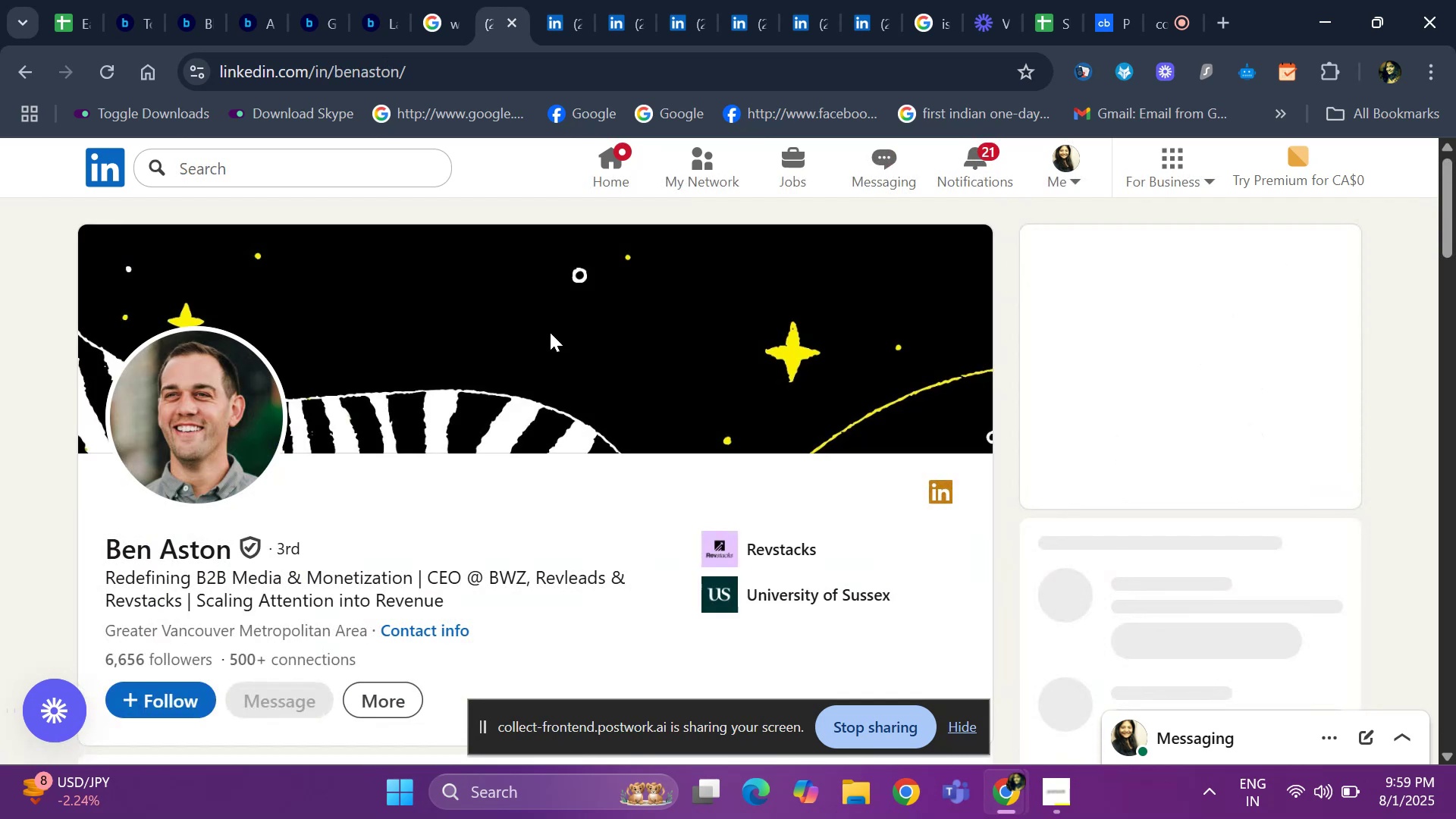 
mouse_move([994, 366])
 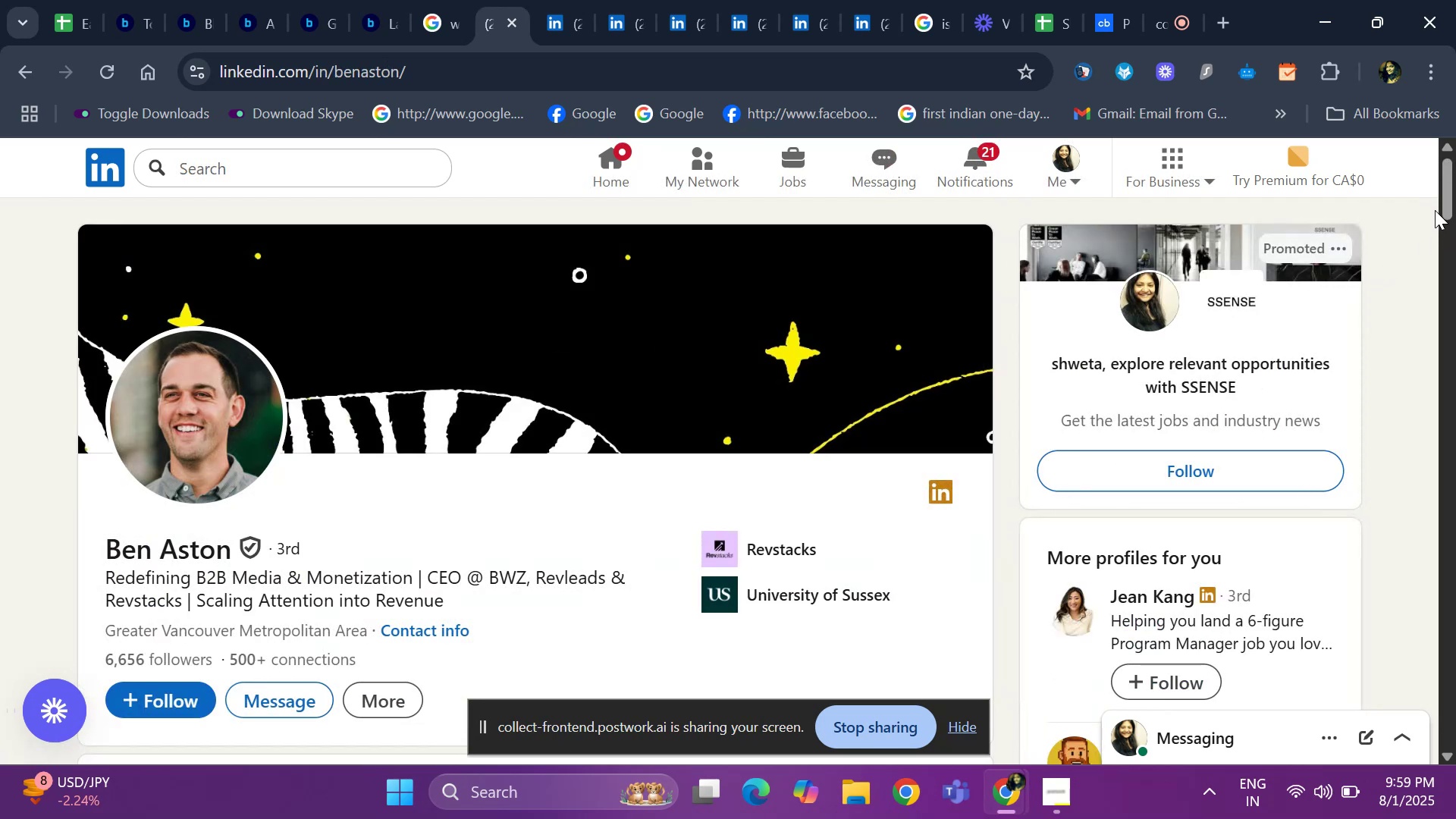 
left_click_drag(start_coordinate=[1448, 206], to_coordinate=[1427, 106])
 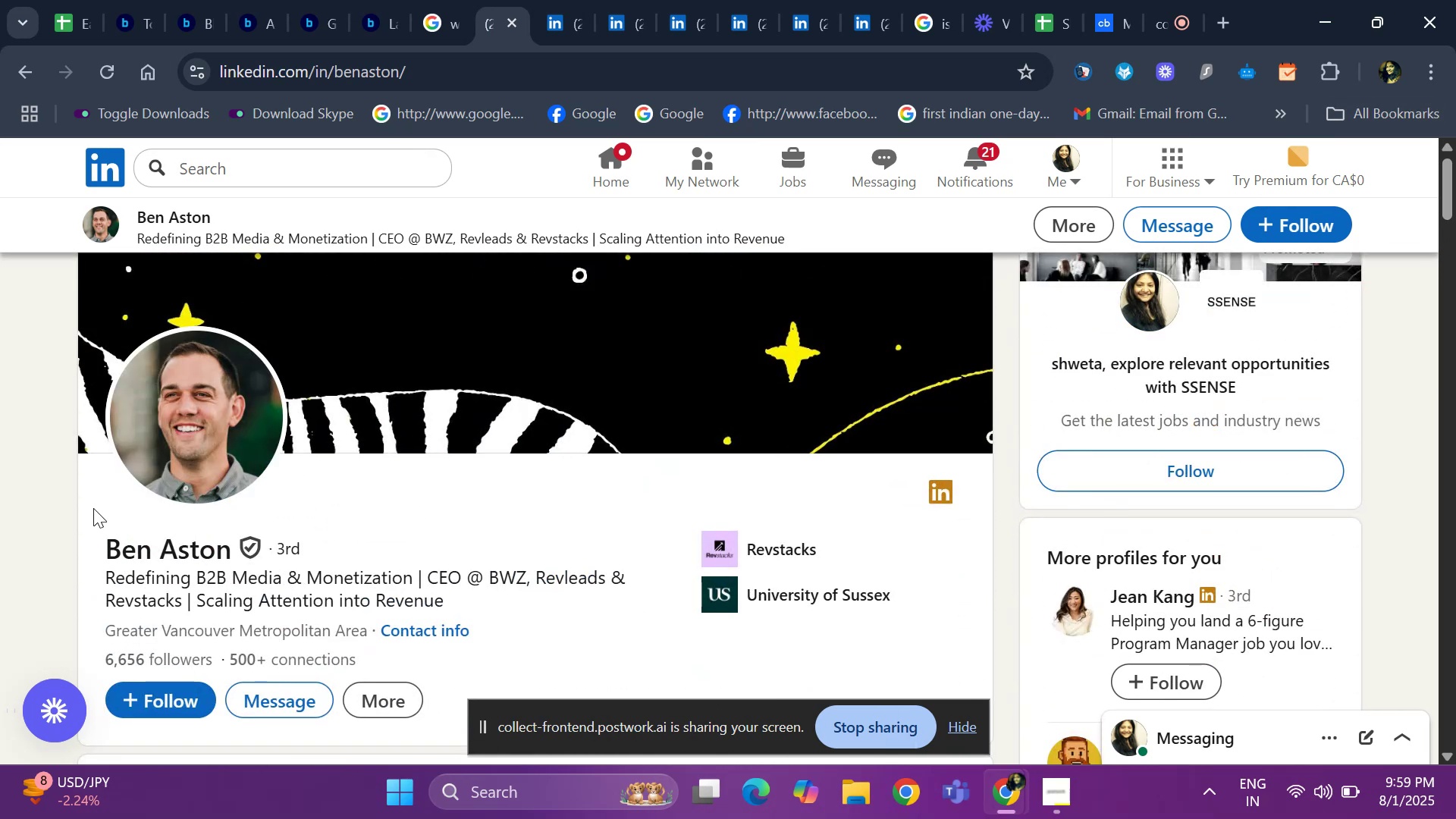 
left_click_drag(start_coordinate=[89, 540], to_coordinate=[248, 540])
 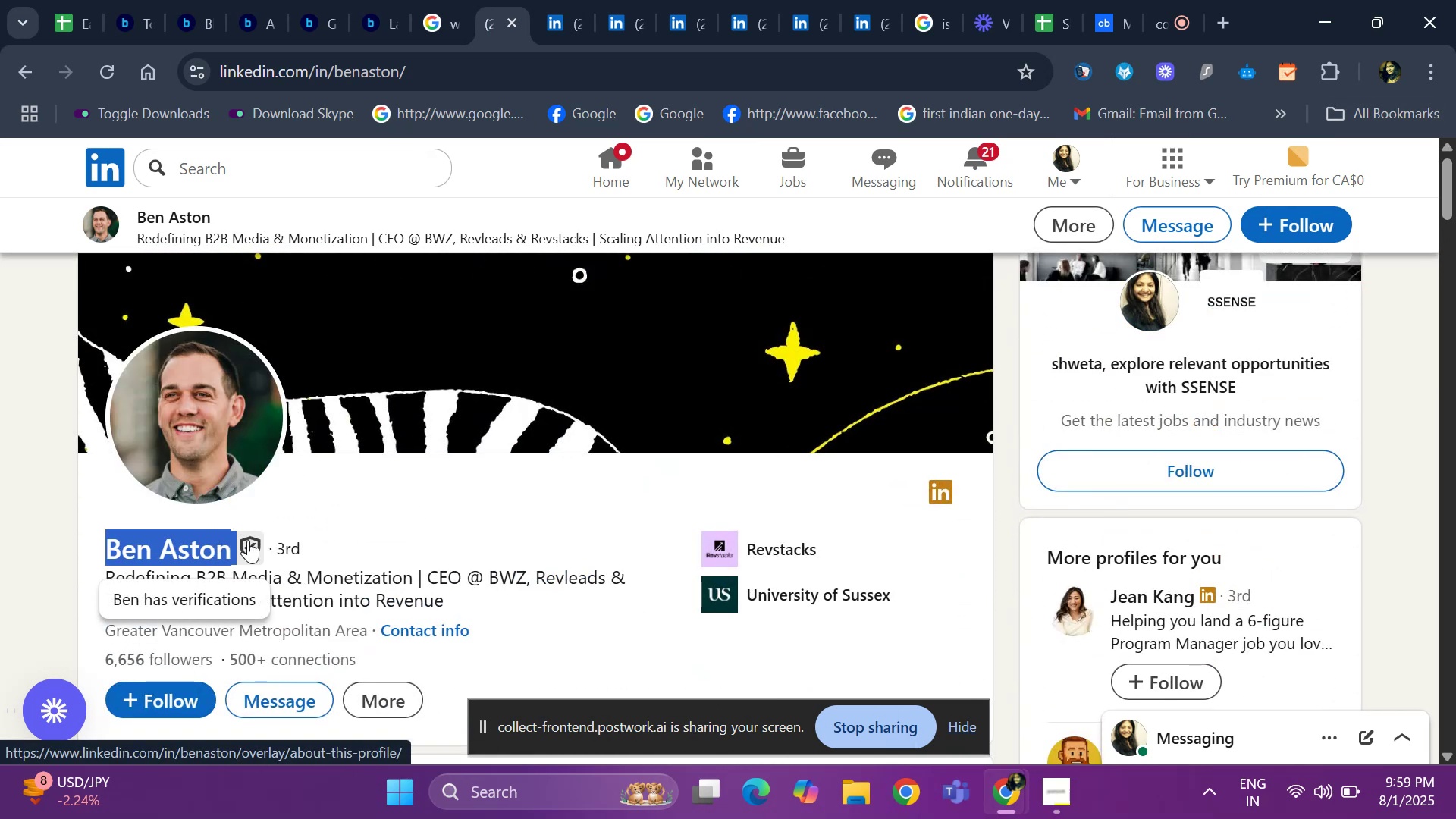 
key(Control+ControlLeft)
 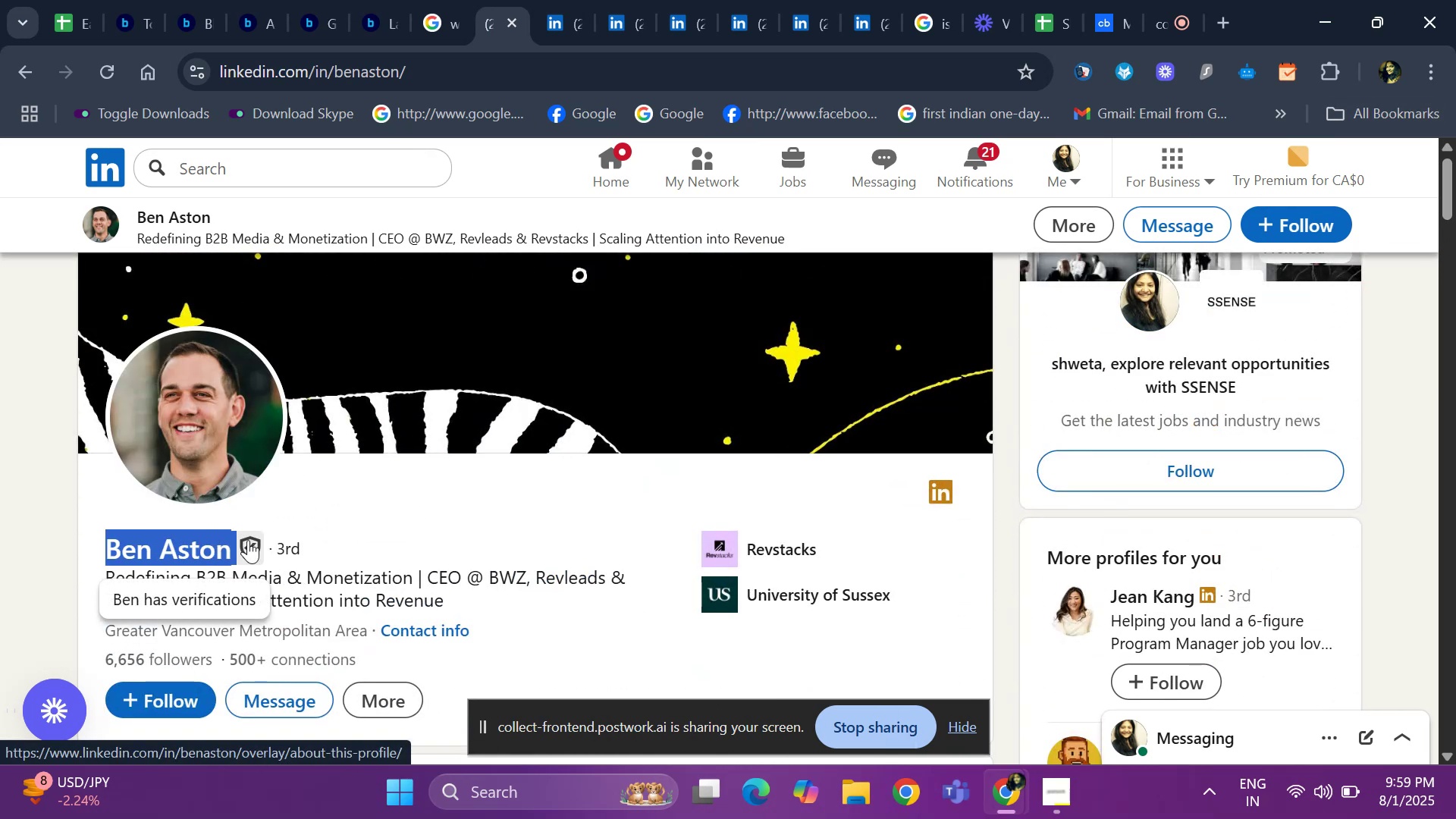 
key(Control+C)
 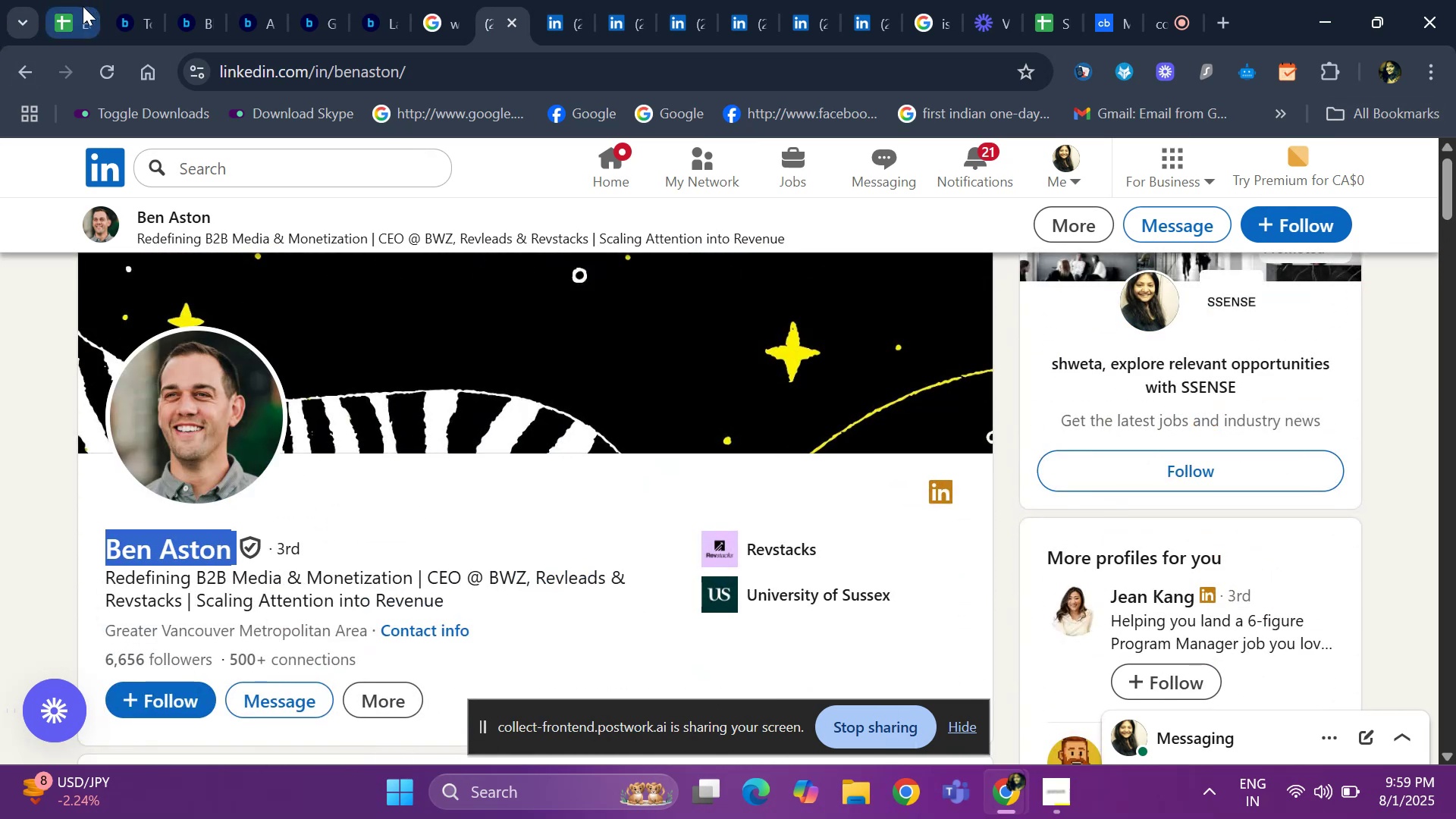 
left_click([74, 11])
 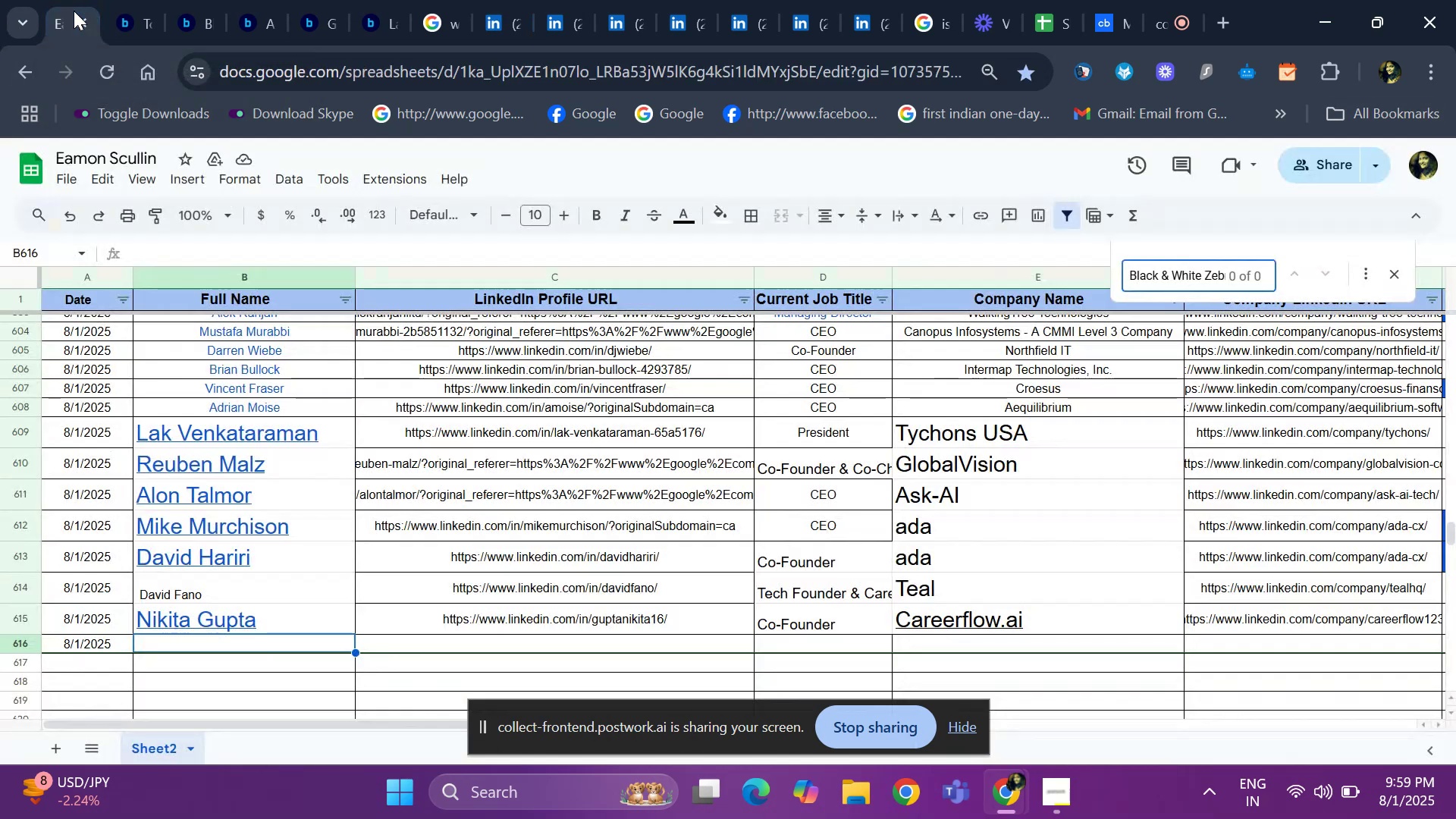 
key(Control+V)
 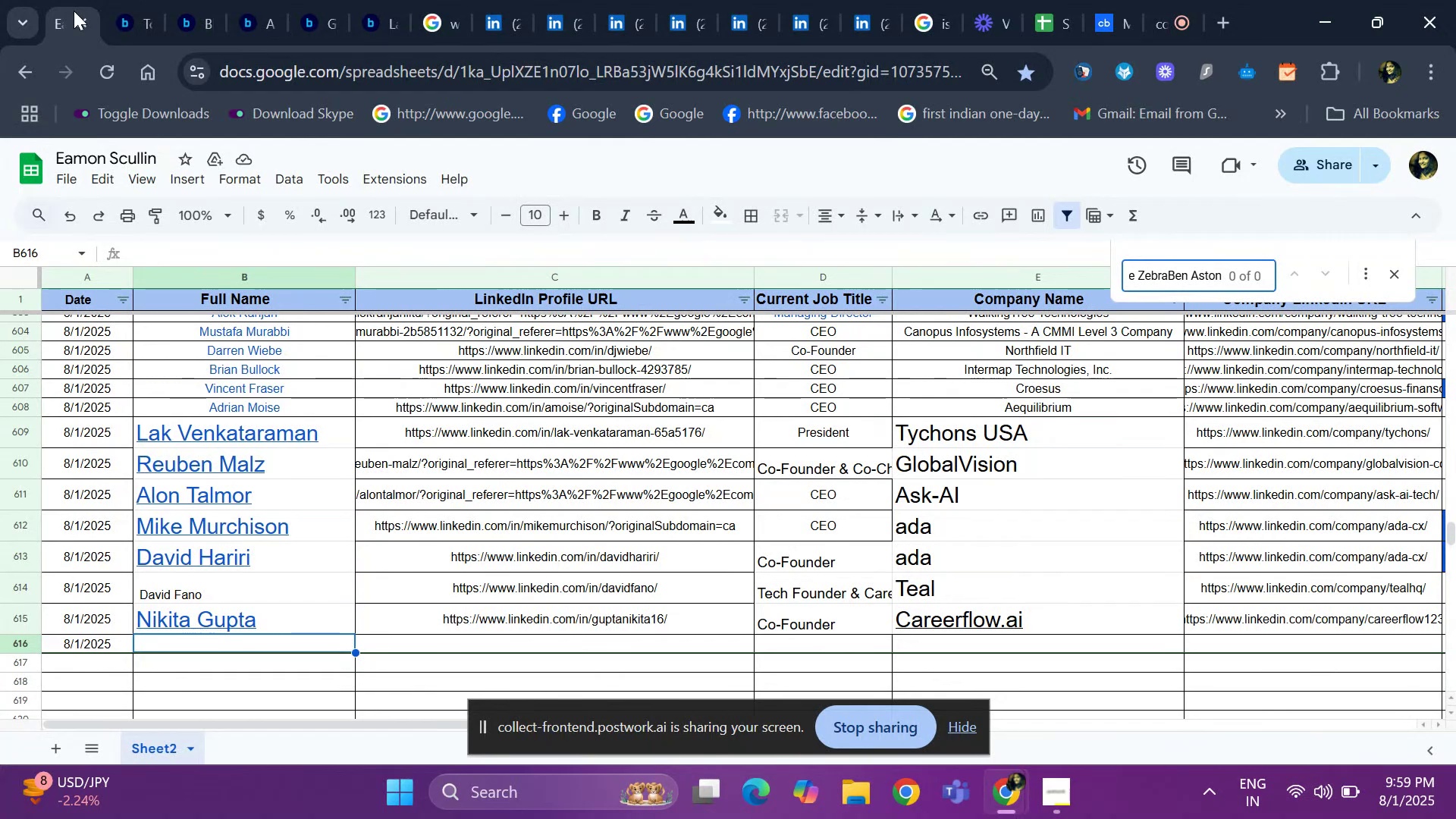 
key(ArrowRight)
 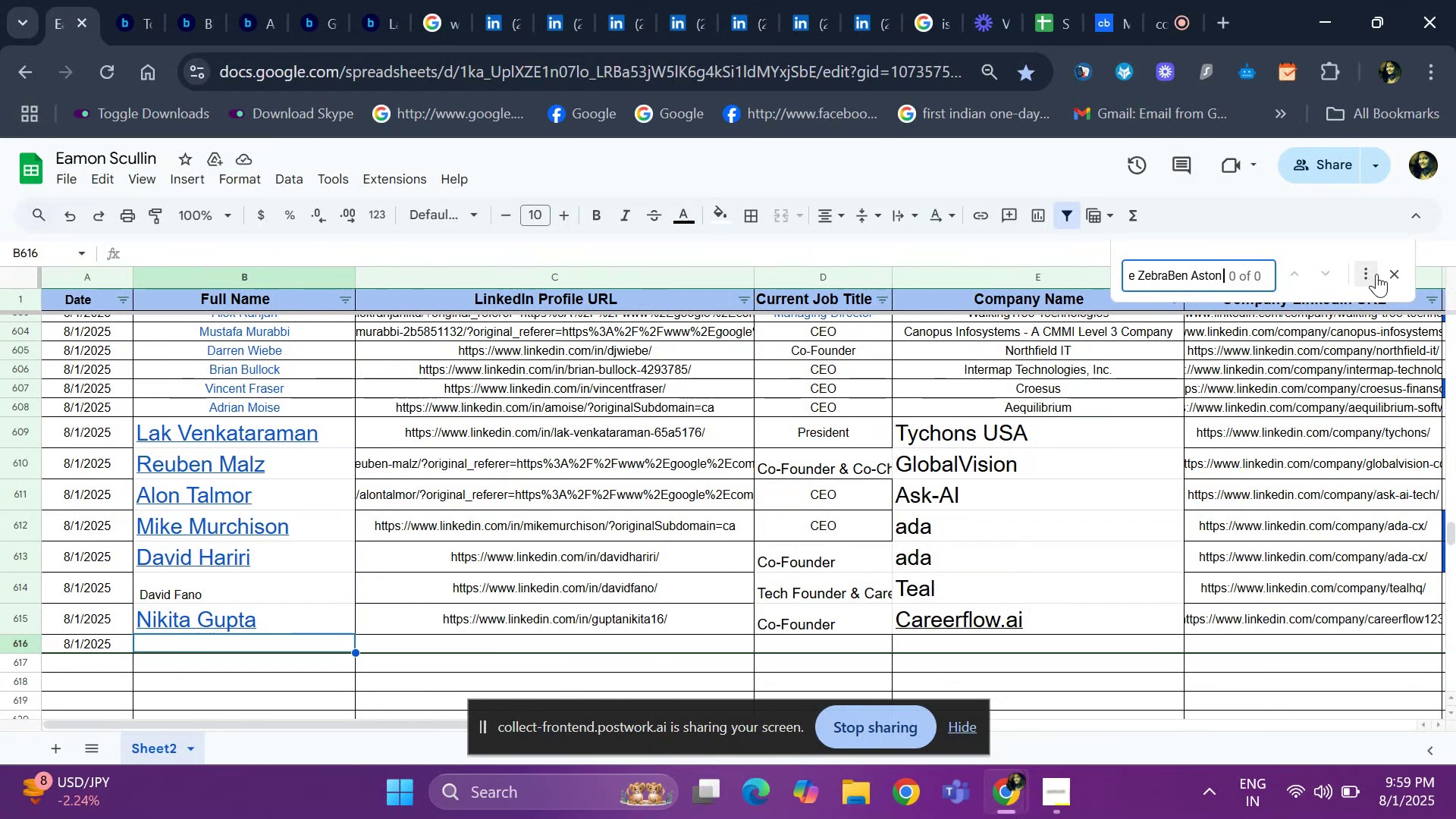 
left_click([1395, 275])
 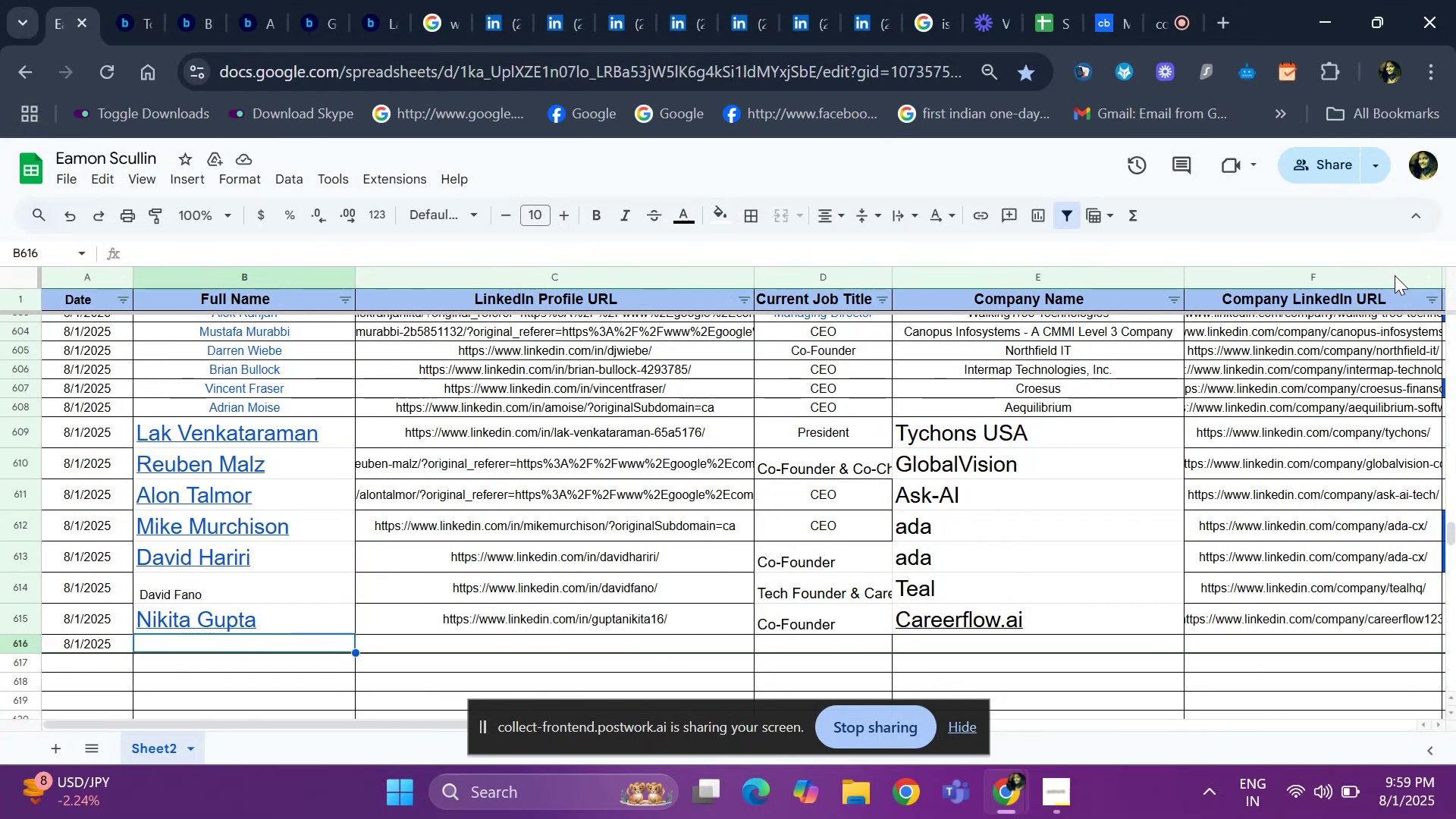 
key(Control+V)
 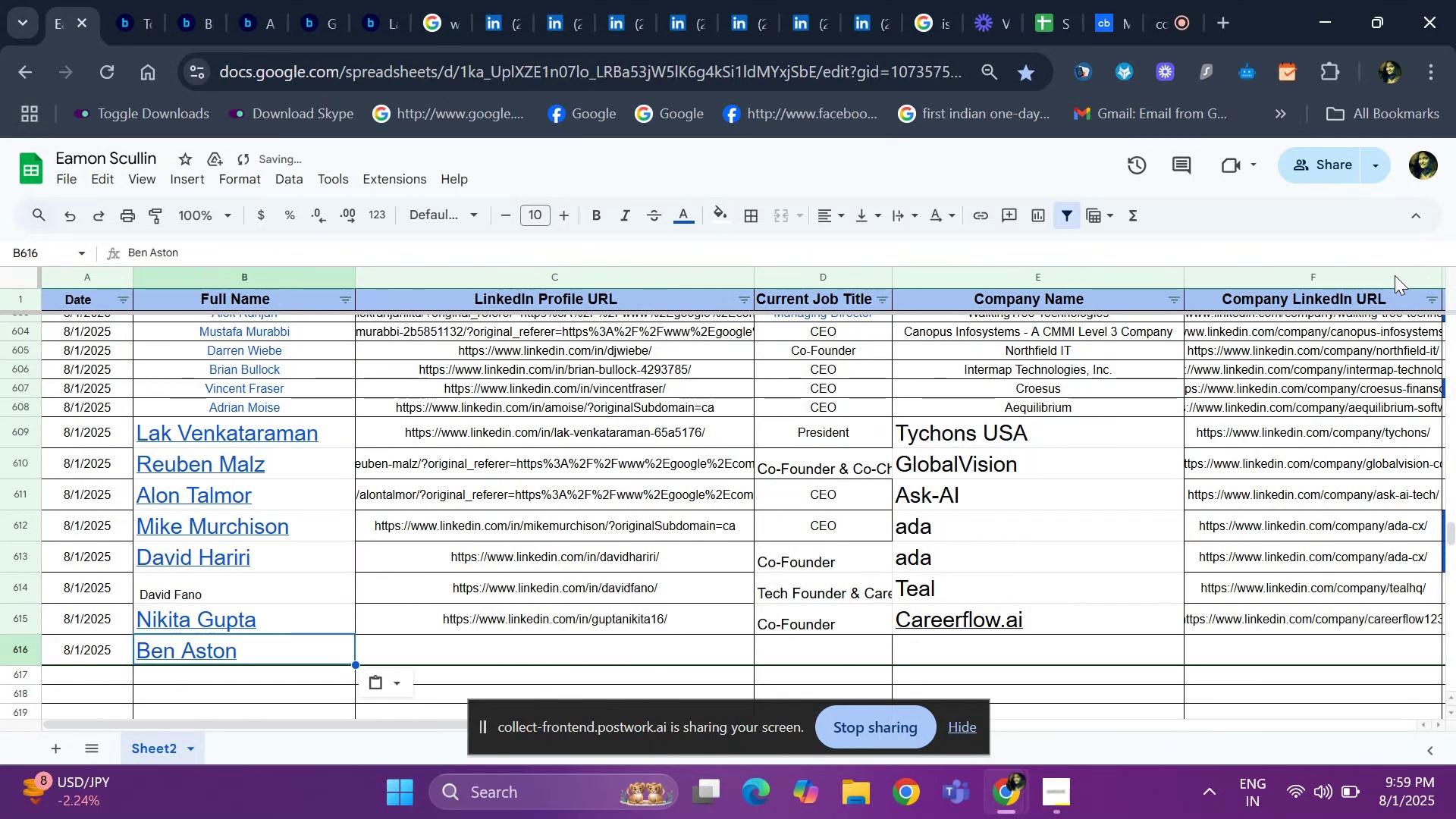 
key(ArrowRight)
 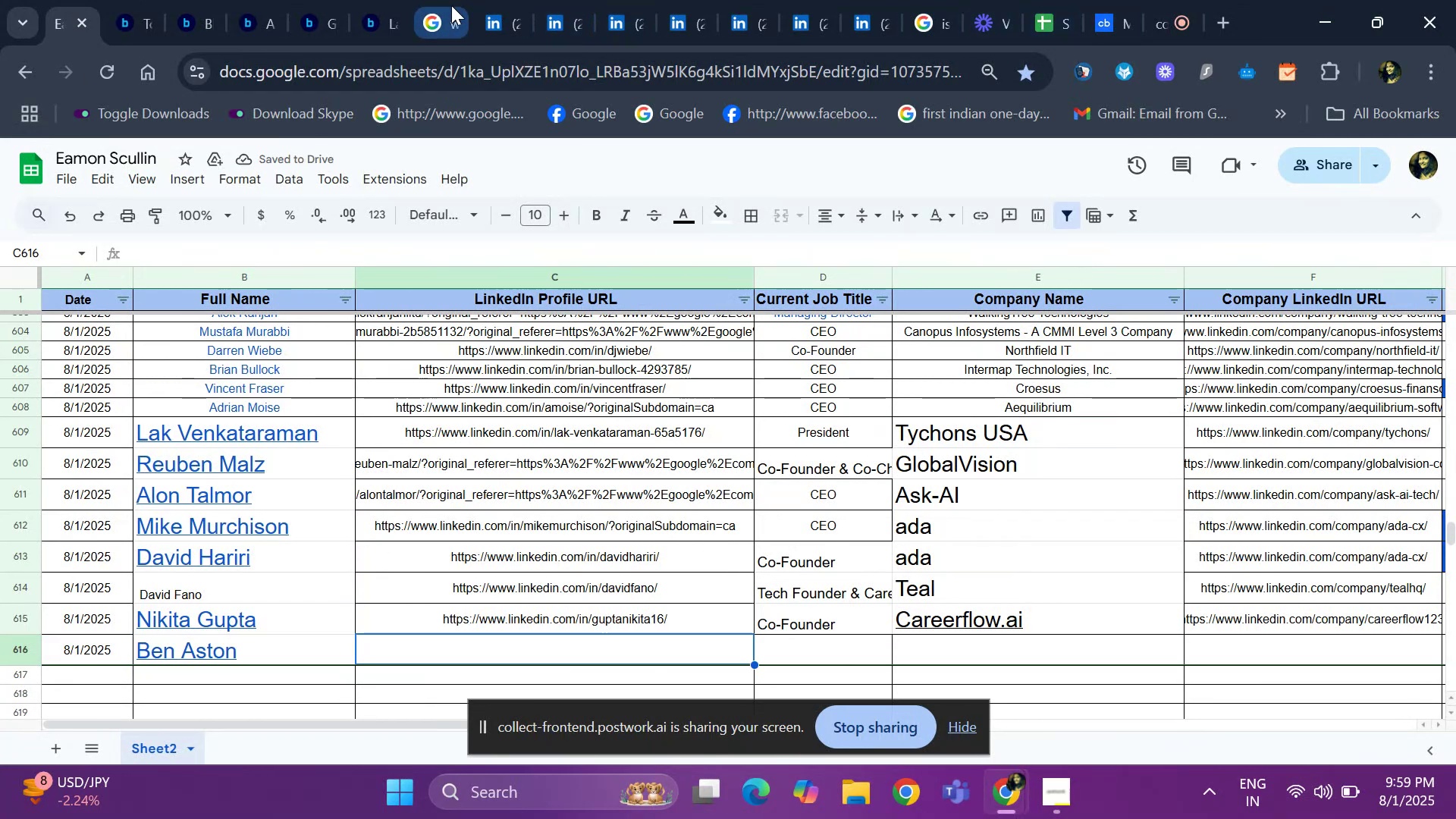 
left_click([510, 3])
 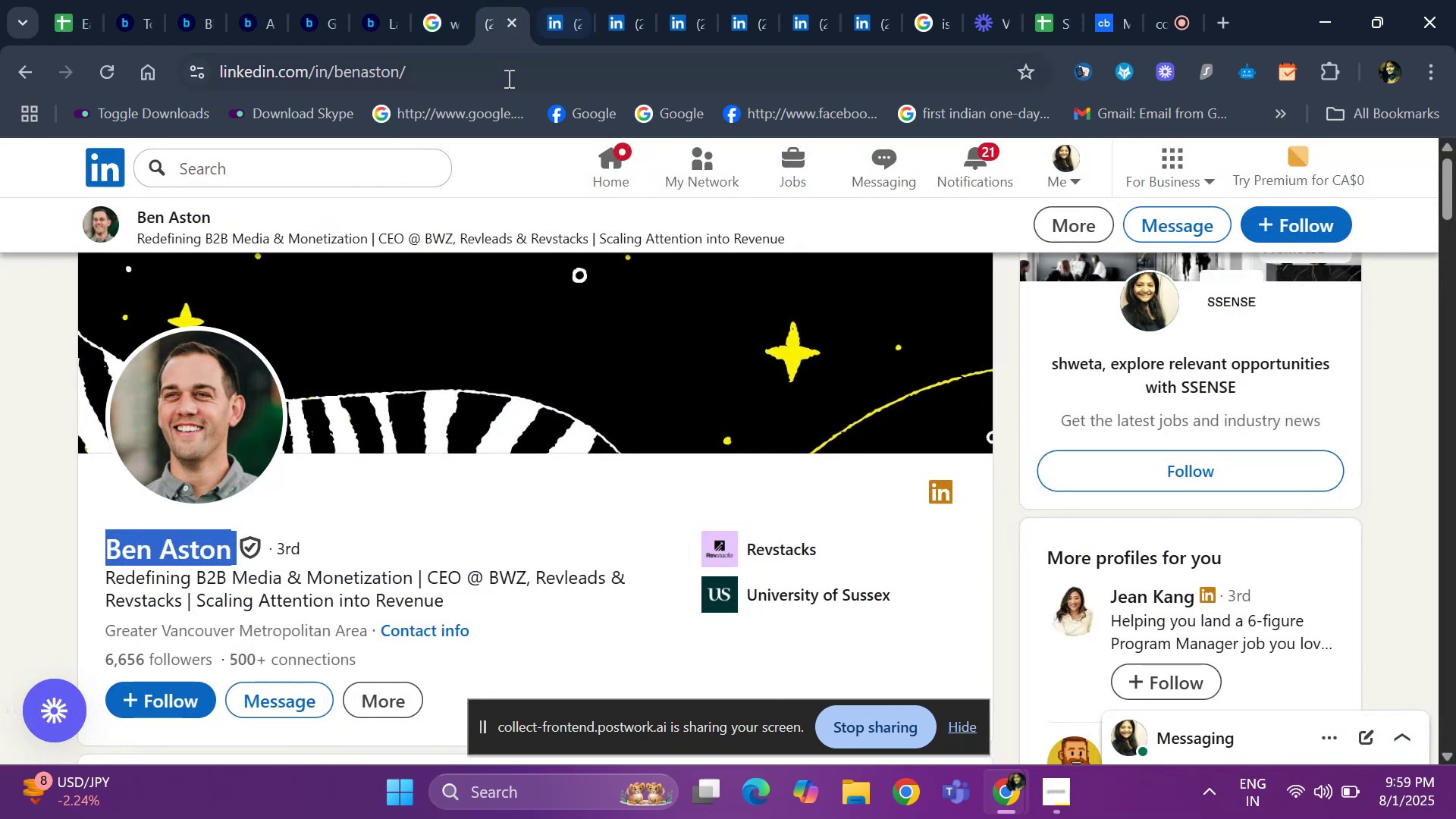 
left_click([497, 90])
 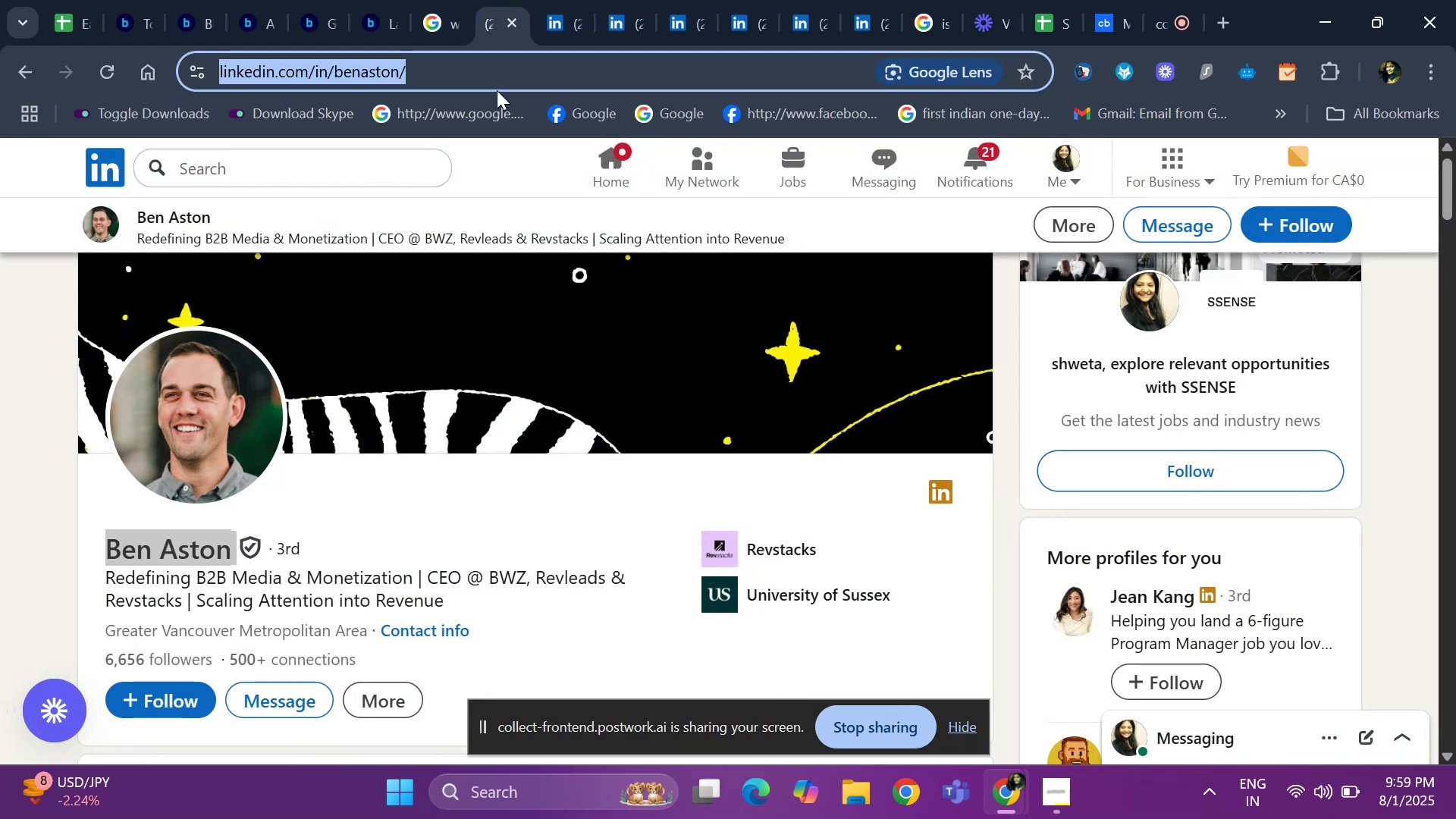 
key(Control+ControlLeft)
 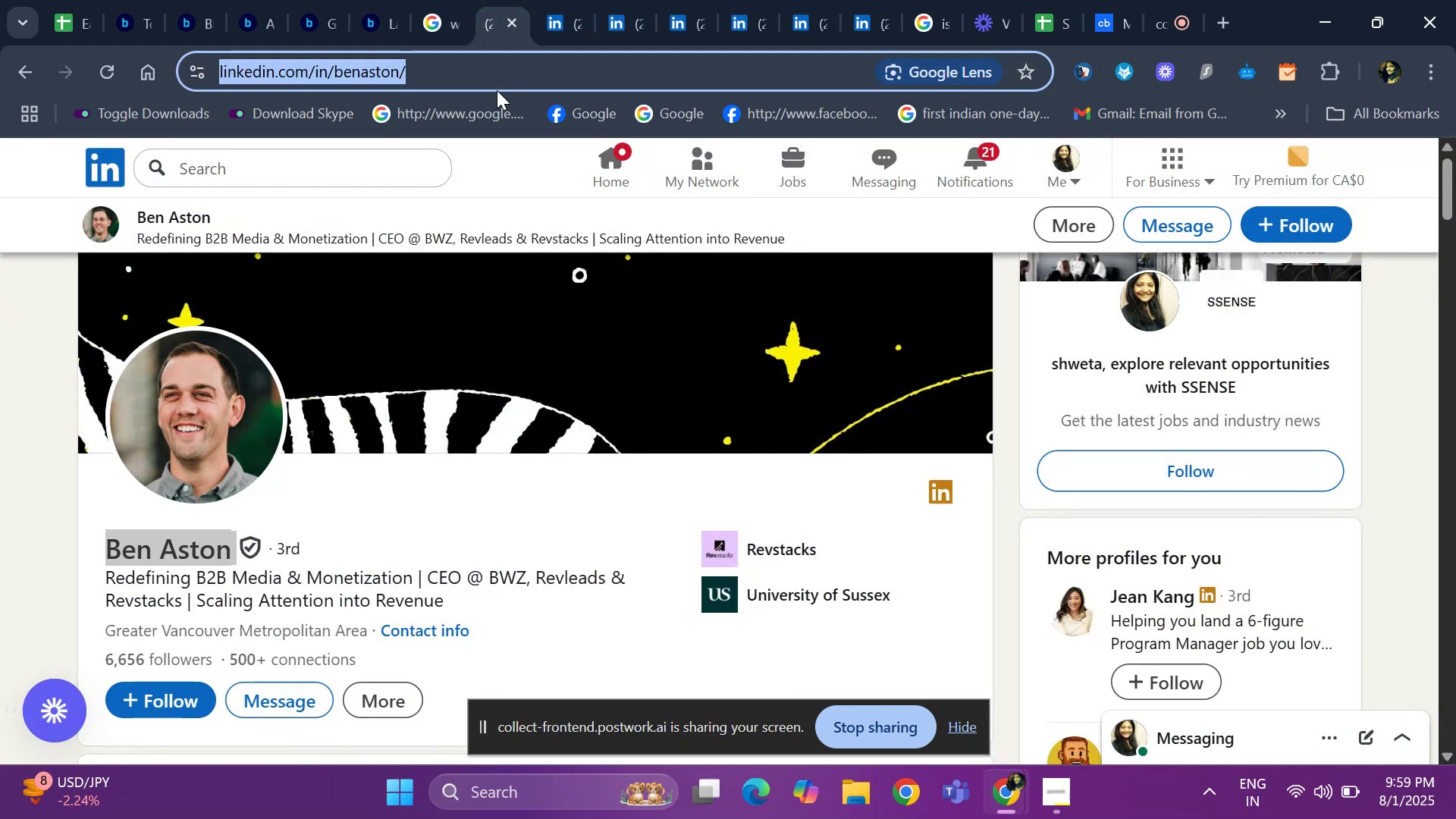 
key(Control+C)
 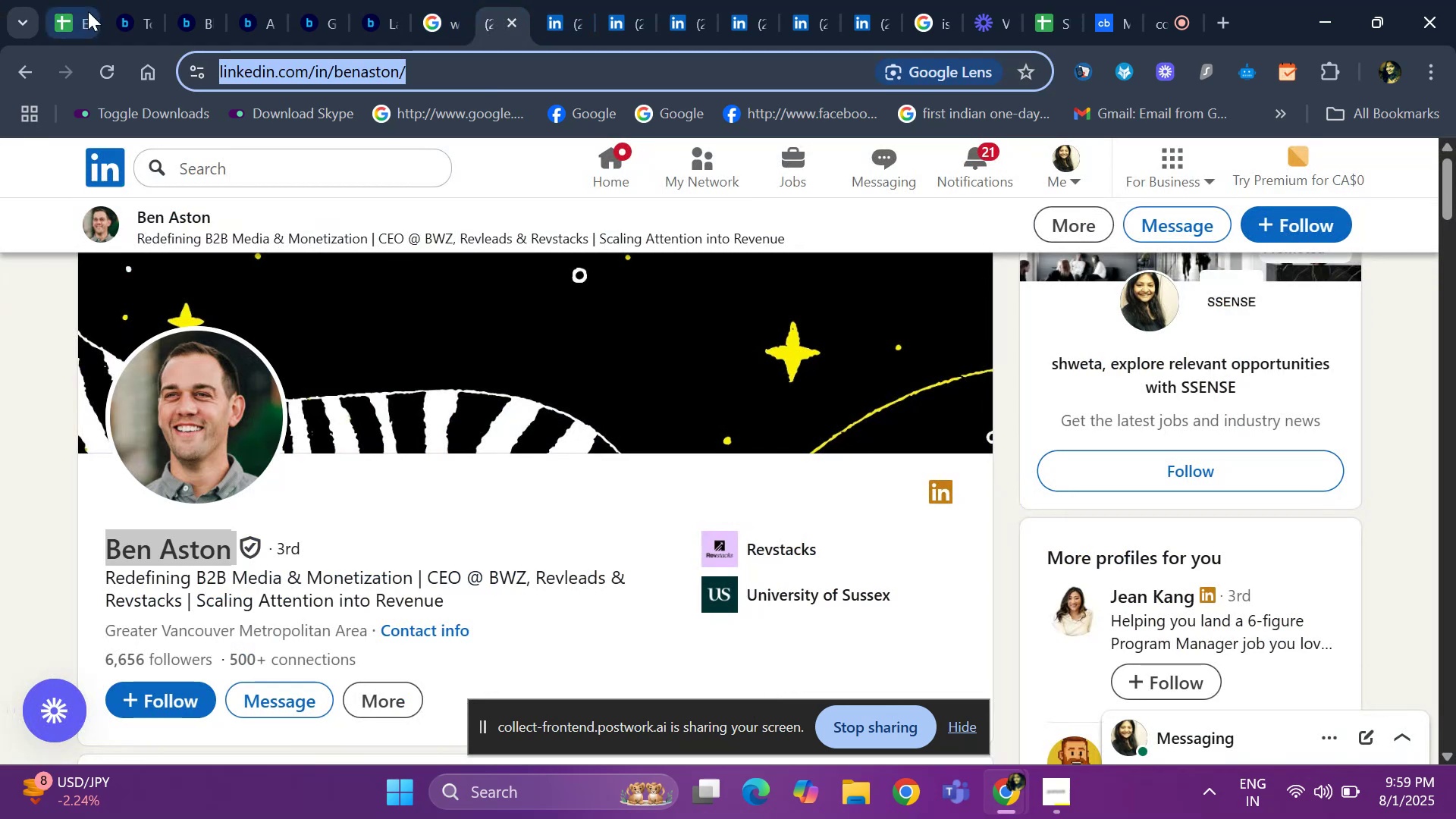 
left_click([89, 11])
 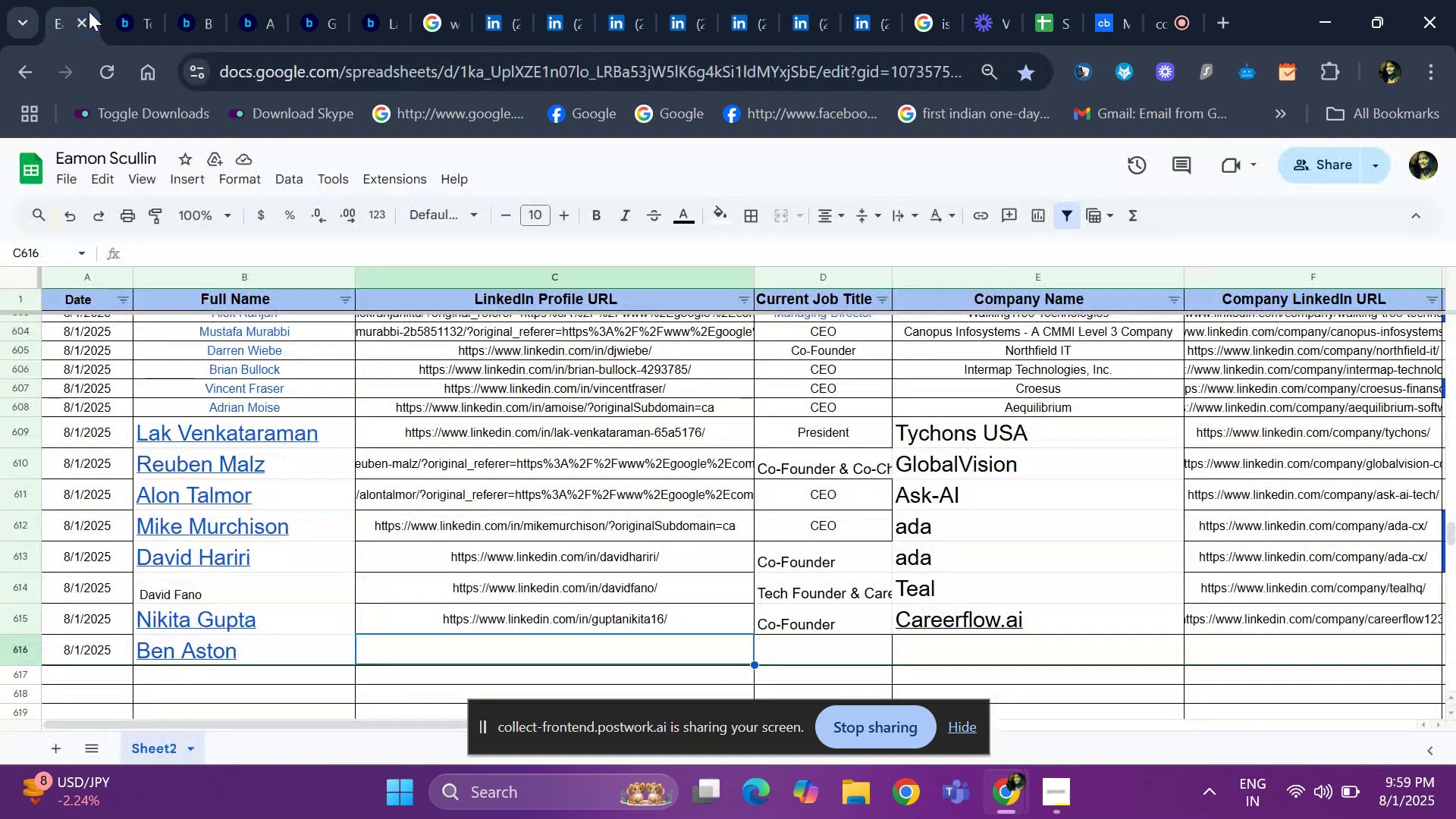 
key(Control+V)
 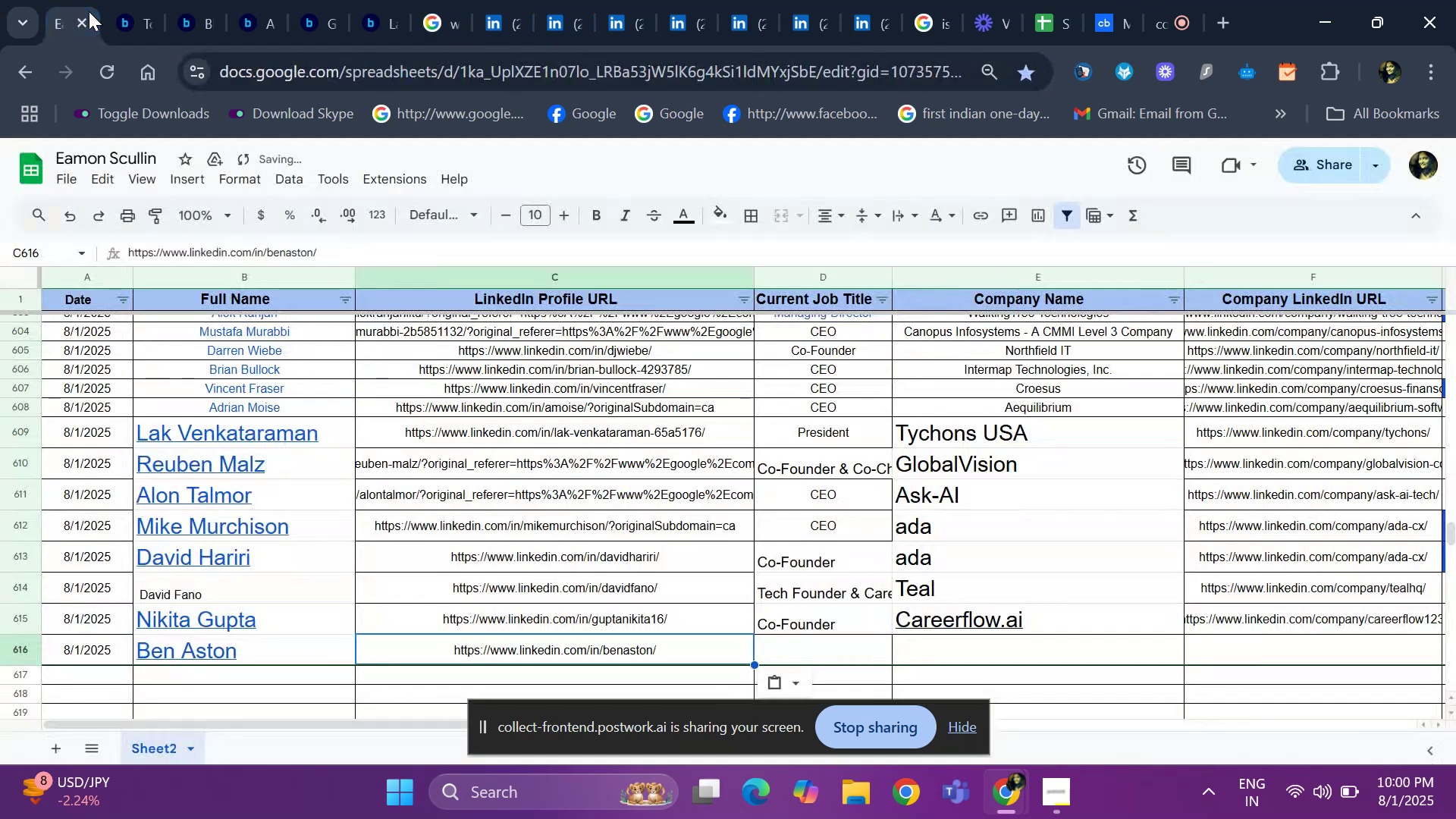 
key(ArrowRight)
 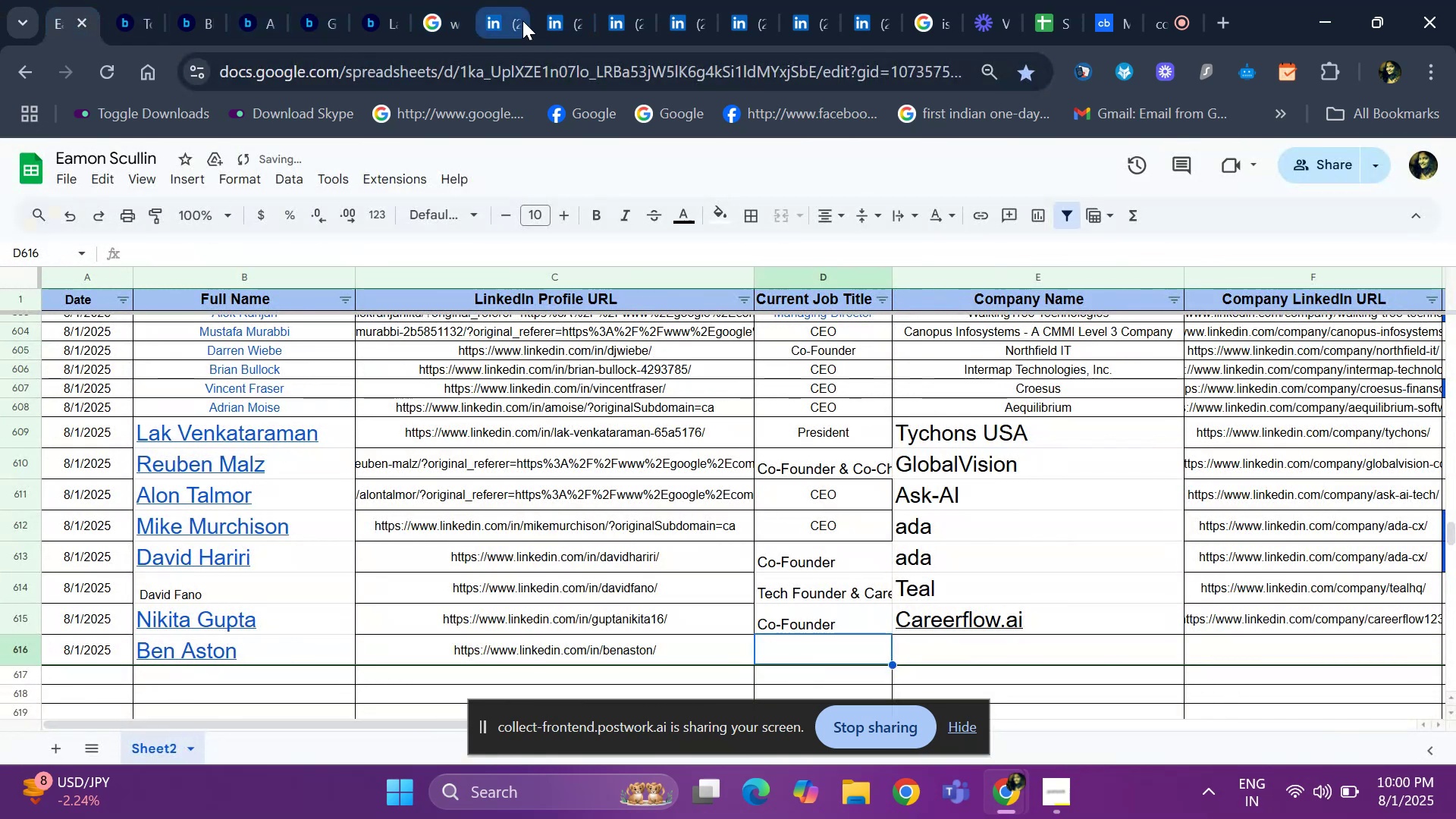 
left_click([507, 21])
 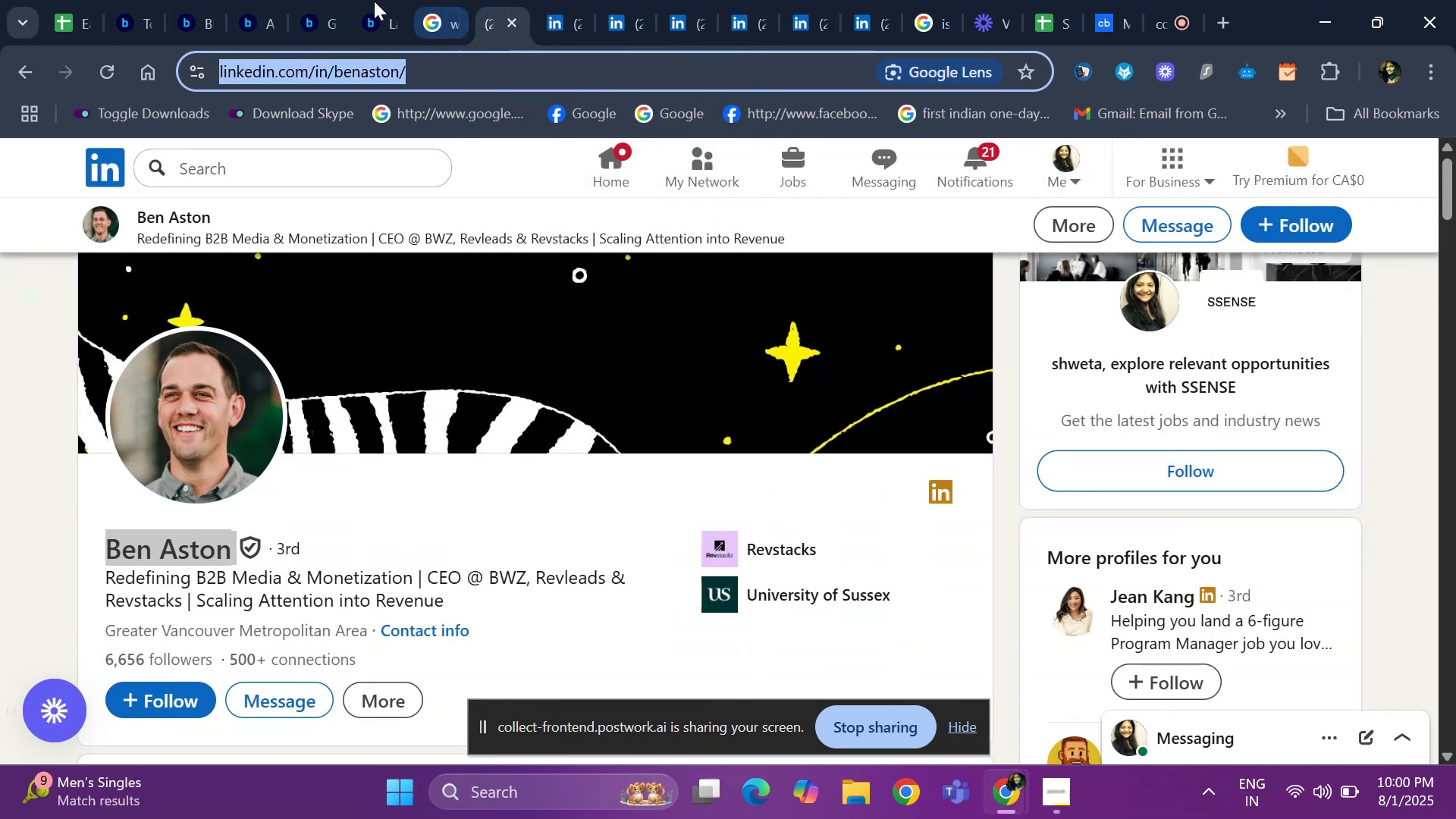 
left_click([56, 11])
 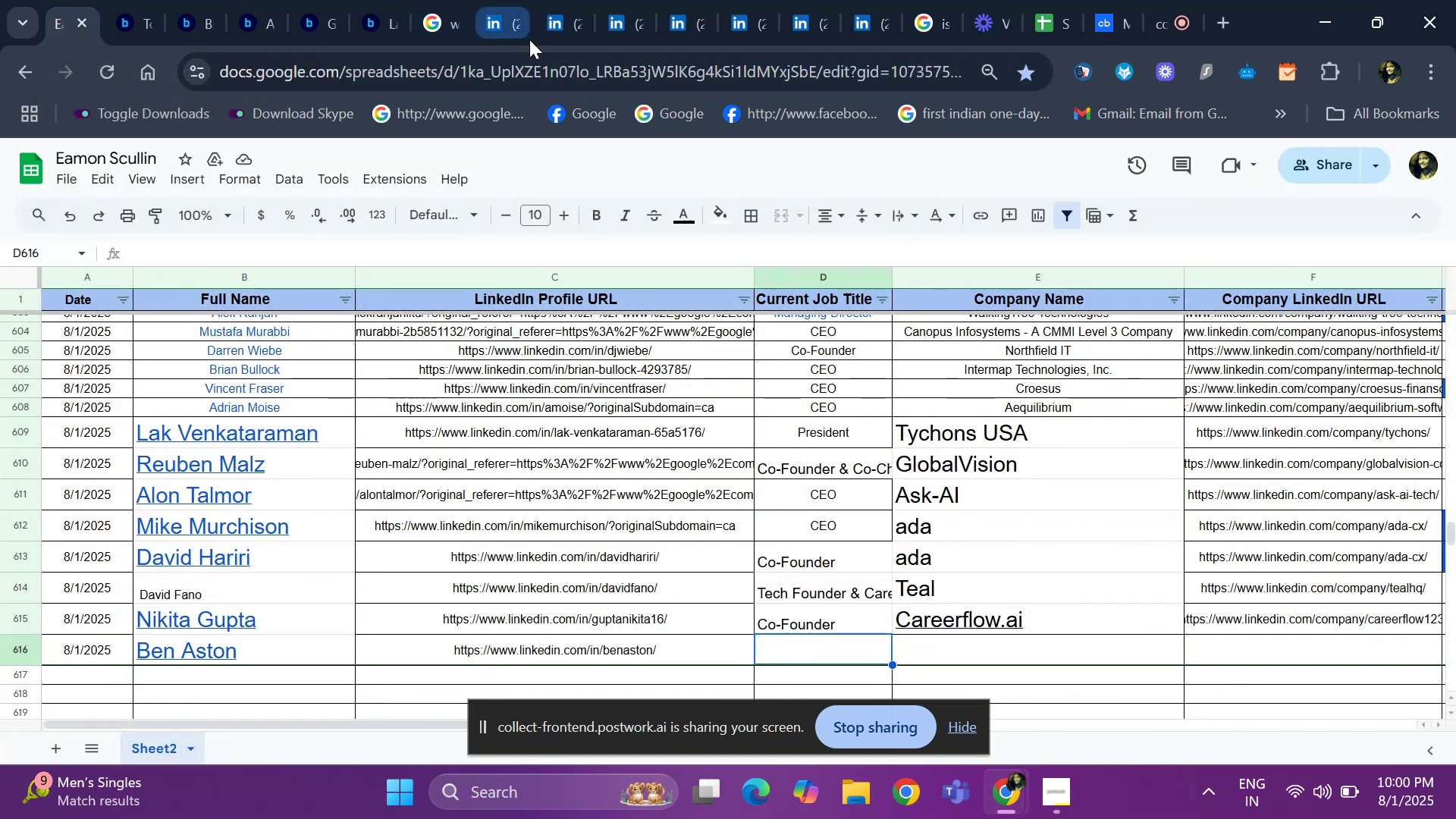 
left_click([504, 39])
 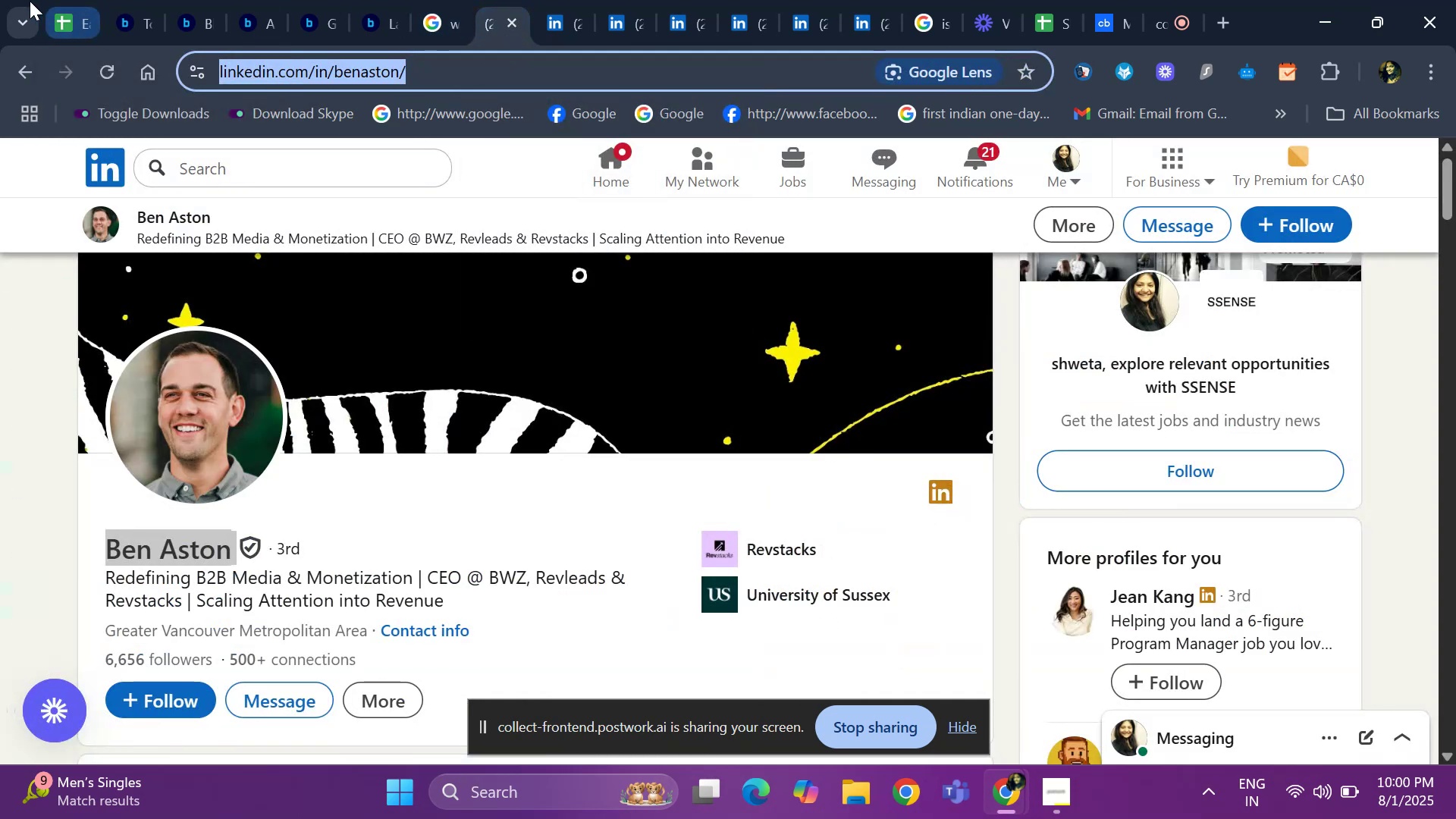 
left_click([58, 15])
 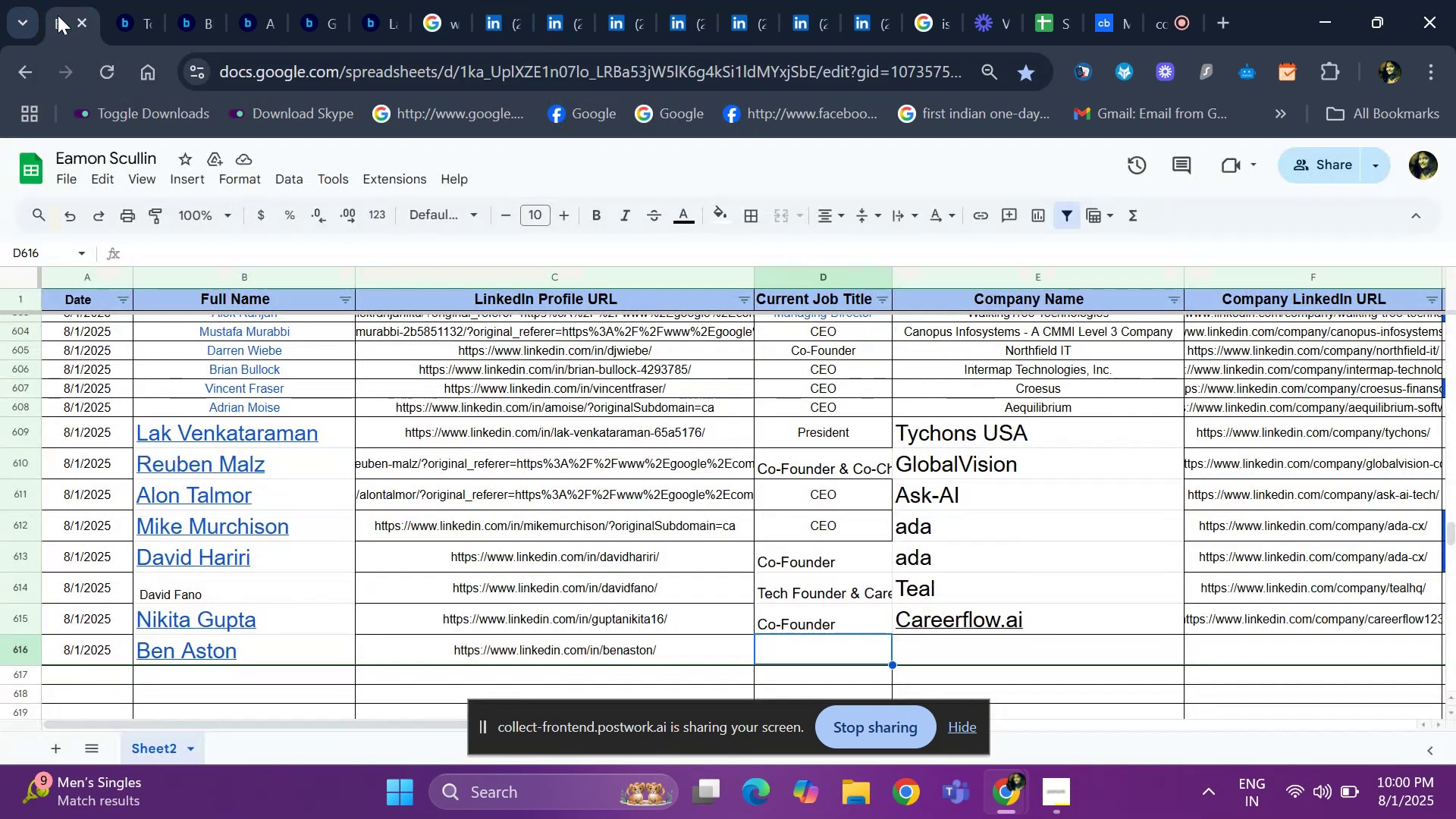 
key(ArrowUp)
 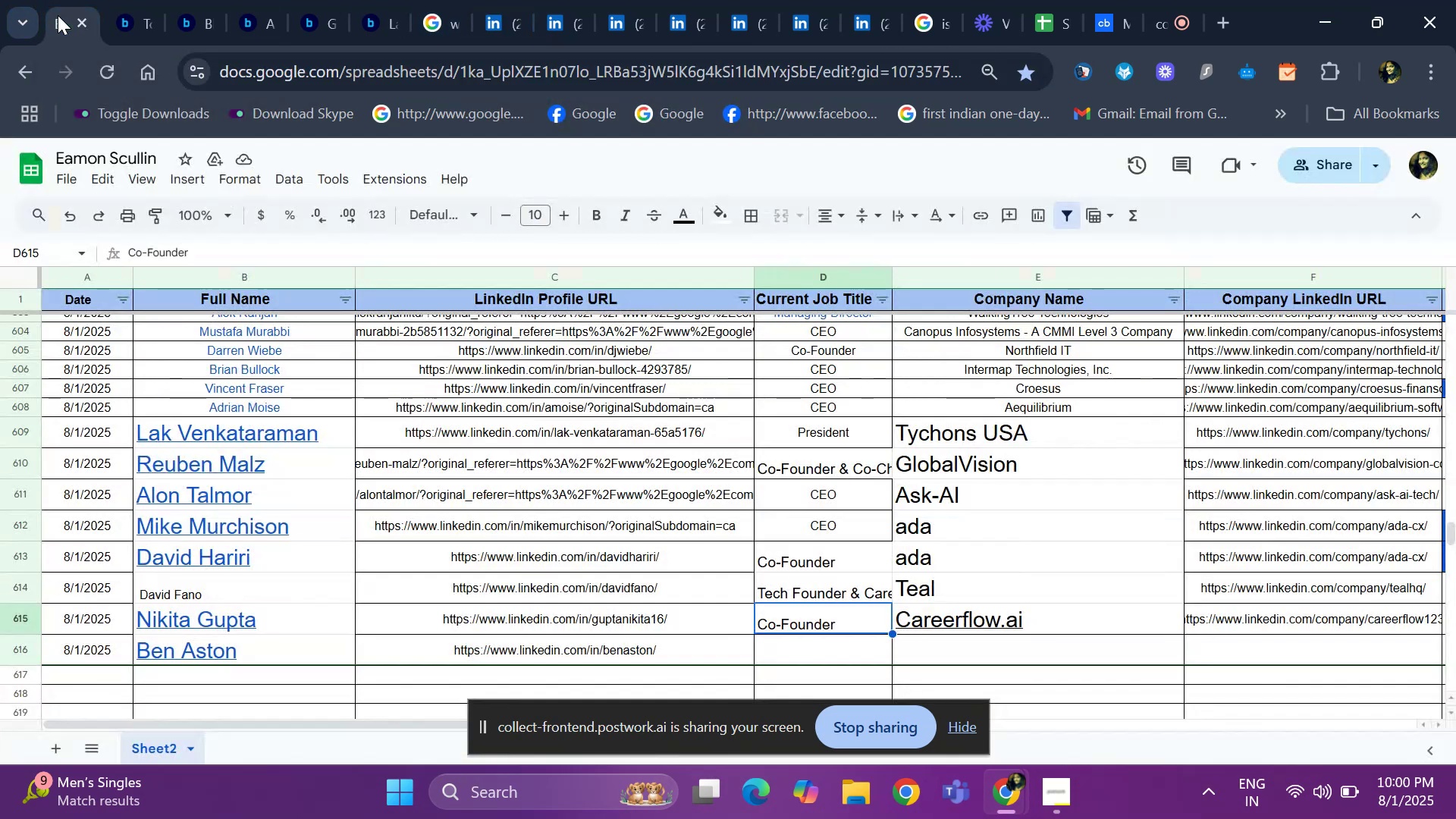 
key(ArrowUp)
 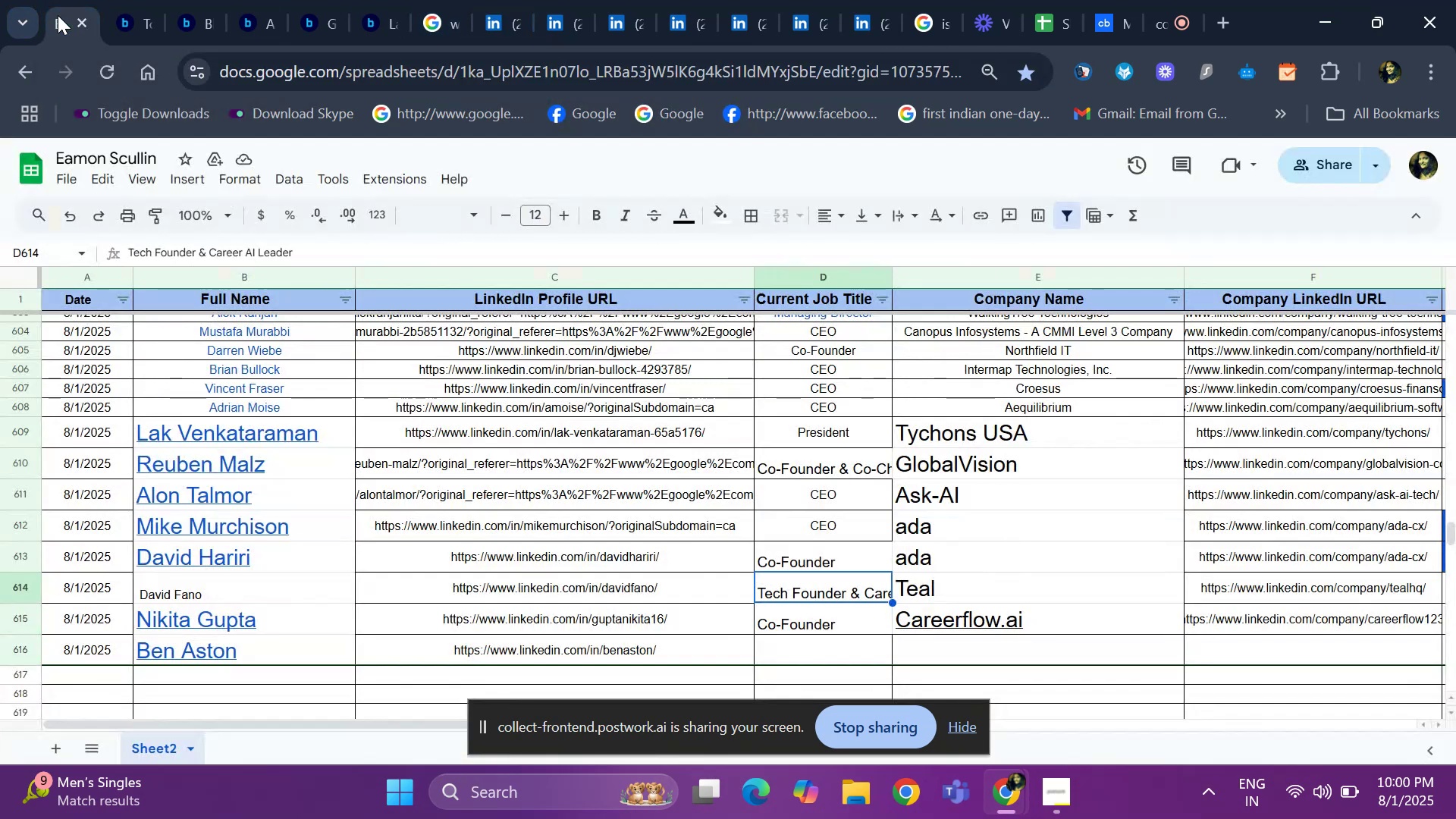 
key(ArrowUp)
 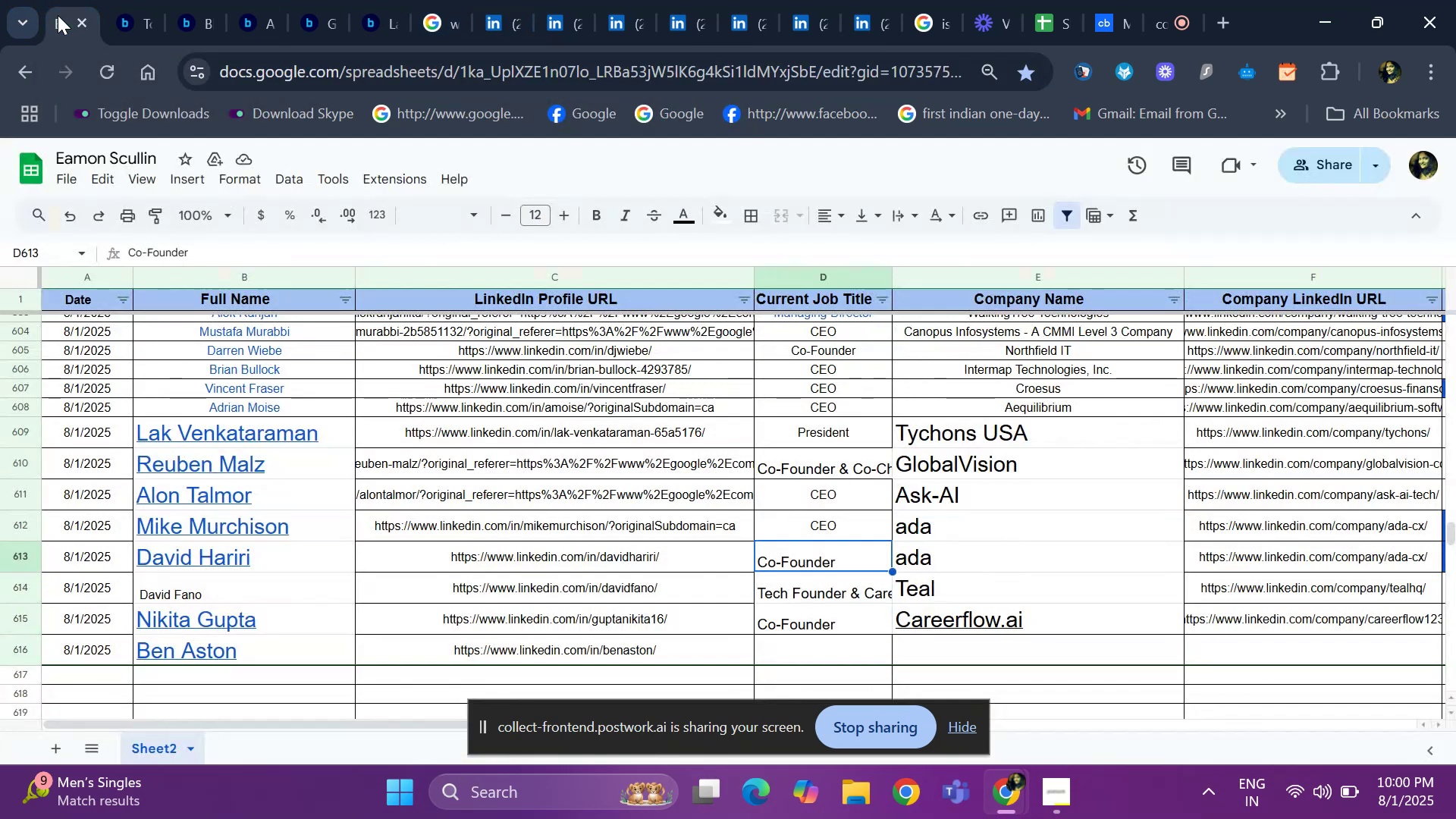 
key(ArrowUp)
 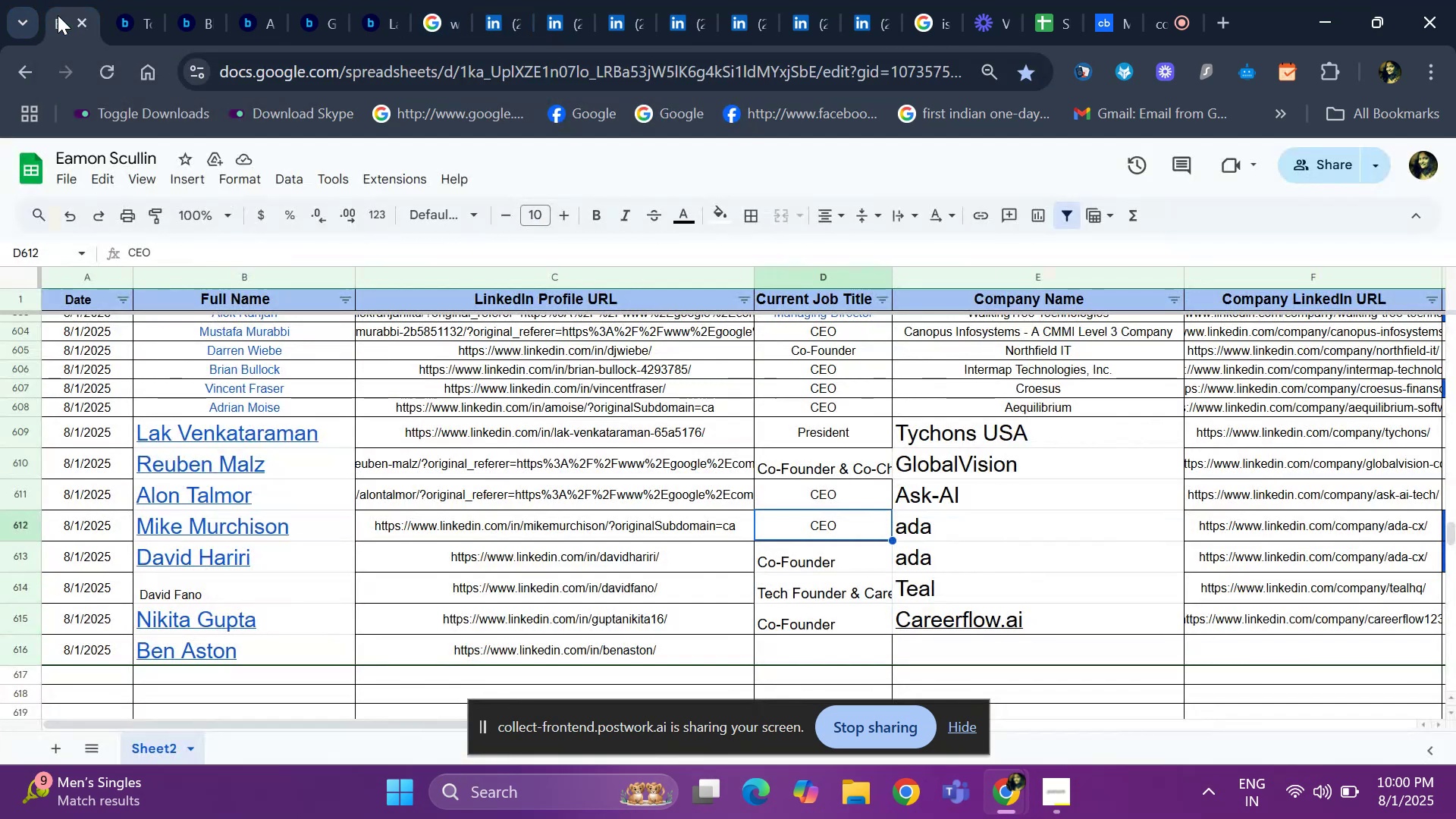 
key(Control+ControlLeft)
 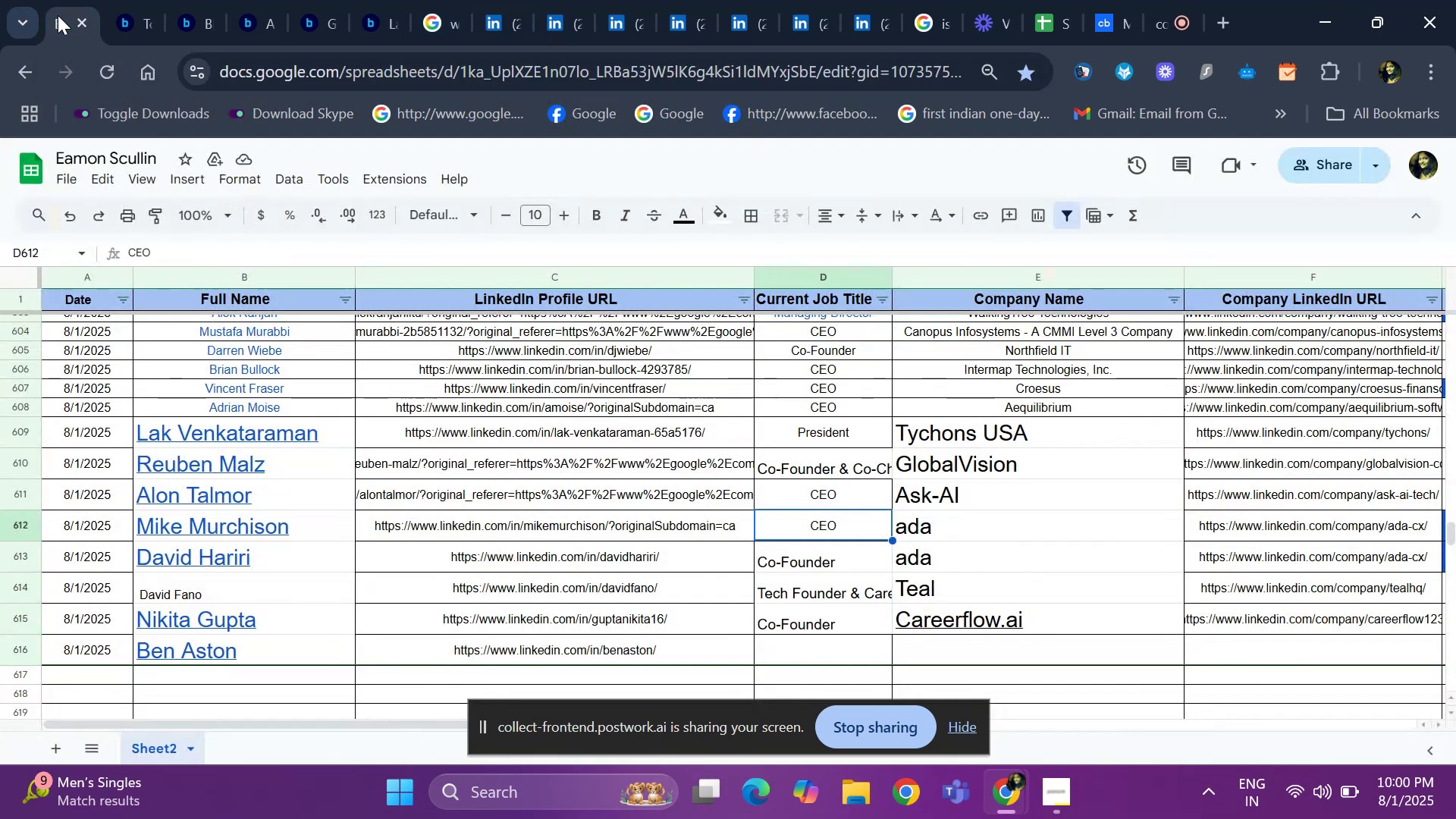 
key(Control+C)
 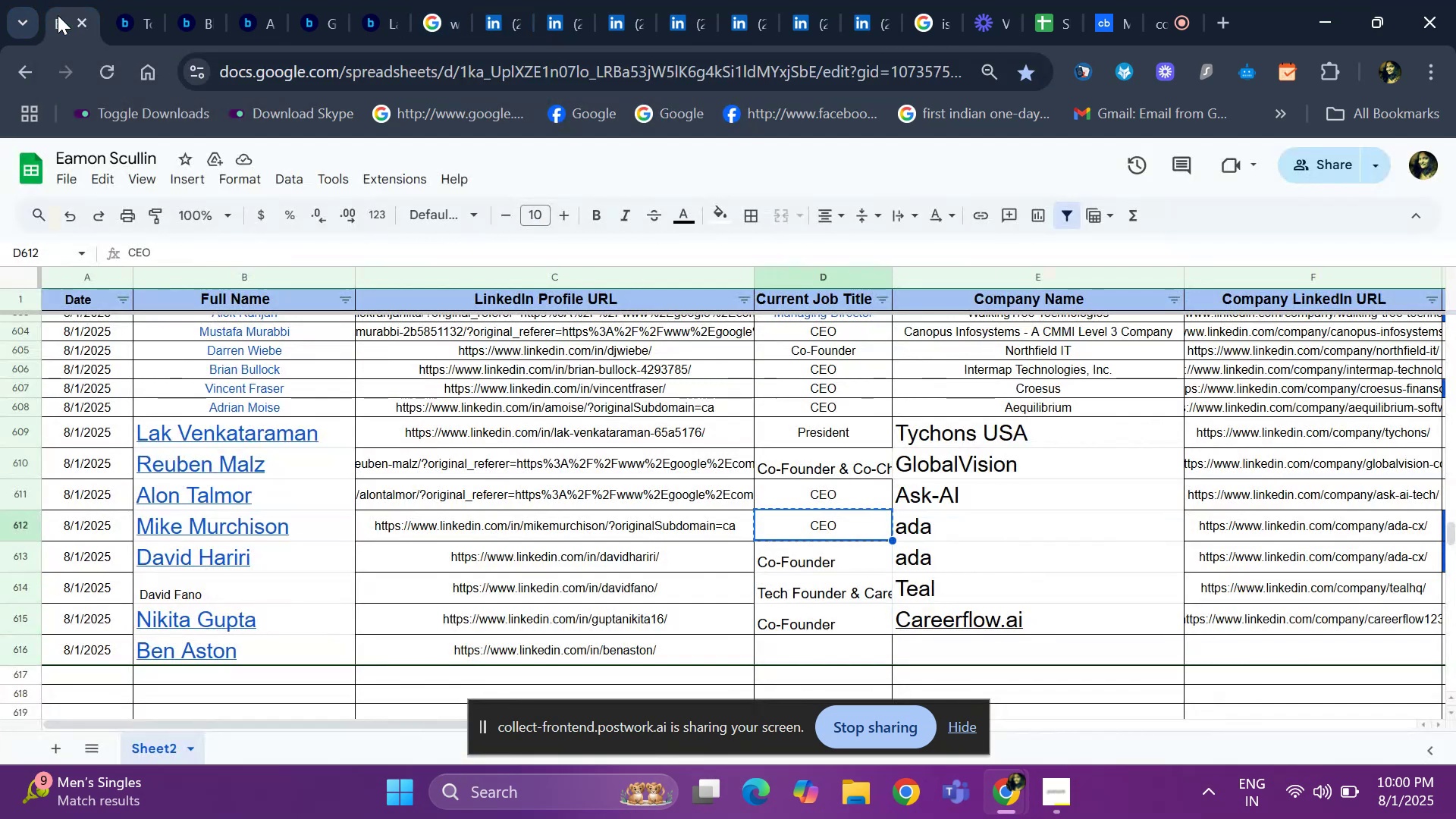 
key(ArrowDown)
 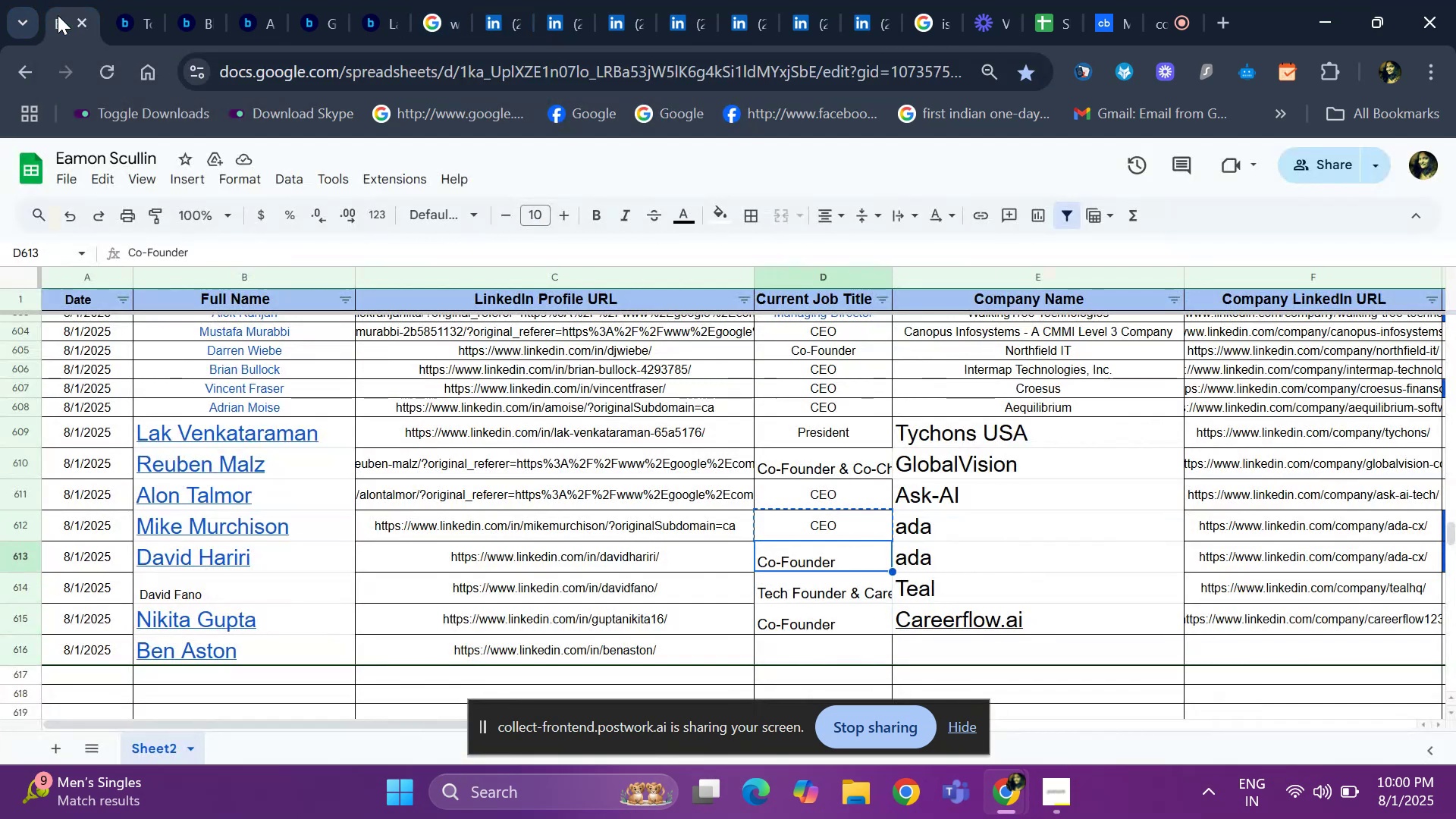 
key(ArrowDown)
 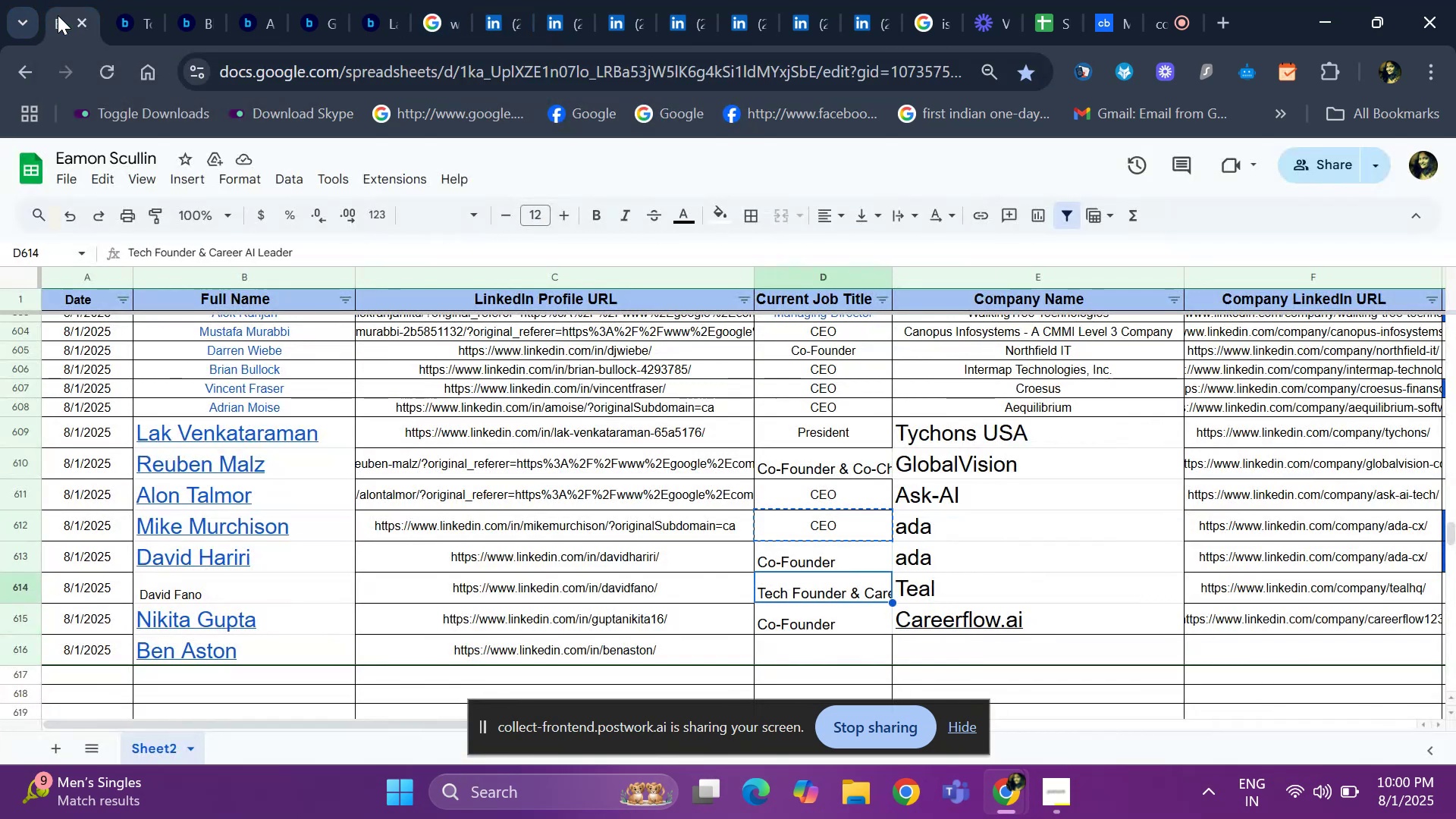 
key(ArrowDown)
 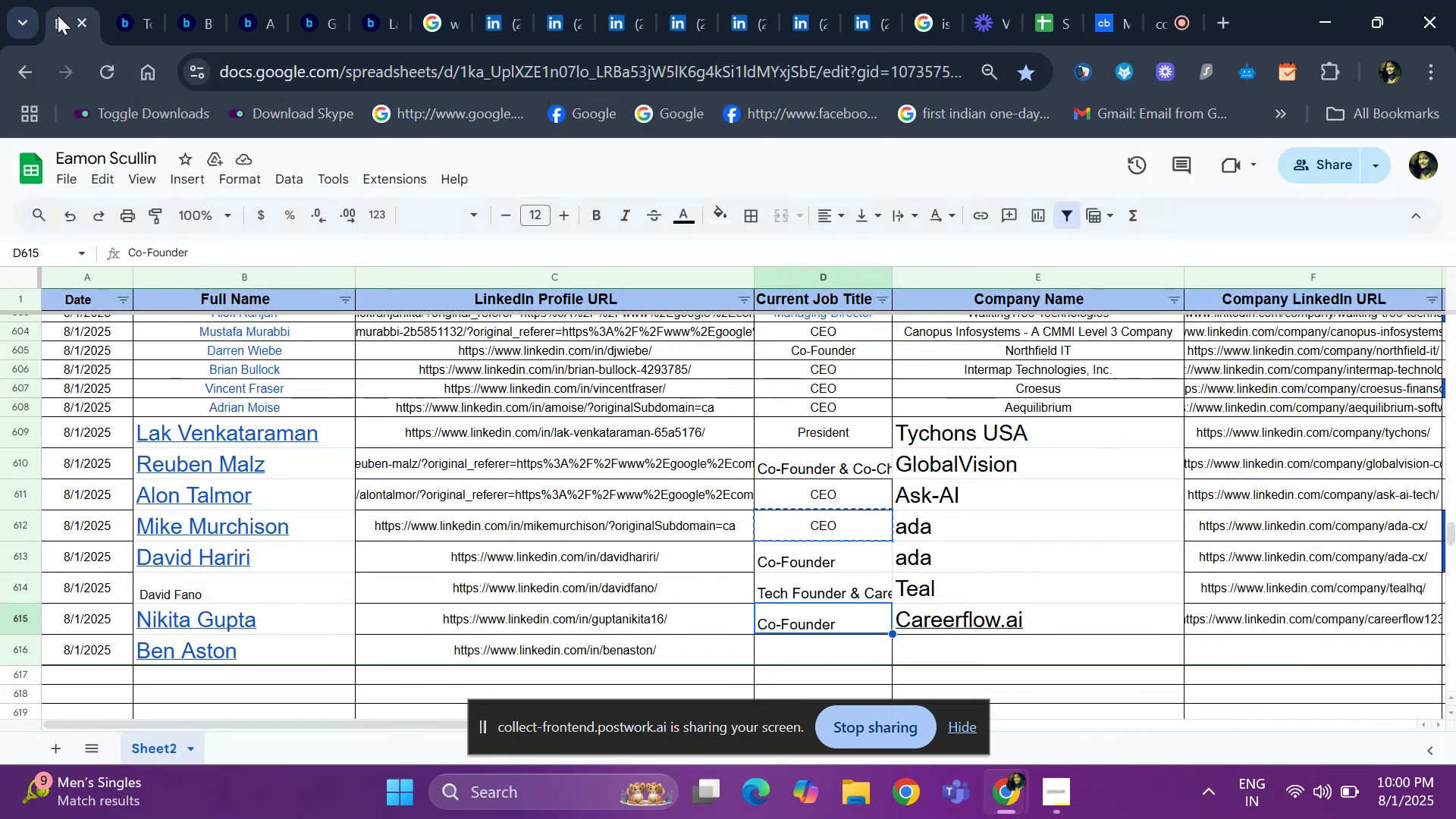 
key(ArrowDown)
 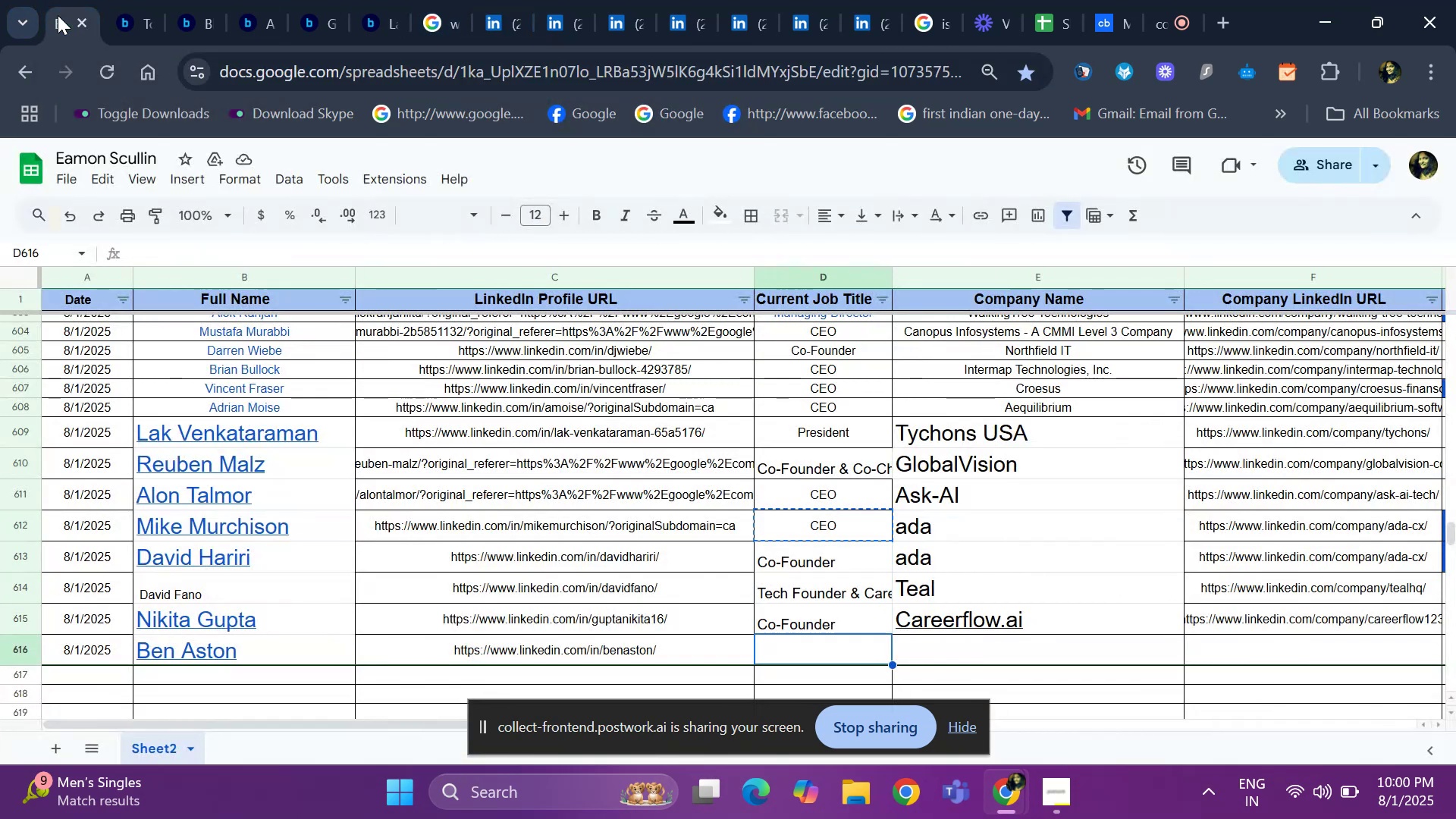 
key(Control+ControlLeft)
 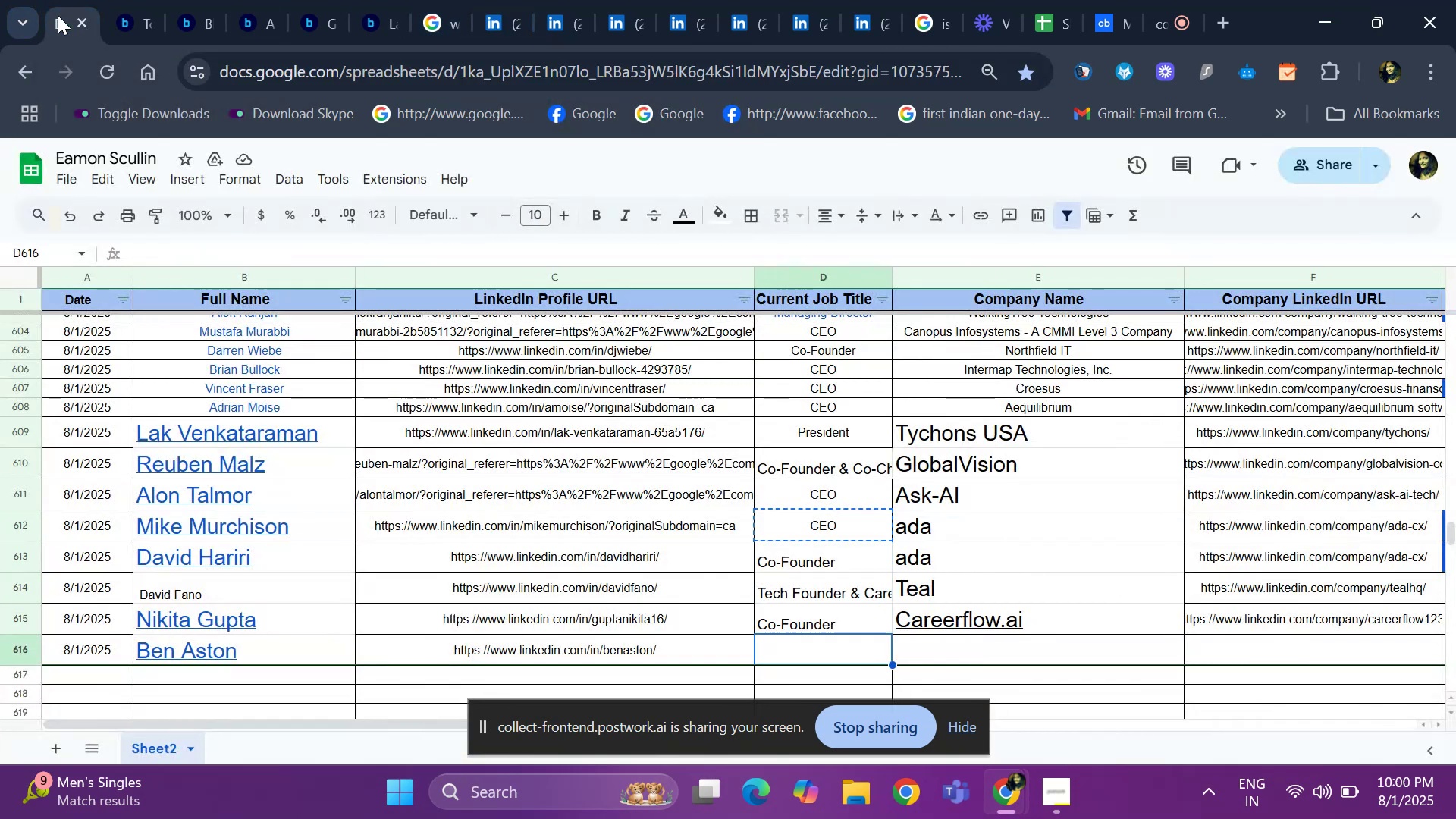 
key(Control+V)
 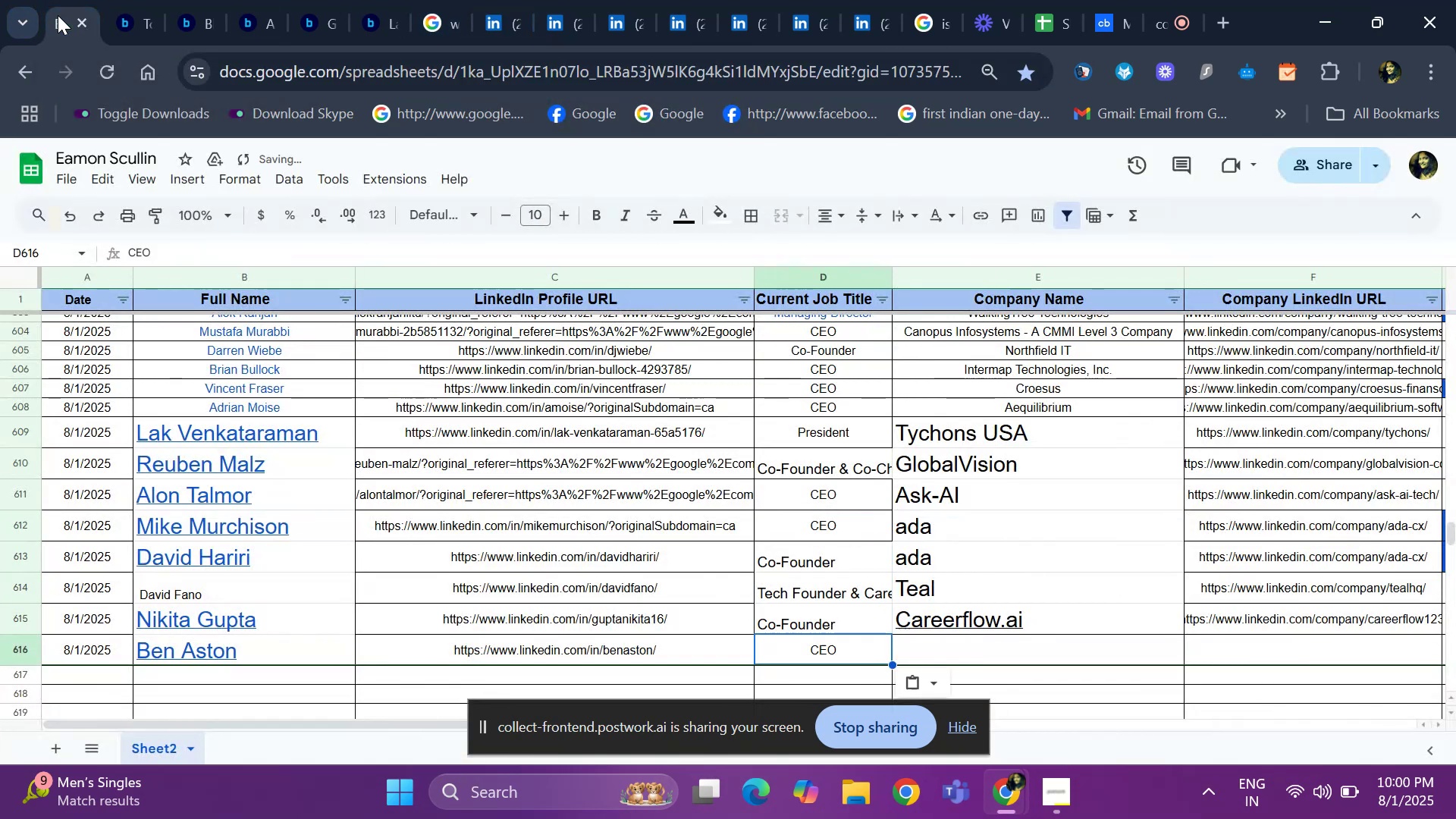 
key(ArrowRight)
 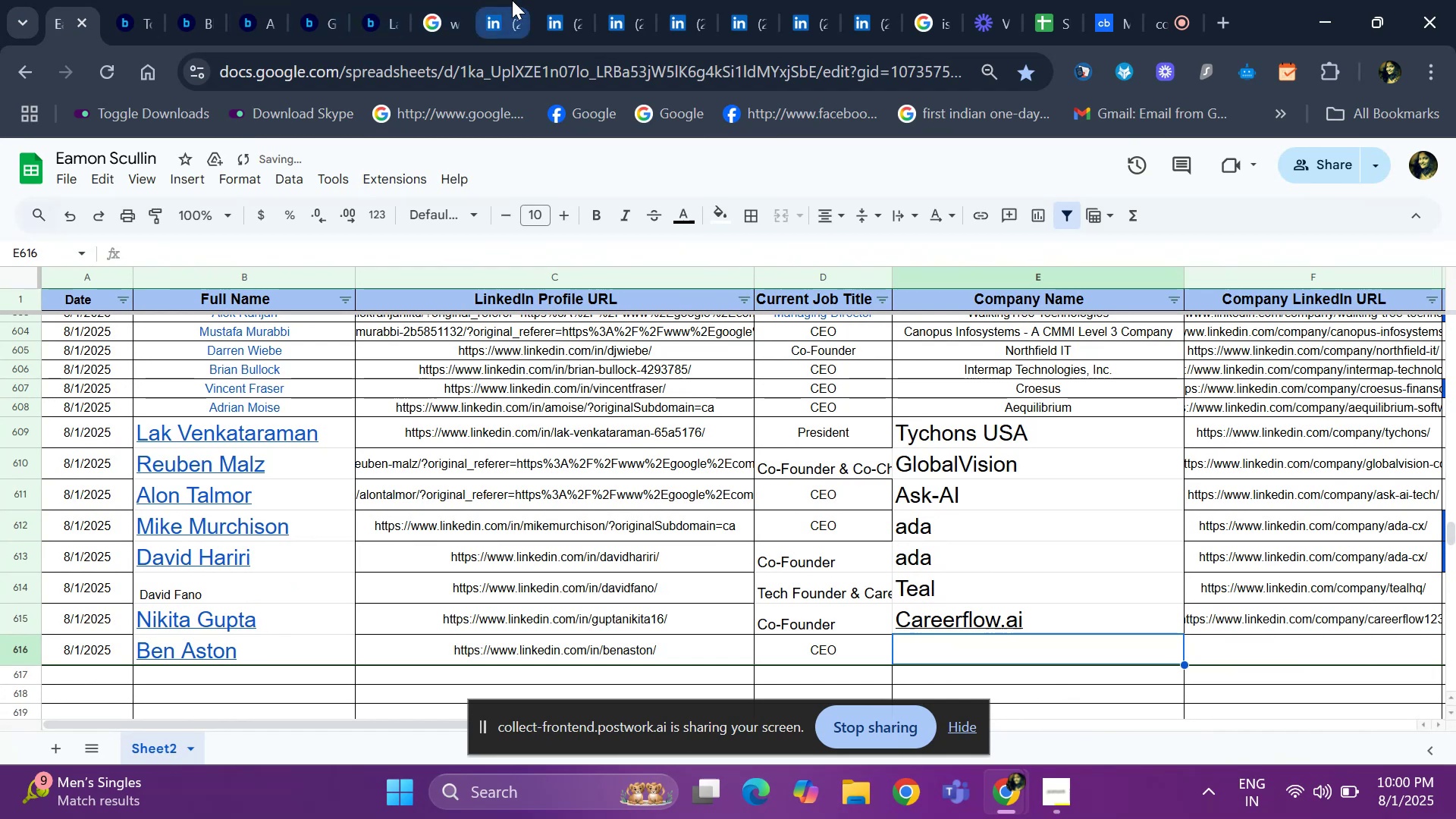 
left_click([513, 1])
 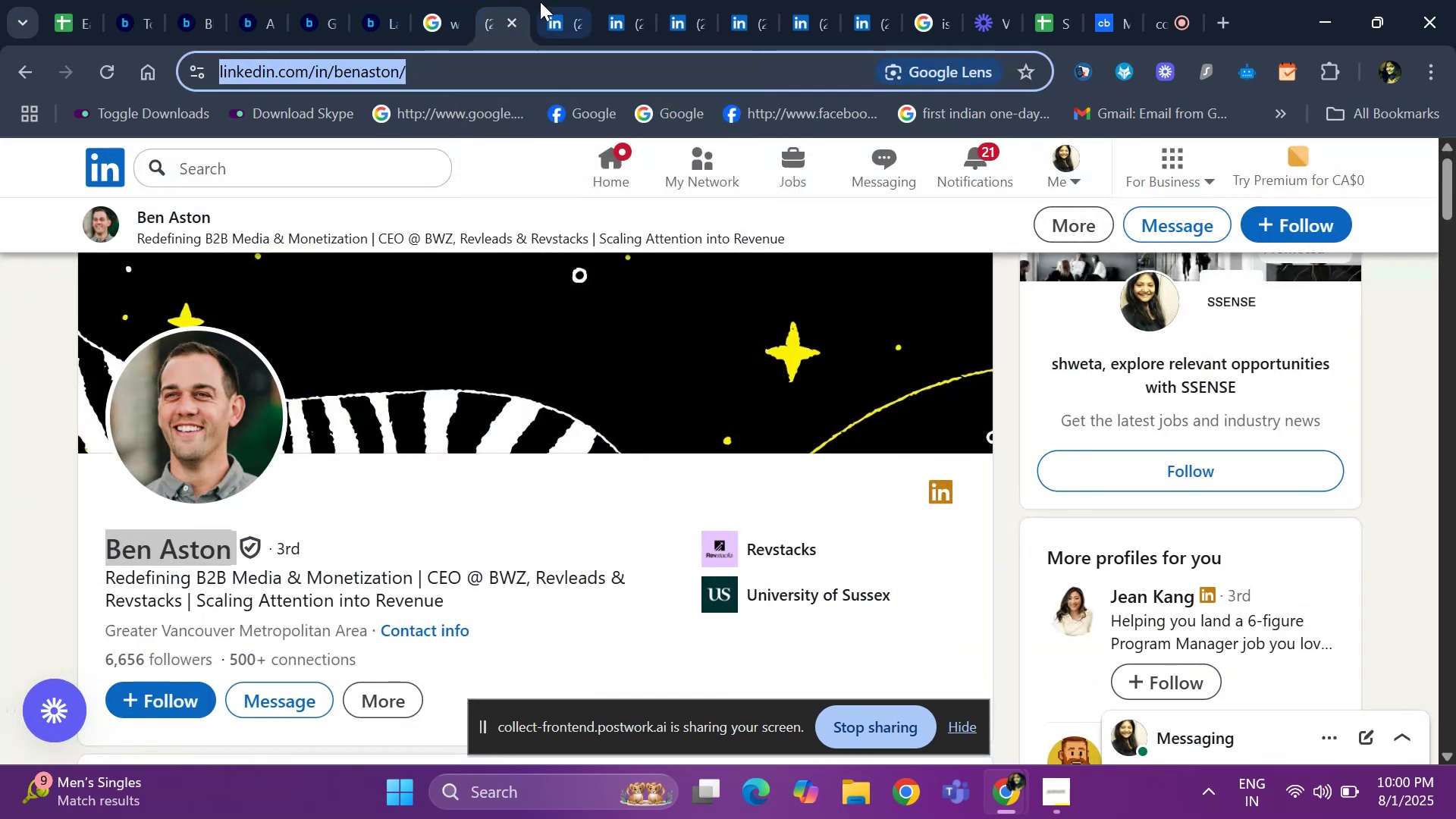 
left_click([549, 2])
 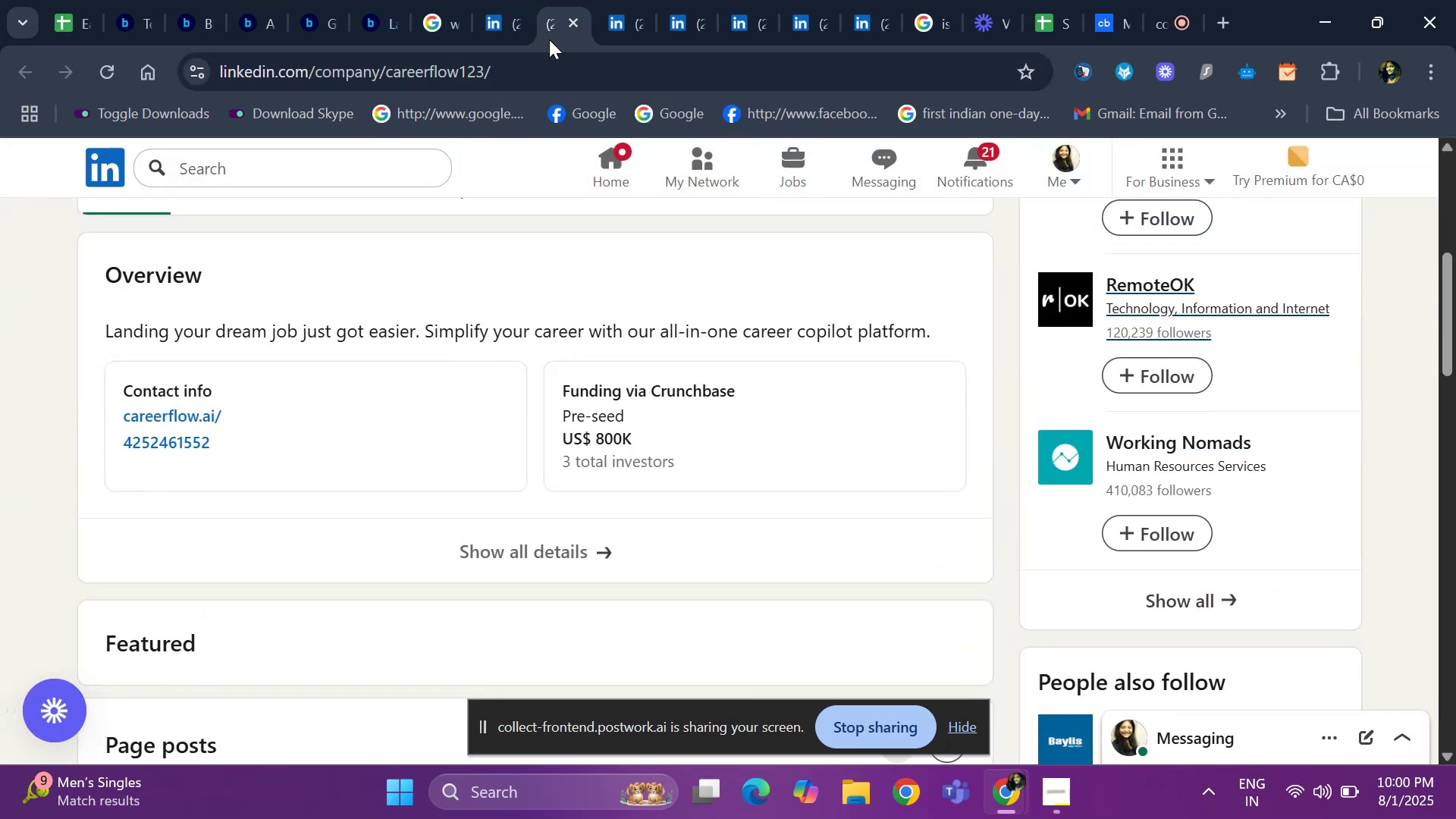 
hold_key(key=ArrowUp, duration=1.03)
 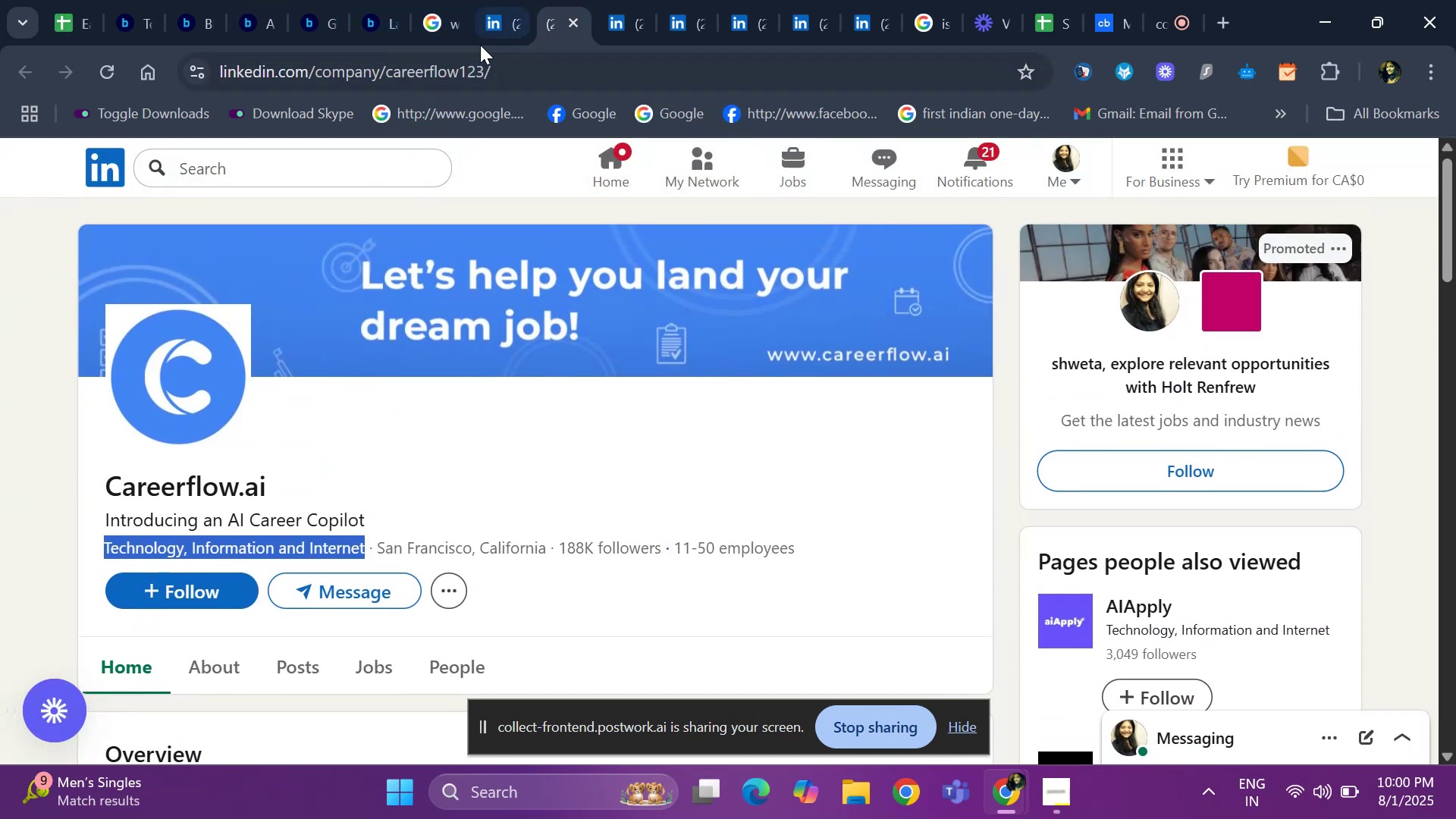 
left_click([483, 39])
 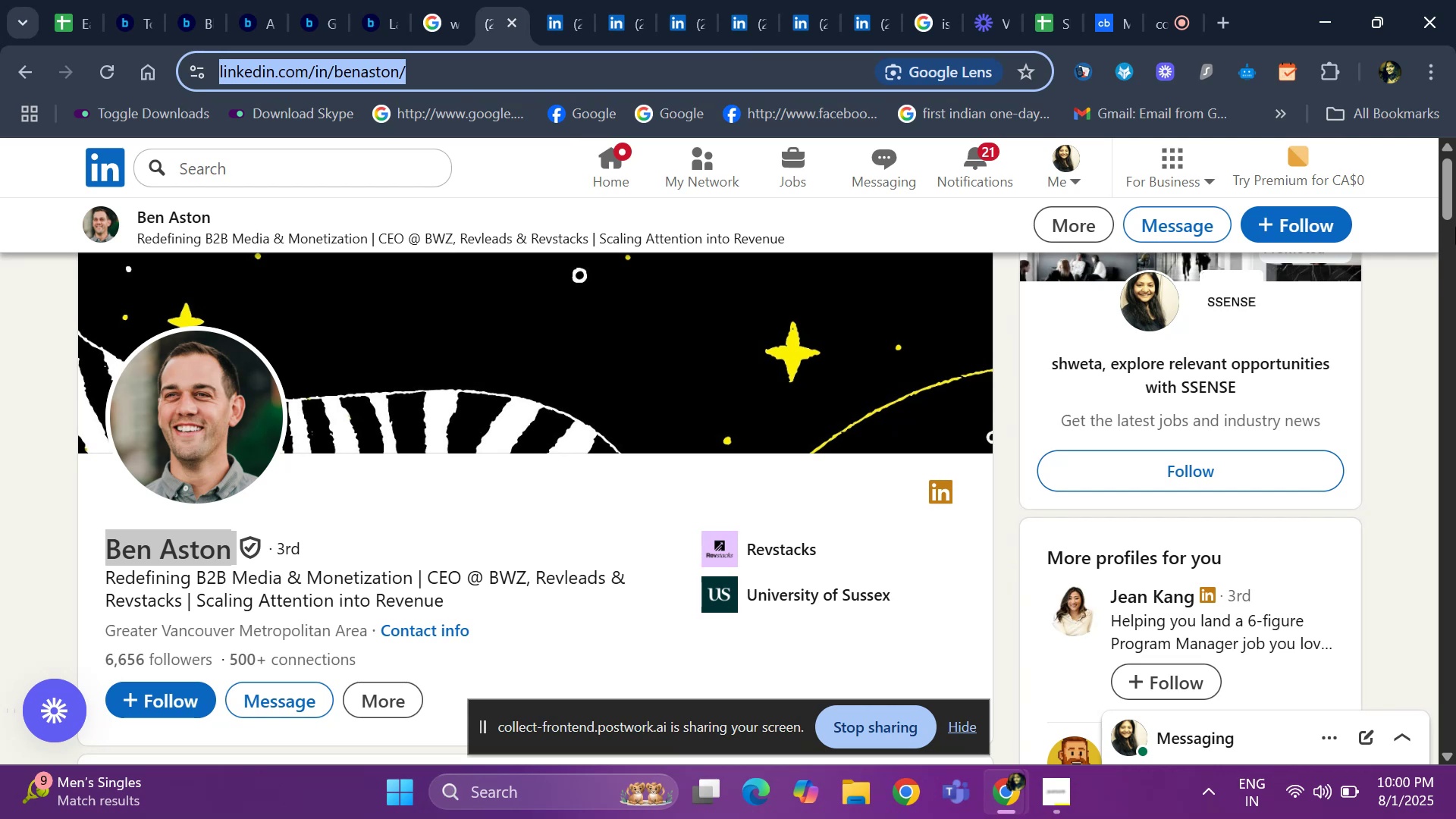 
left_click_drag(start_coordinate=[1441, 202], to_coordinate=[1455, 404])
 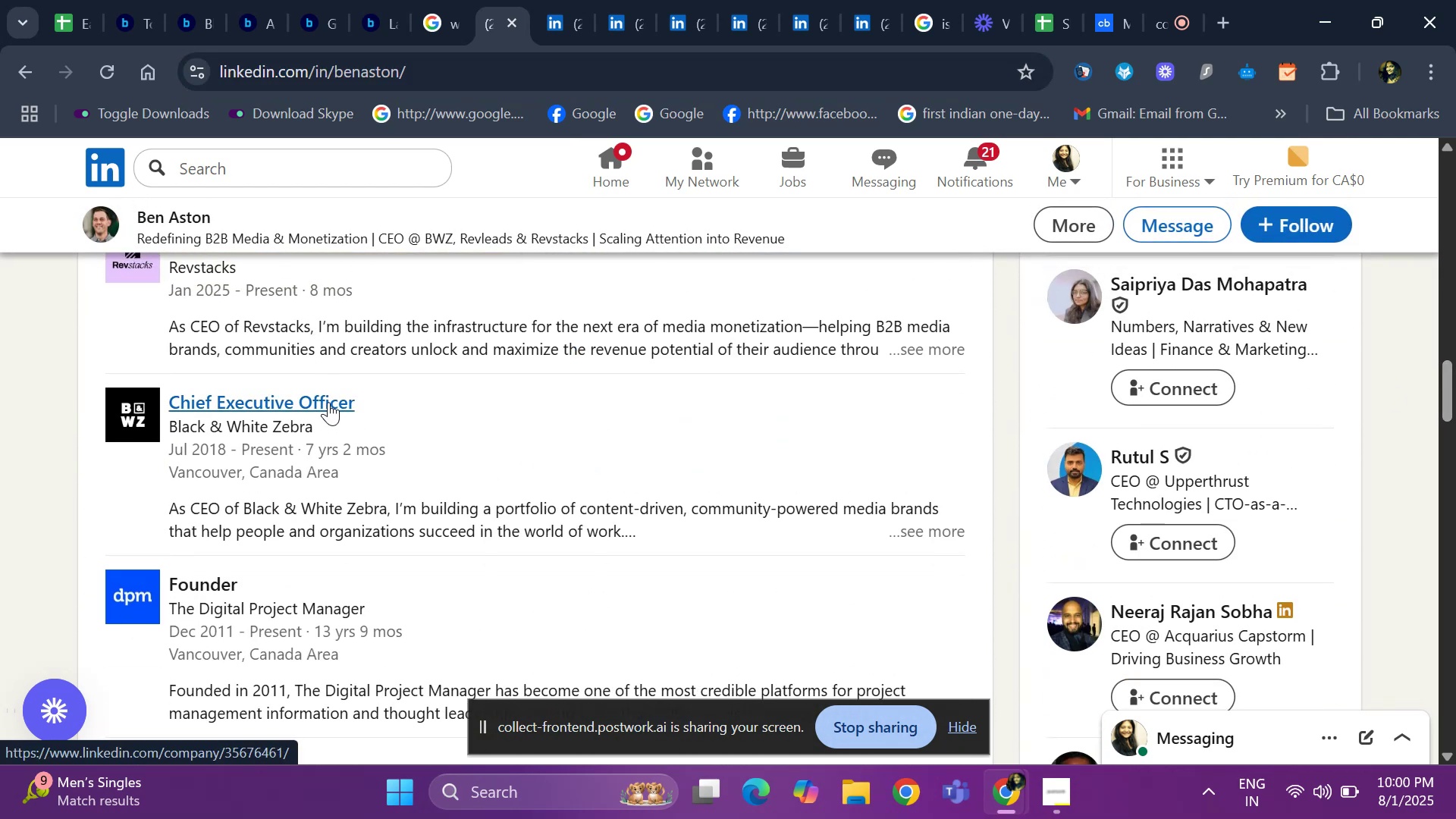 
right_click([328, 402])
 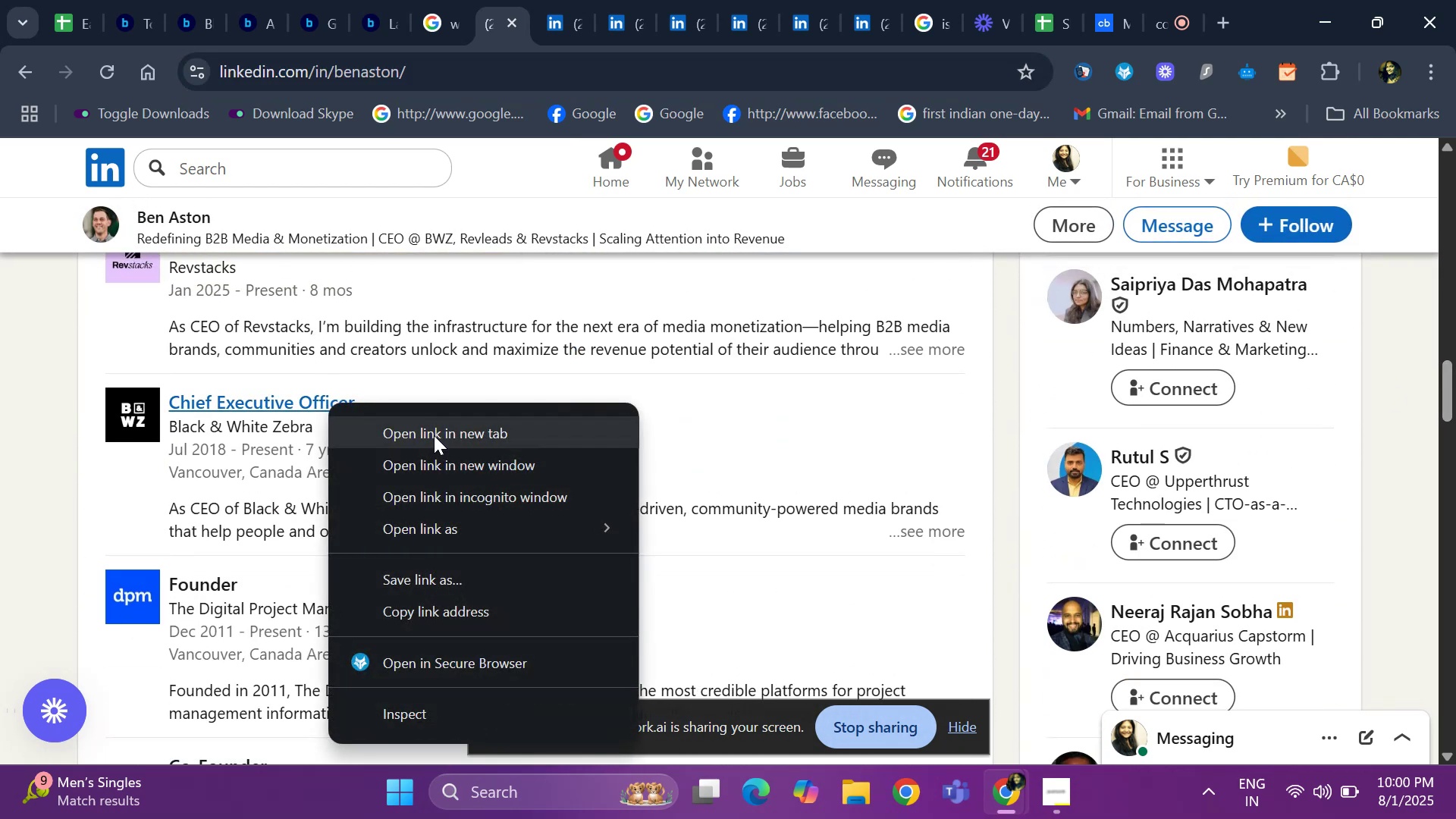 
left_click([434, 435])
 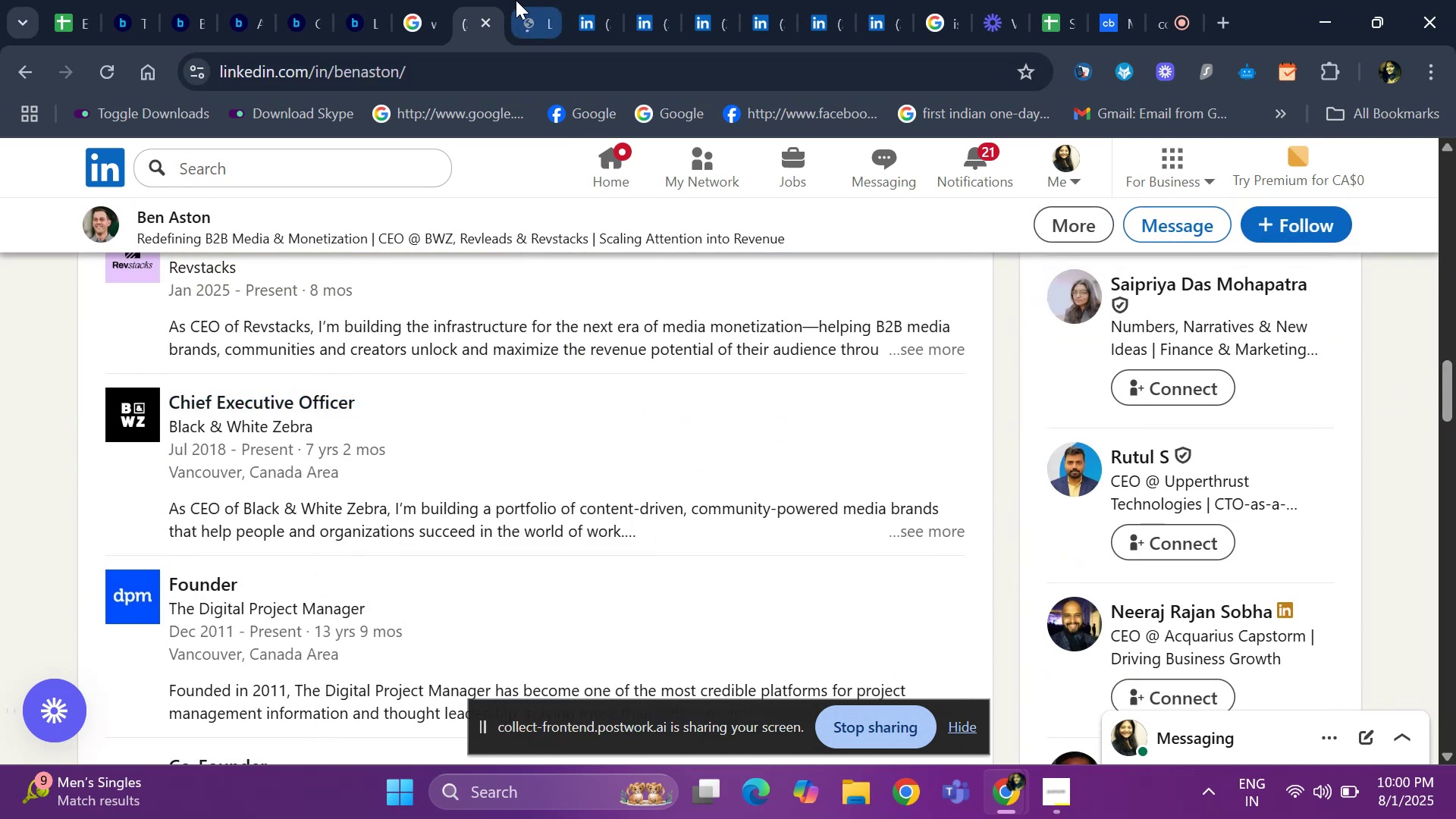 
left_click([522, 14])
 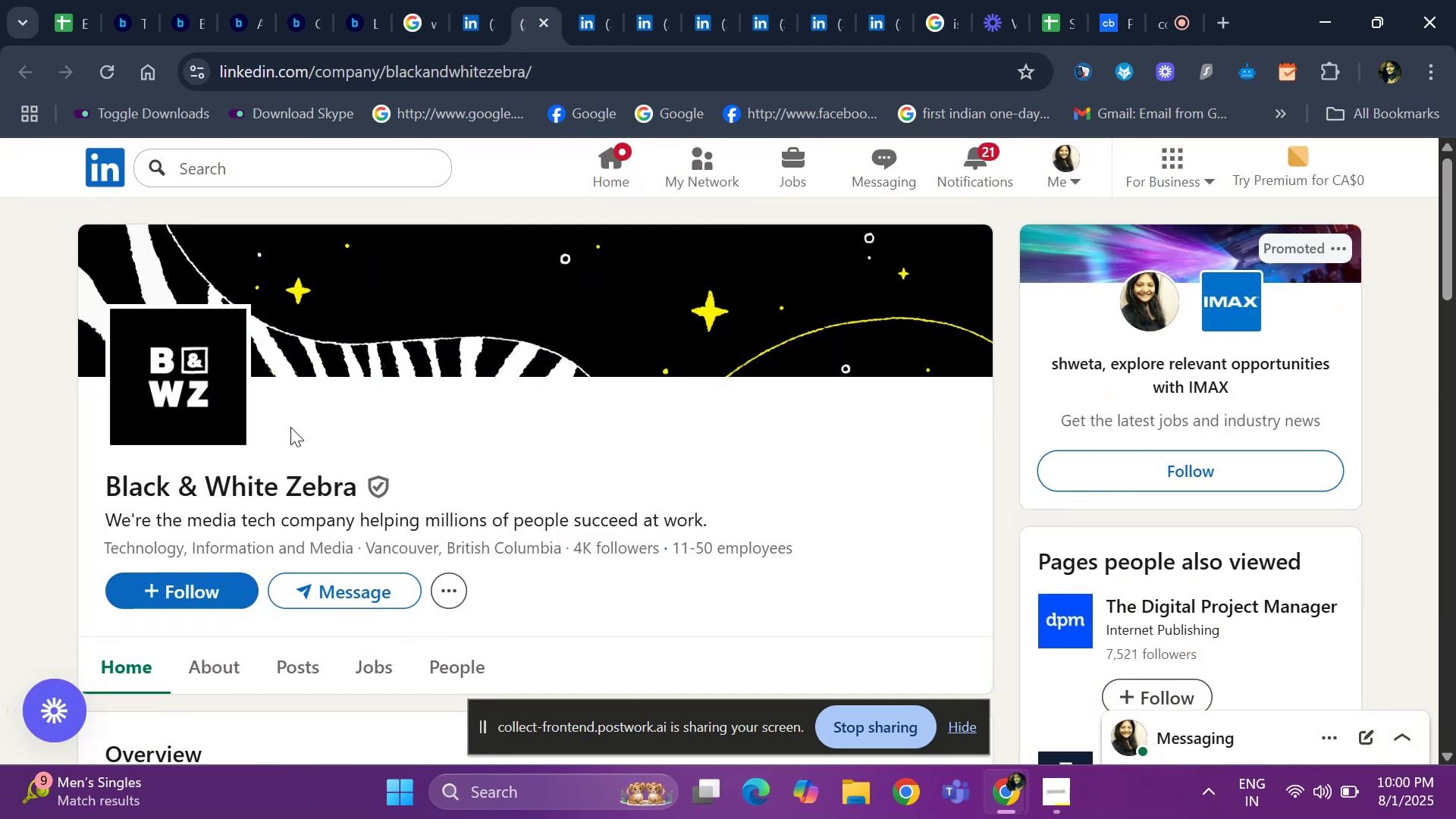 
left_click_drag(start_coordinate=[97, 483], to_coordinate=[357, 489])
 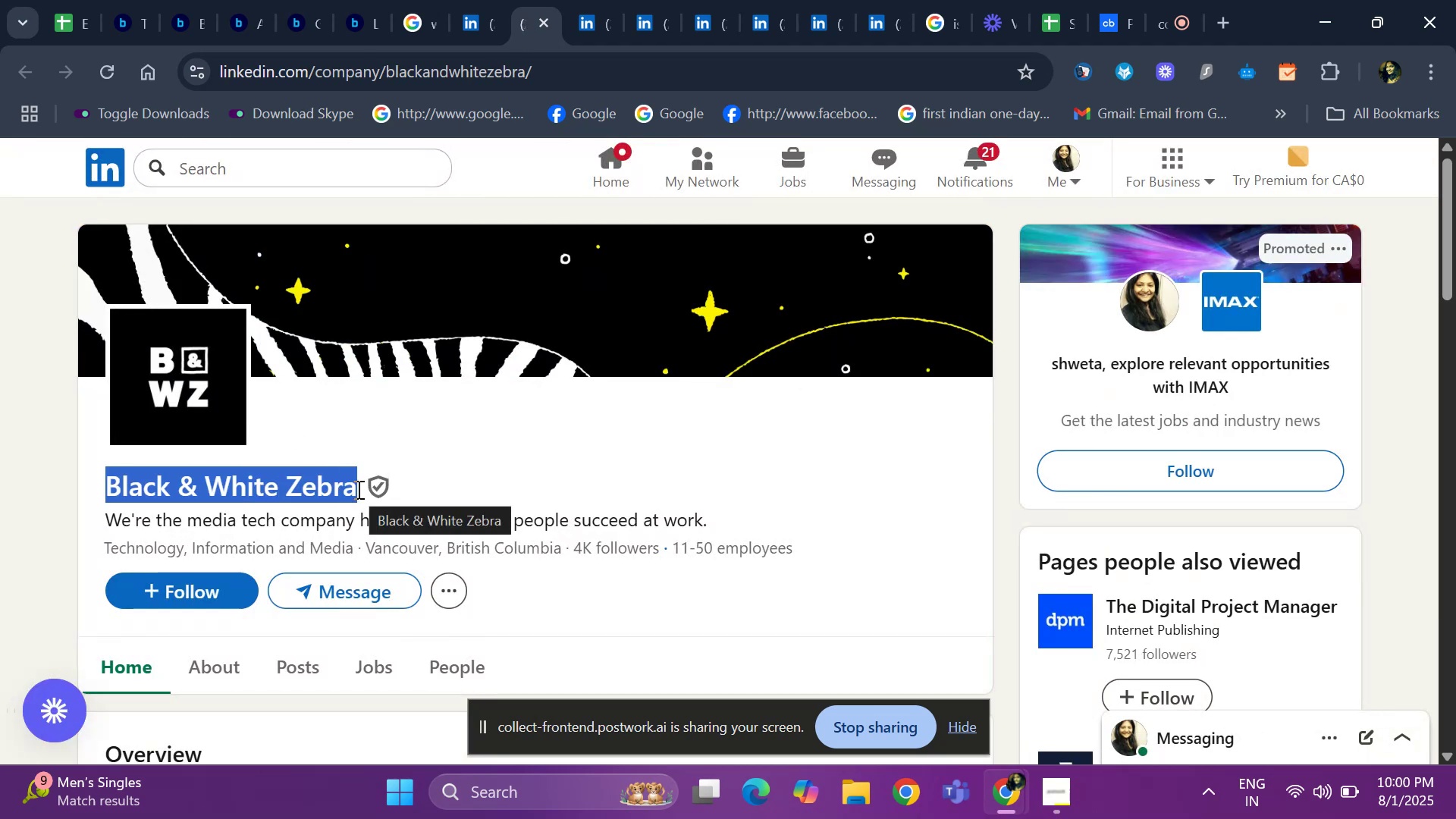 
key(Control+C)
 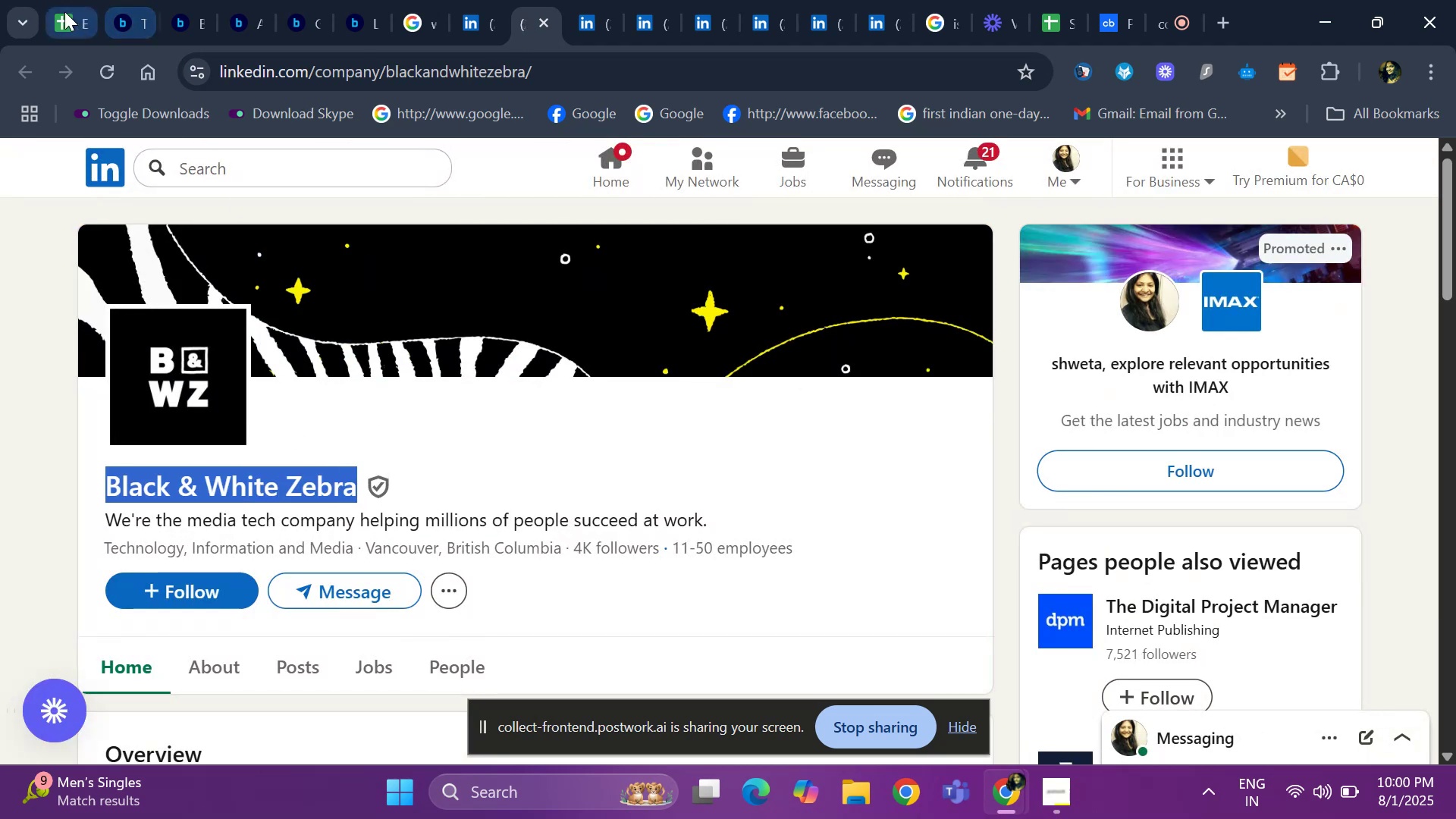 
left_click([63, 12])
 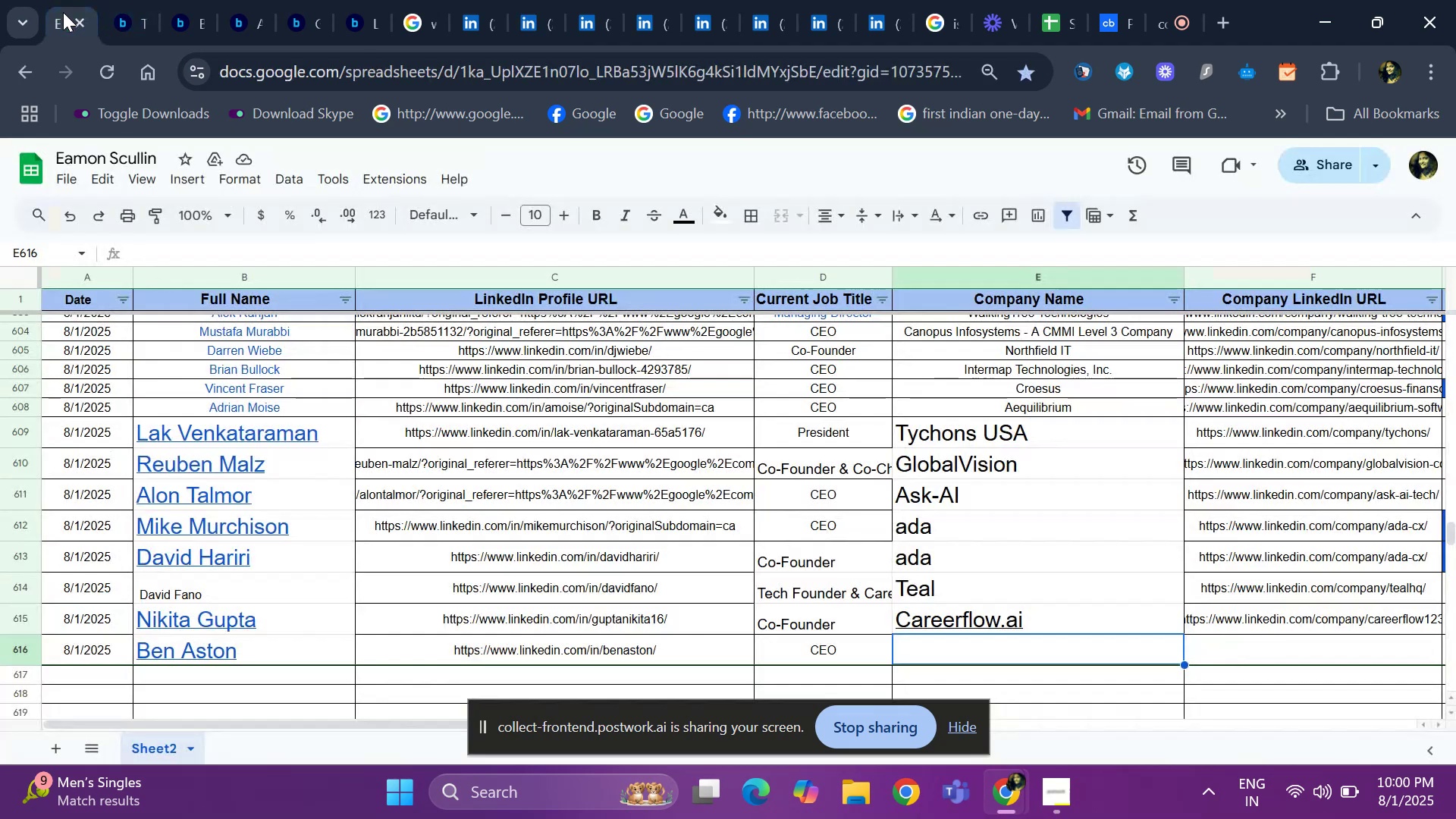 
key(Control+ControlLeft)
 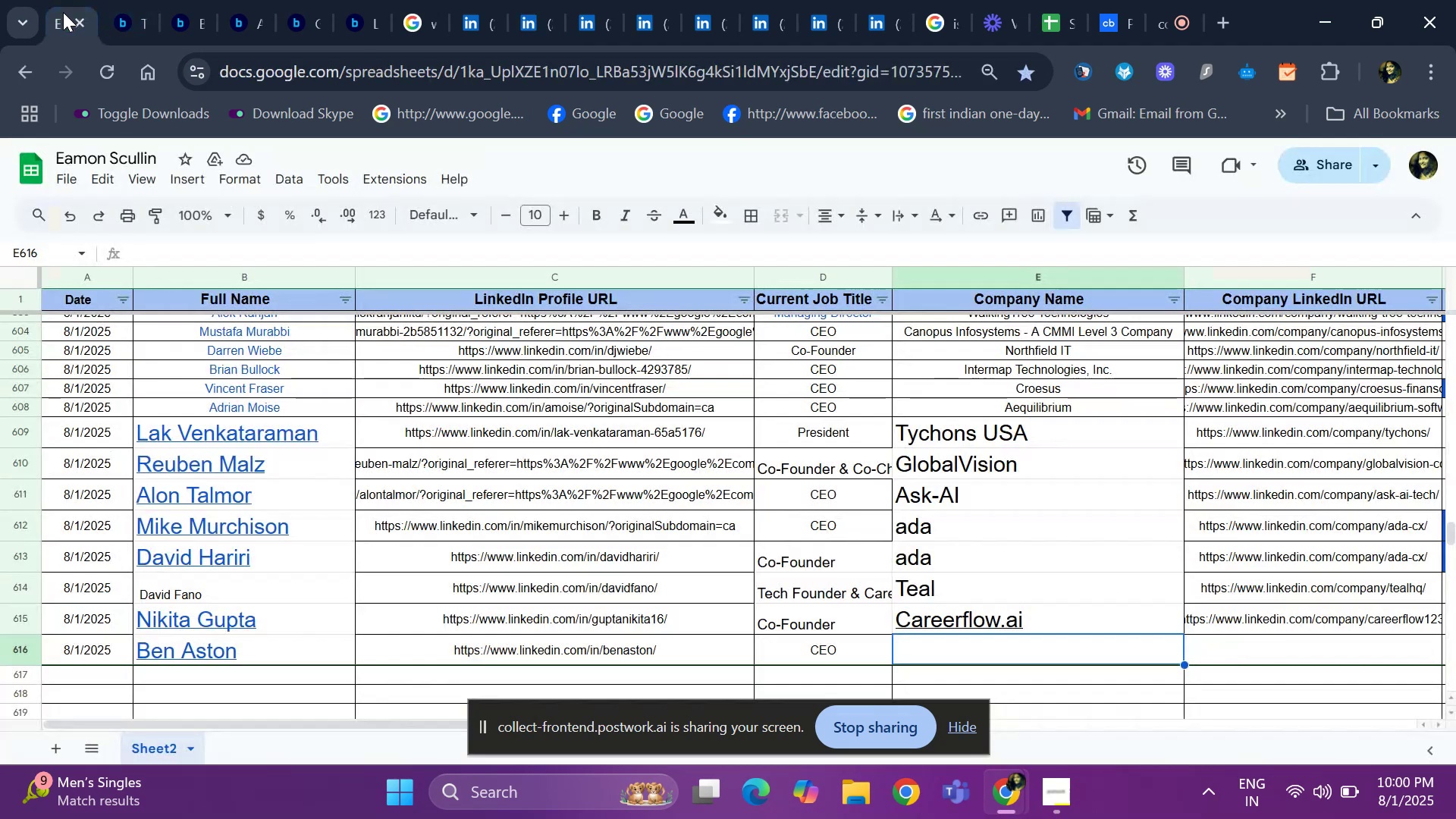 
key(Control+V)
 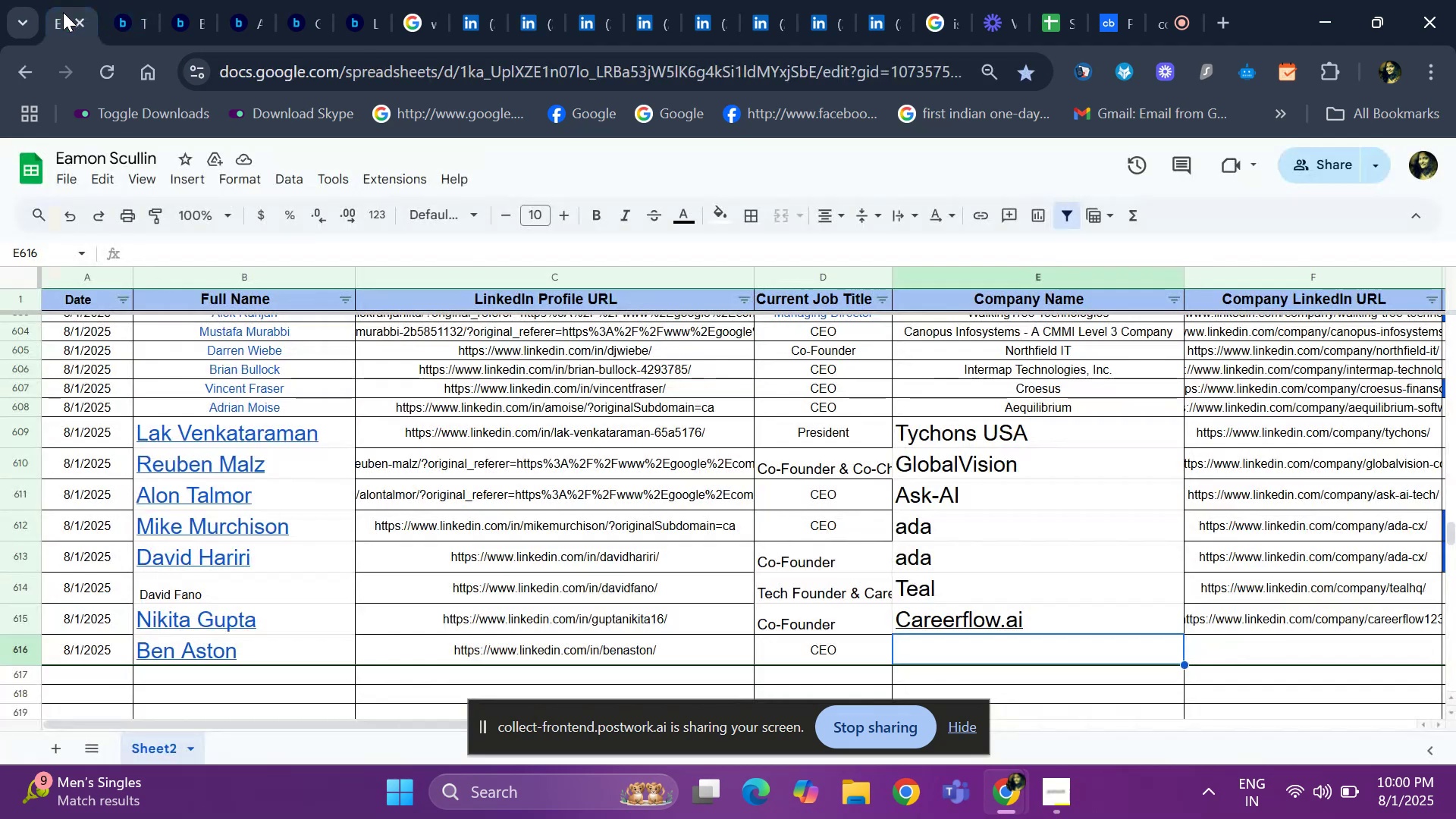 
key(ArrowRight)
 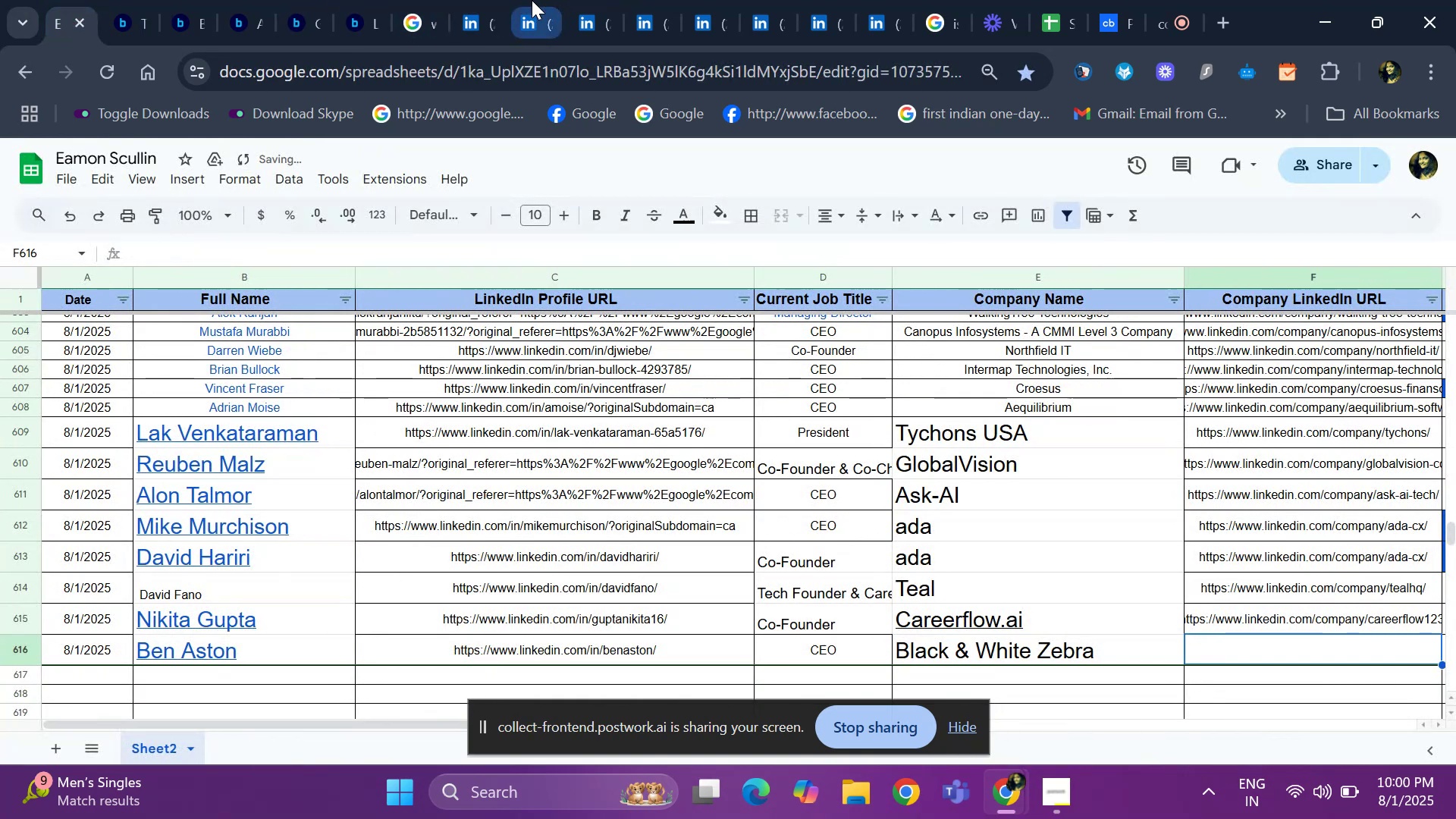 
left_click([526, 0])
 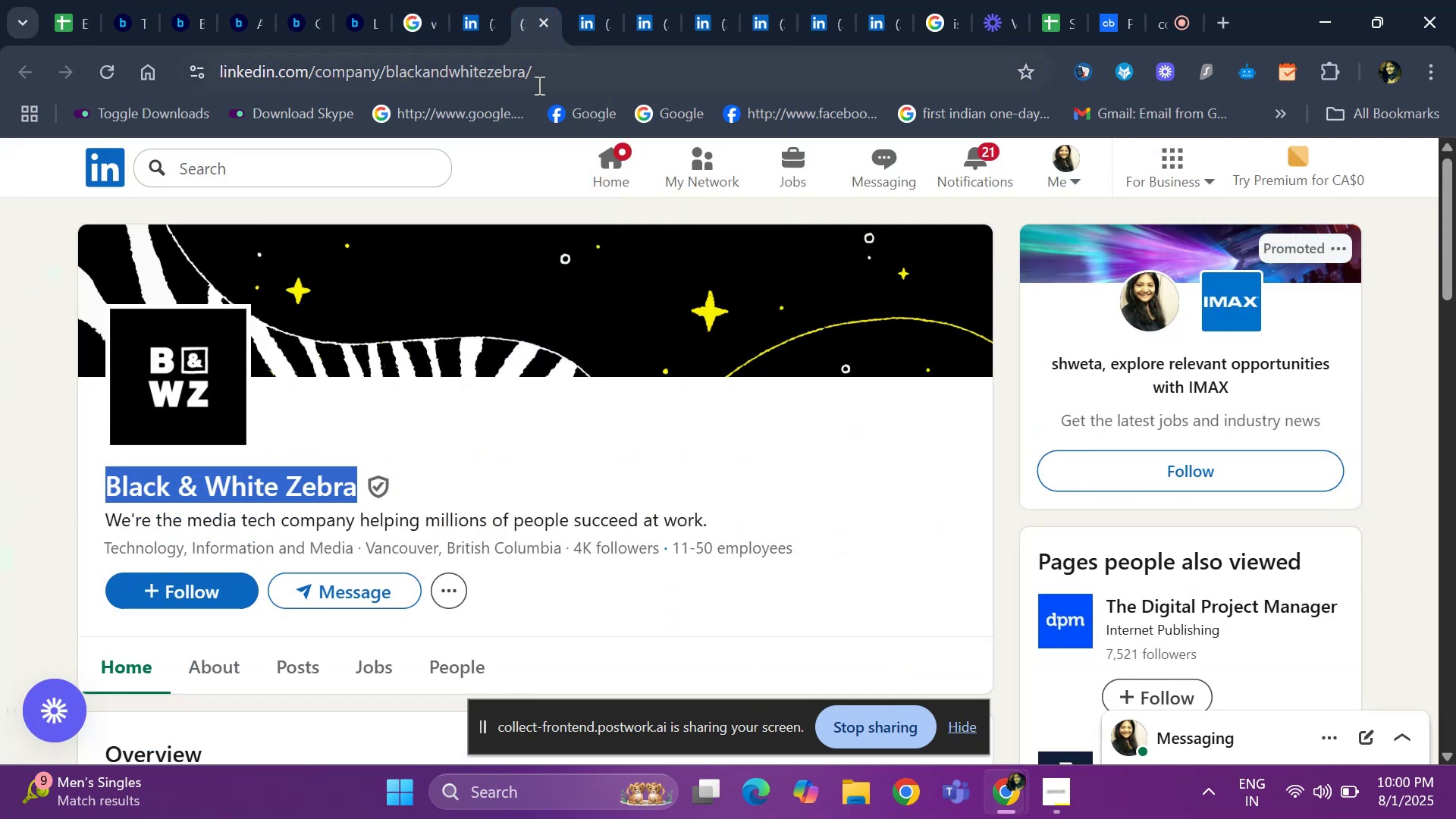 
left_click([538, 86])
 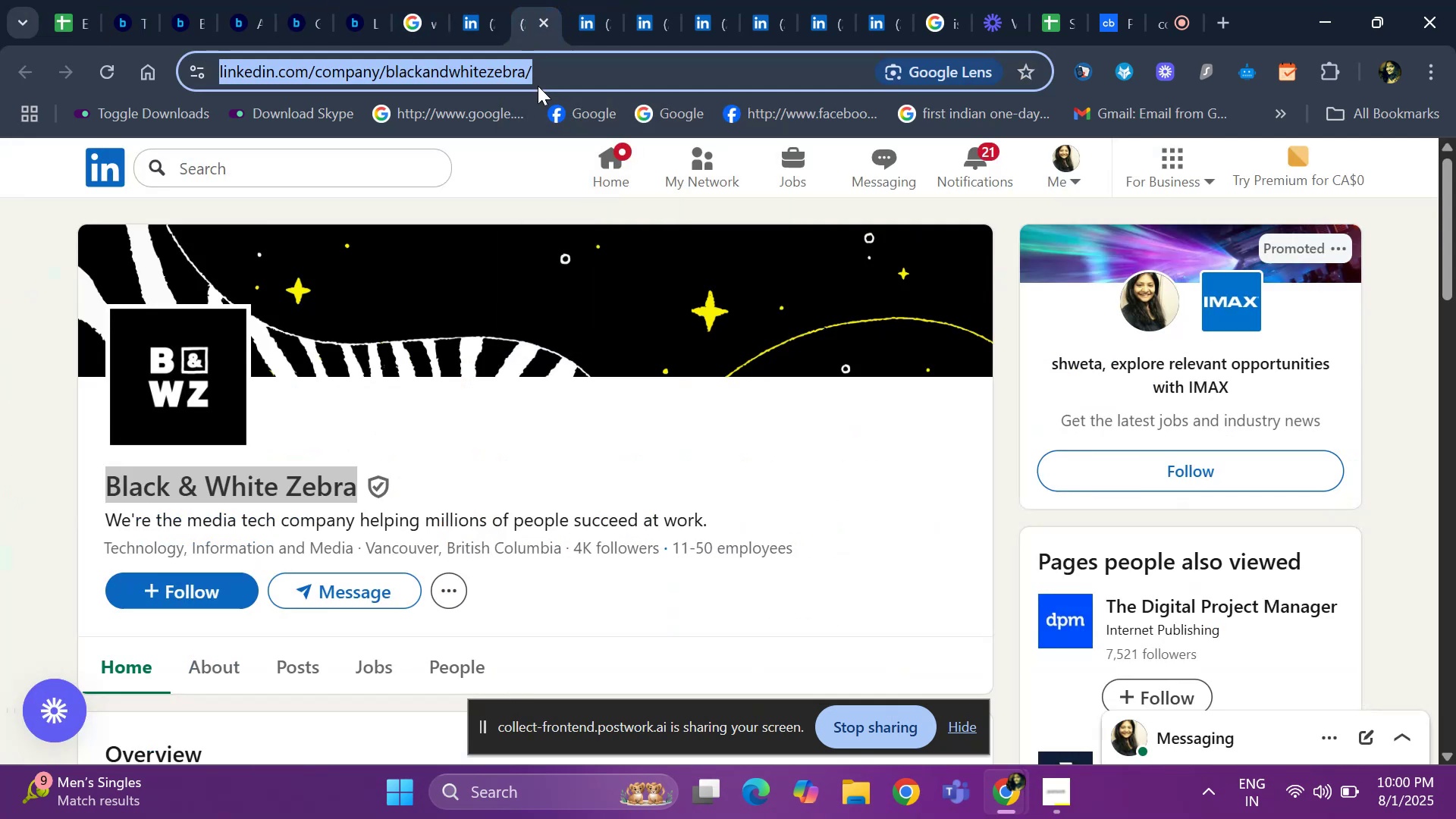 
key(Control+C)
 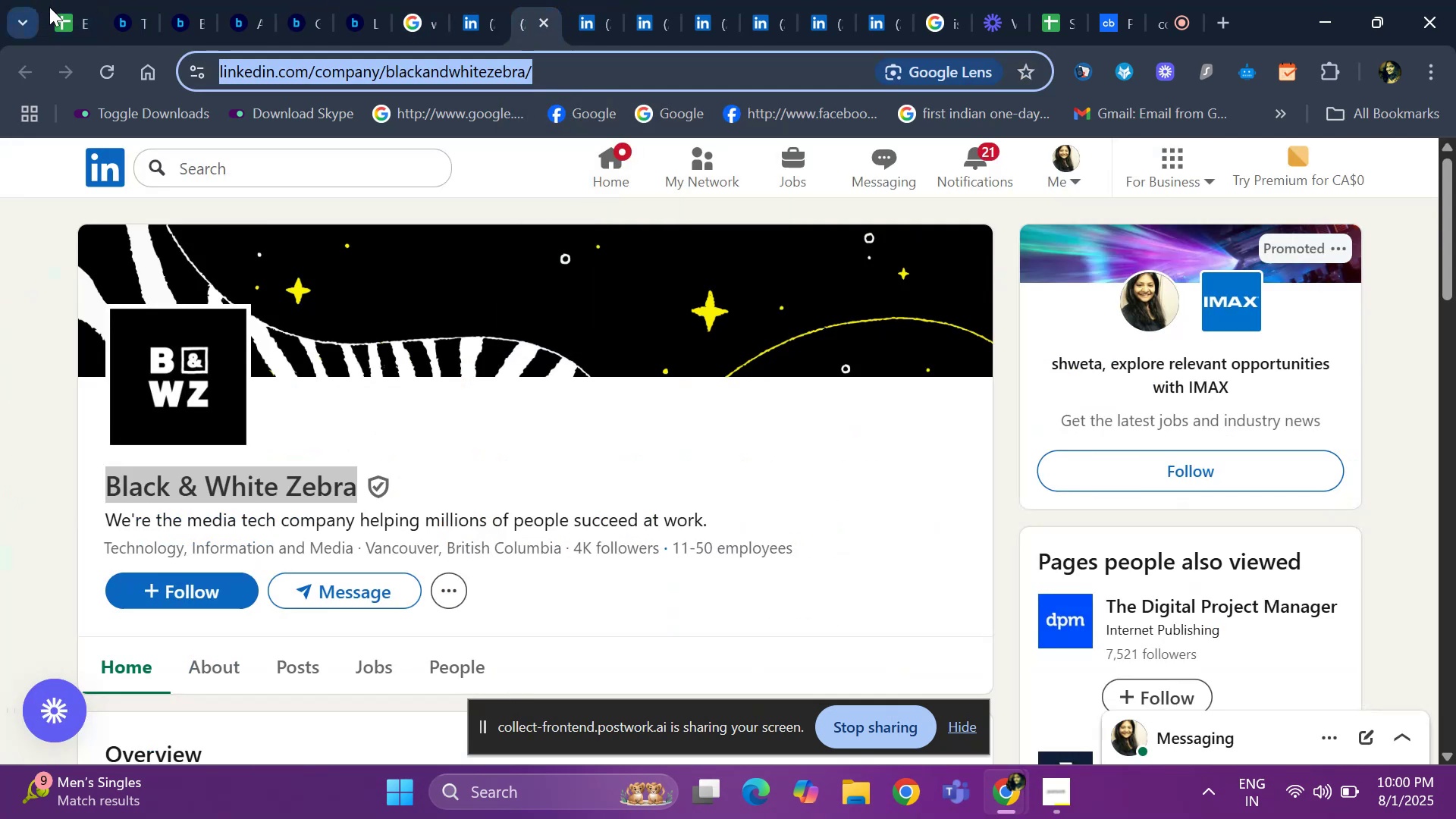 
left_click([56, 7])
 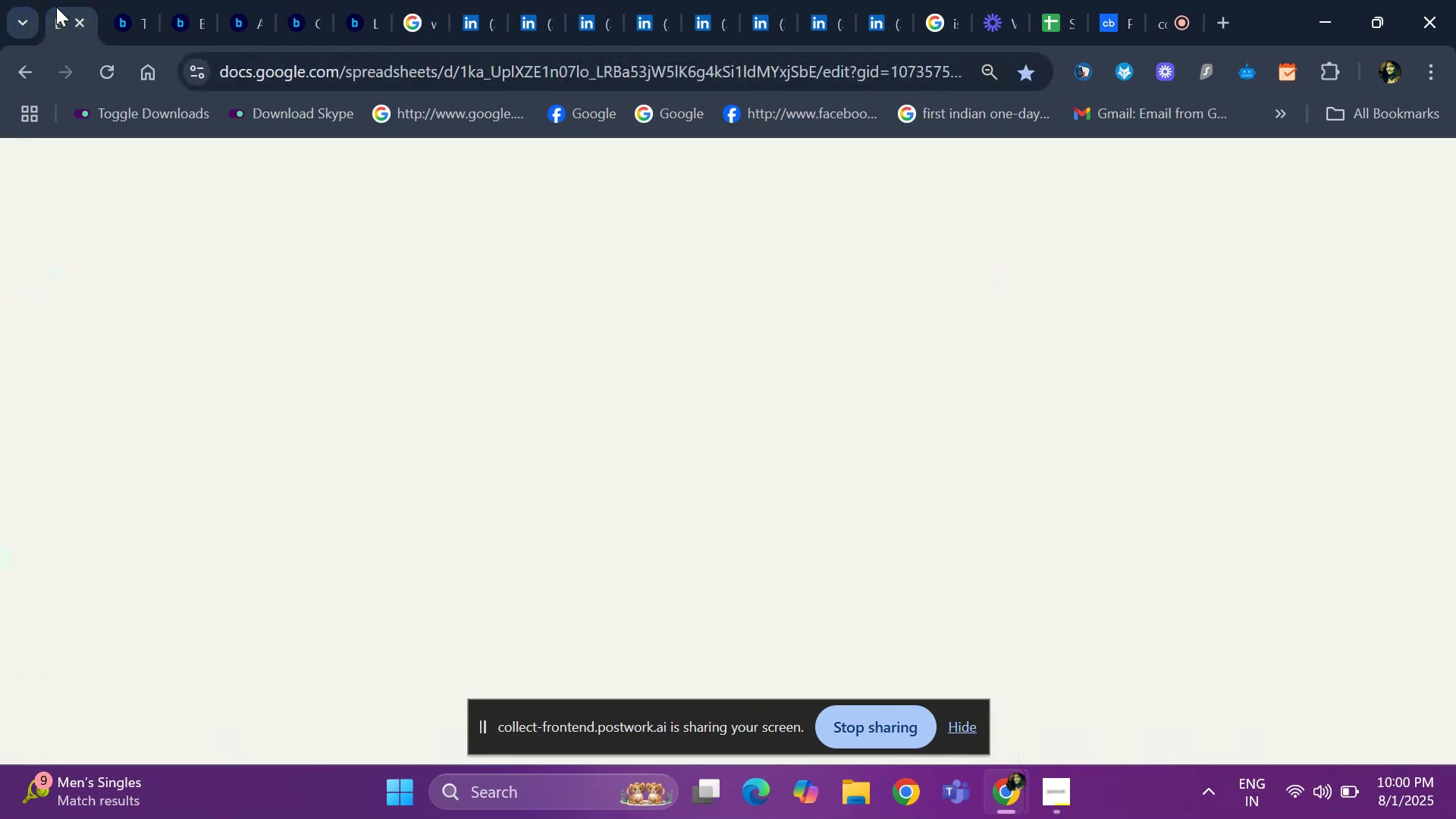 
key(Control+V)
 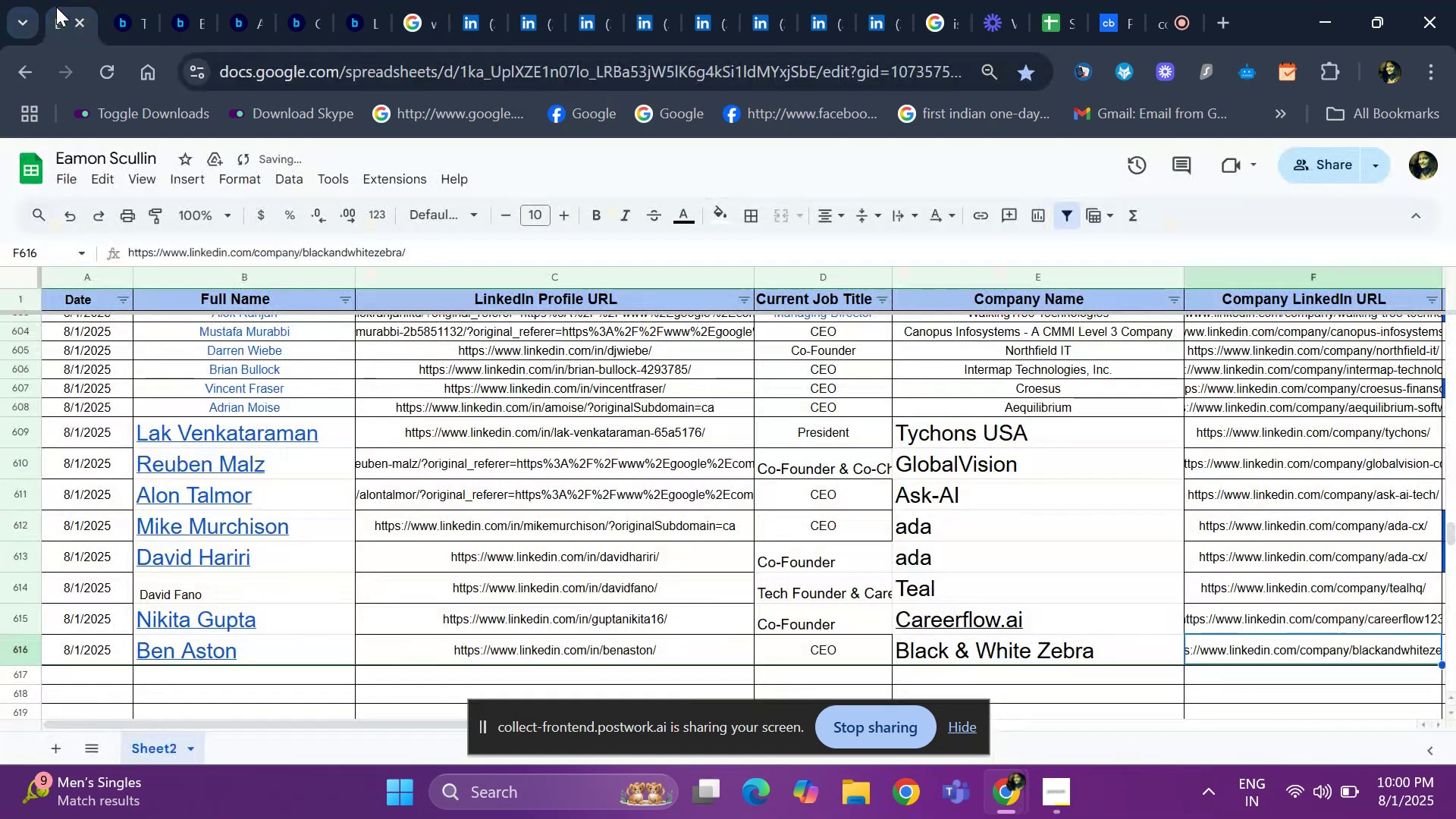 
key(ArrowRight)
 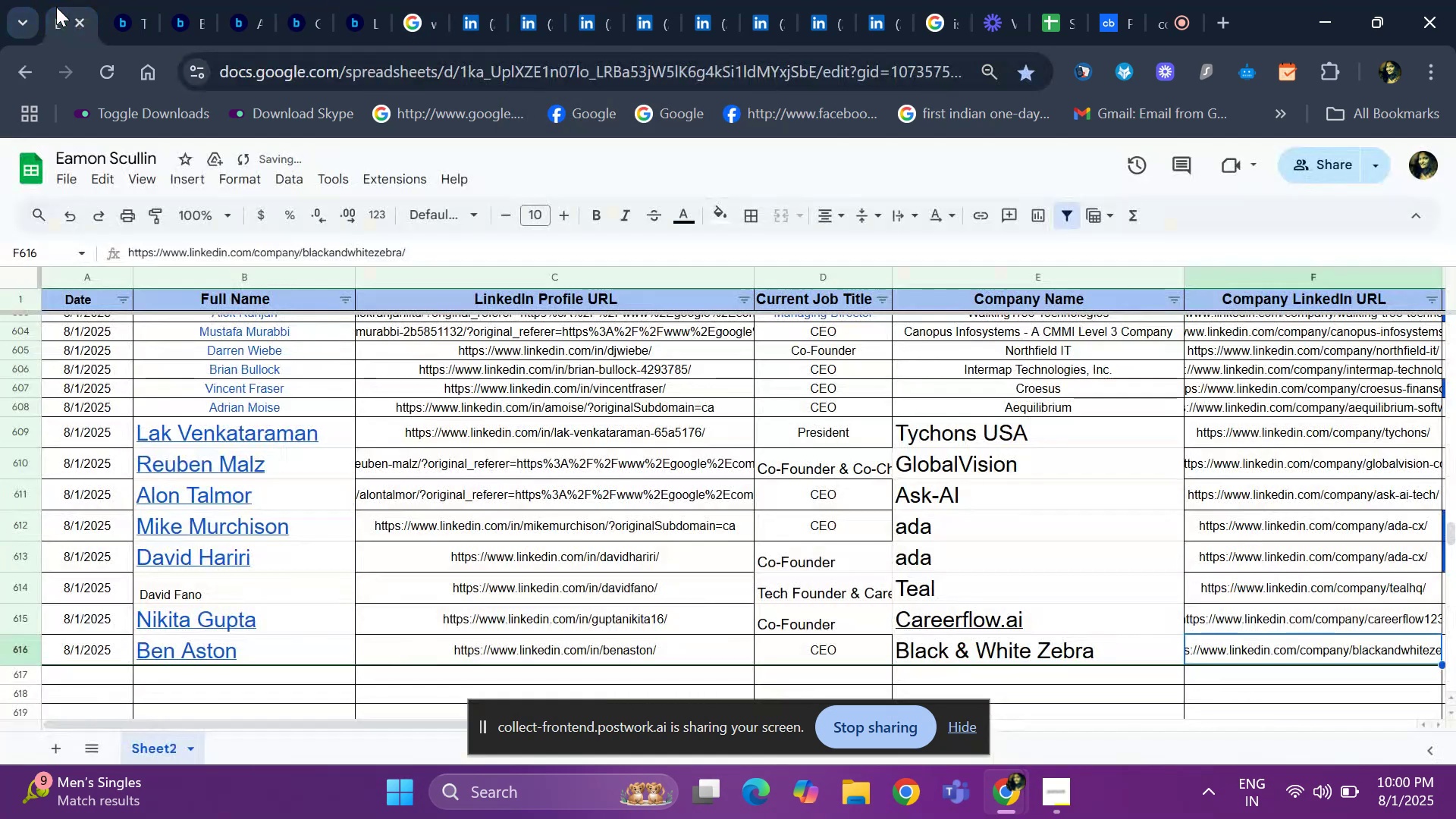 
key(ArrowRight)
 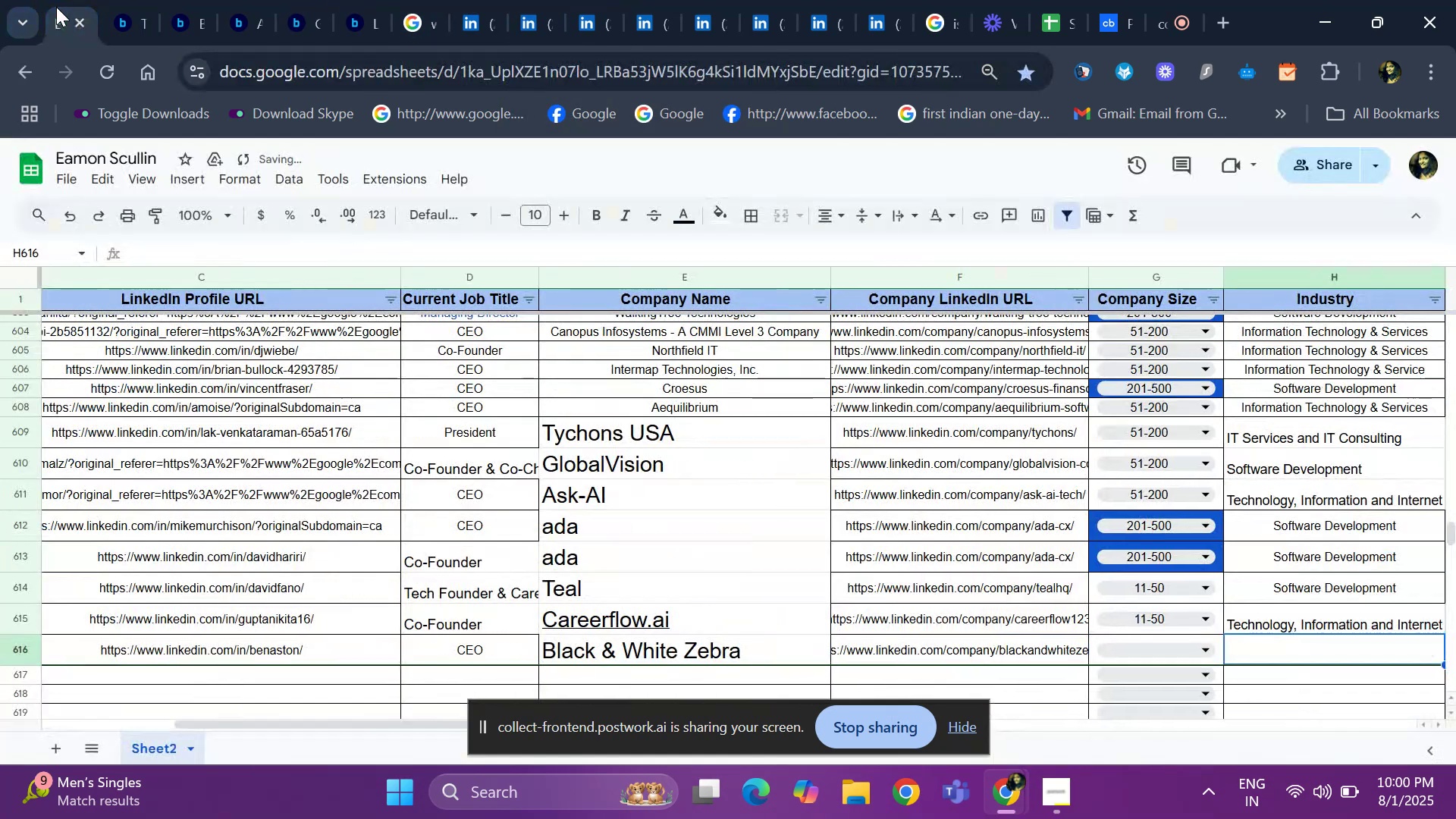 
key(ArrowRight)
 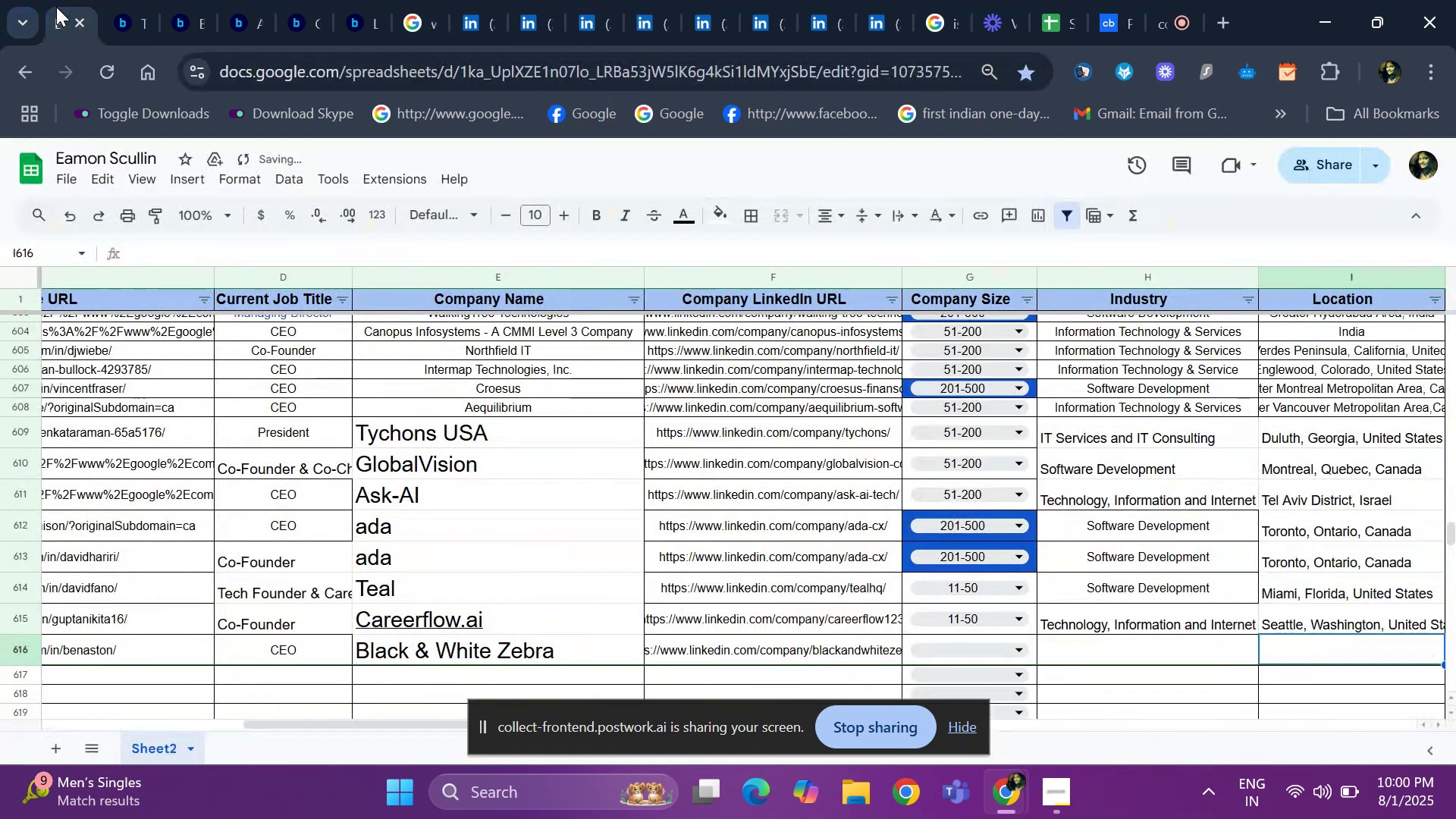 
key(ArrowRight)
 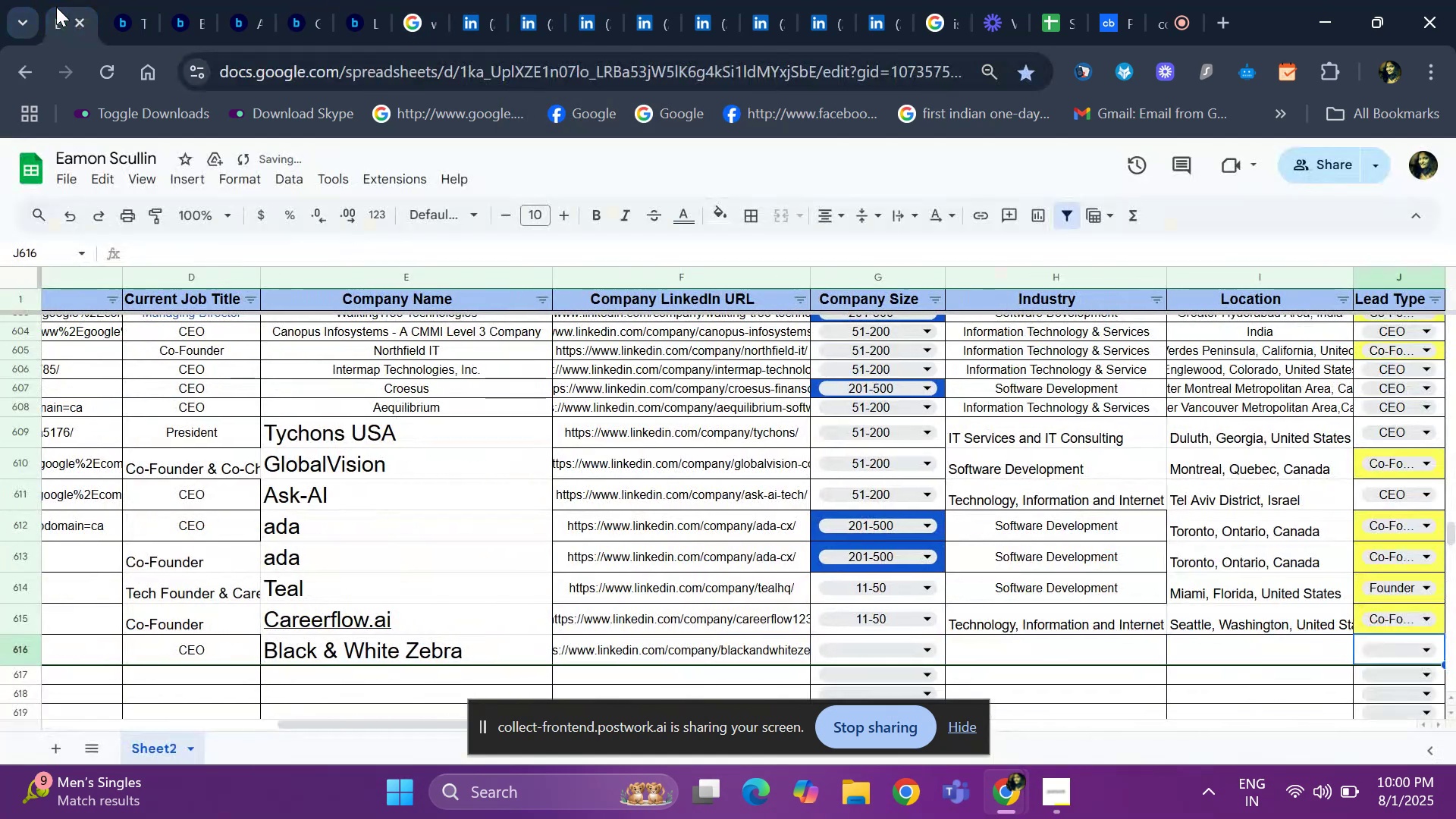 
key(ArrowLeft)
 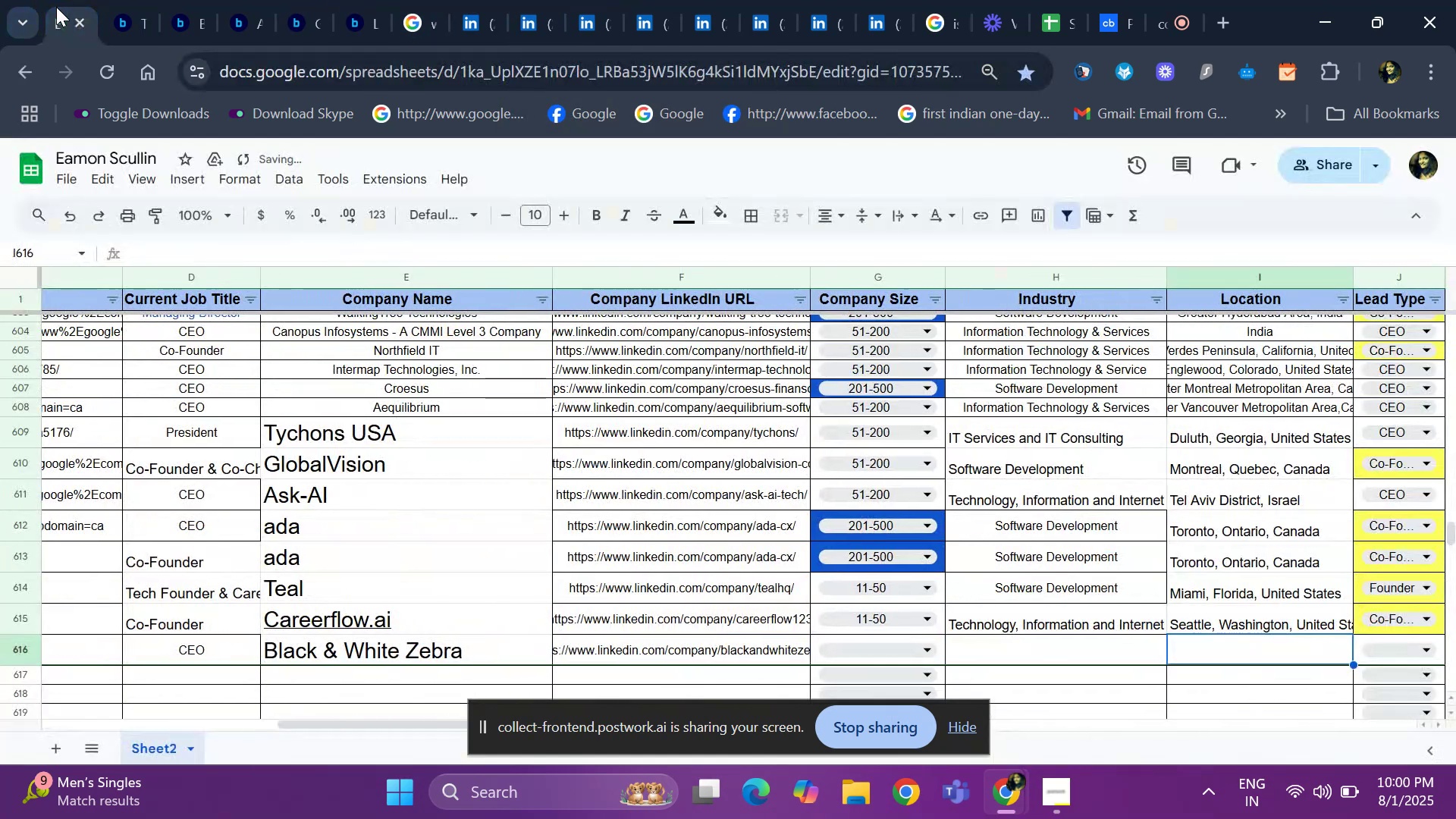 
key(ArrowLeft)
 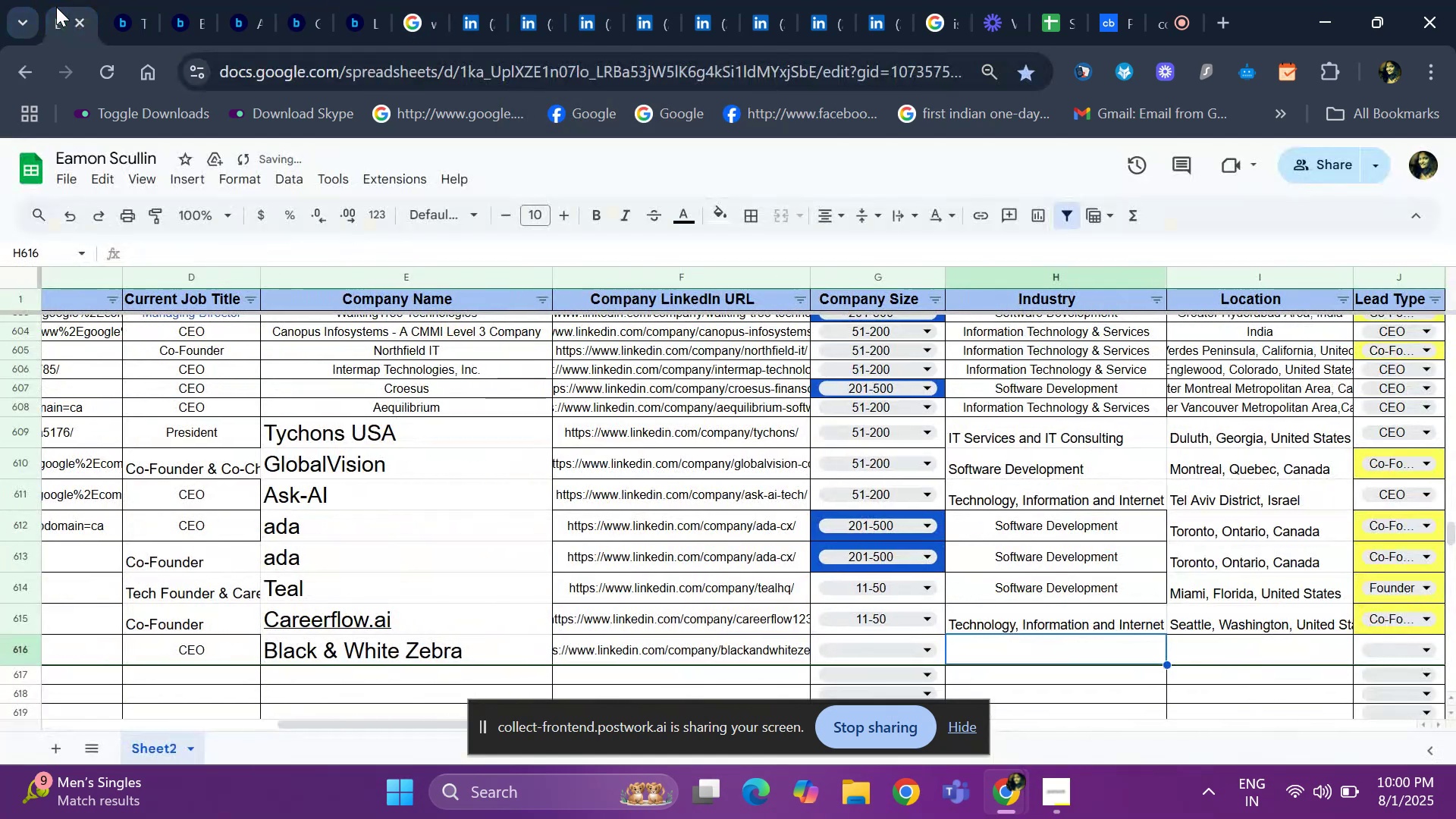 
key(ArrowLeft)
 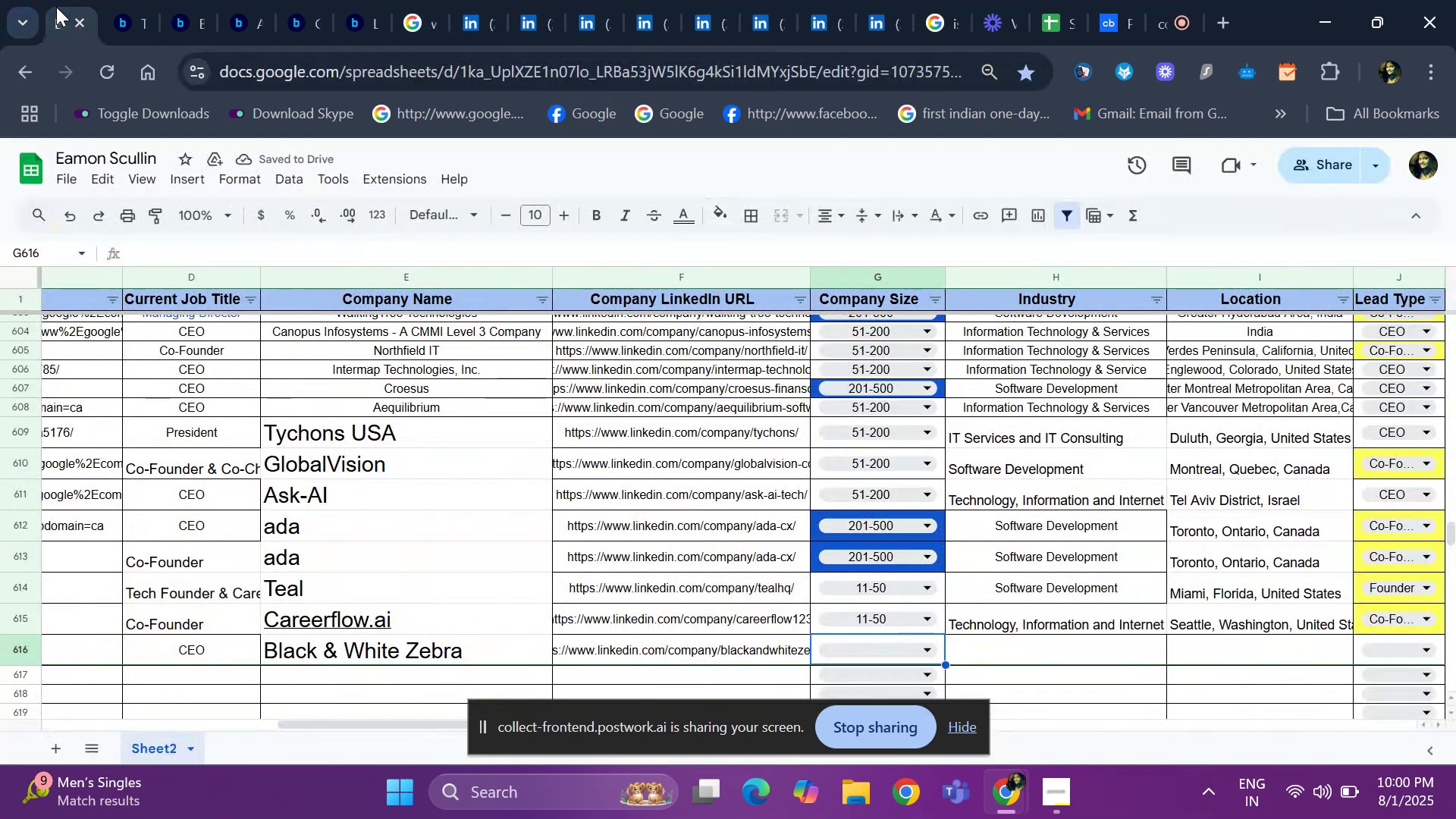 
key(Control+D)
 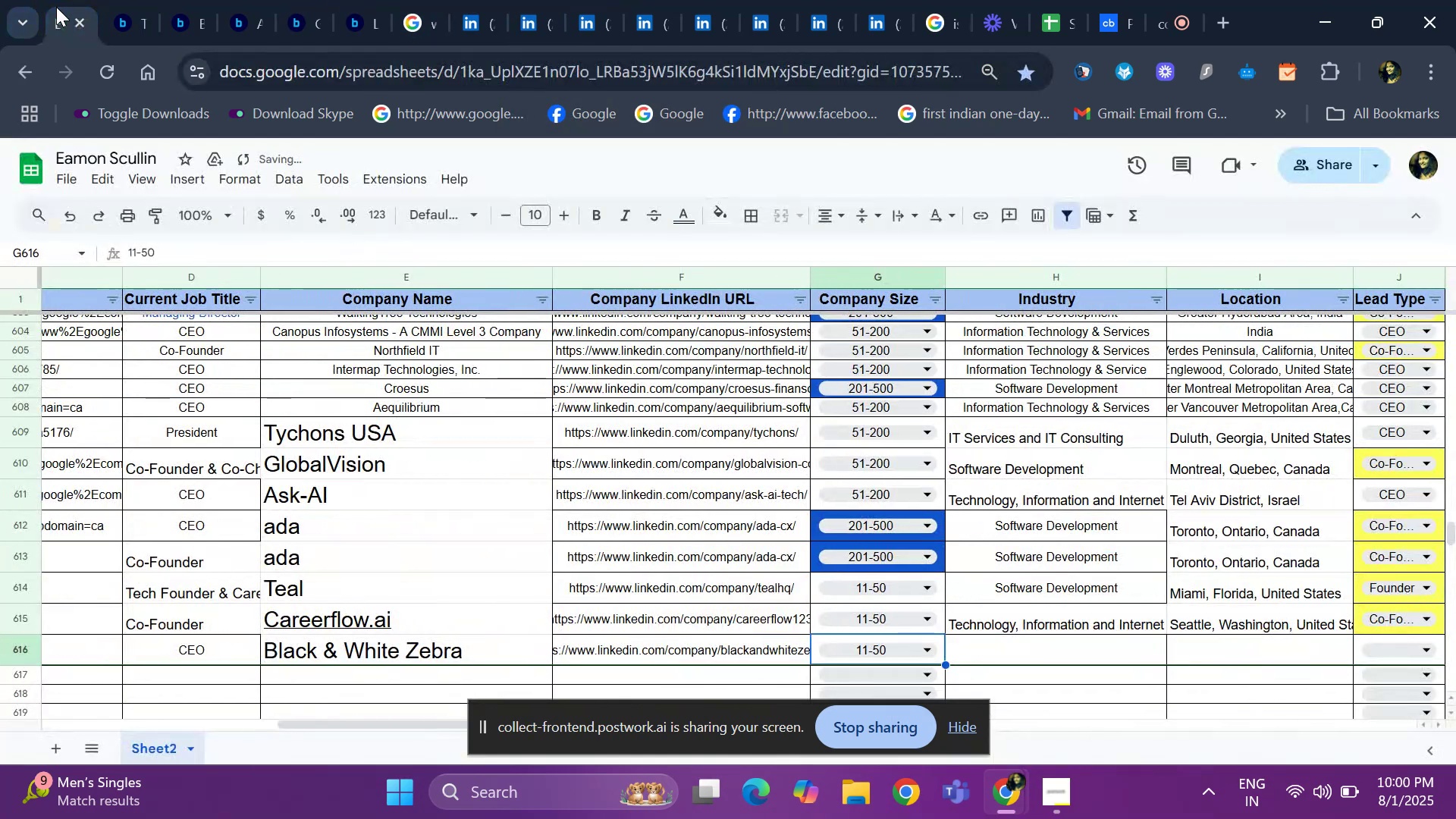 
key(ArrowRight)
 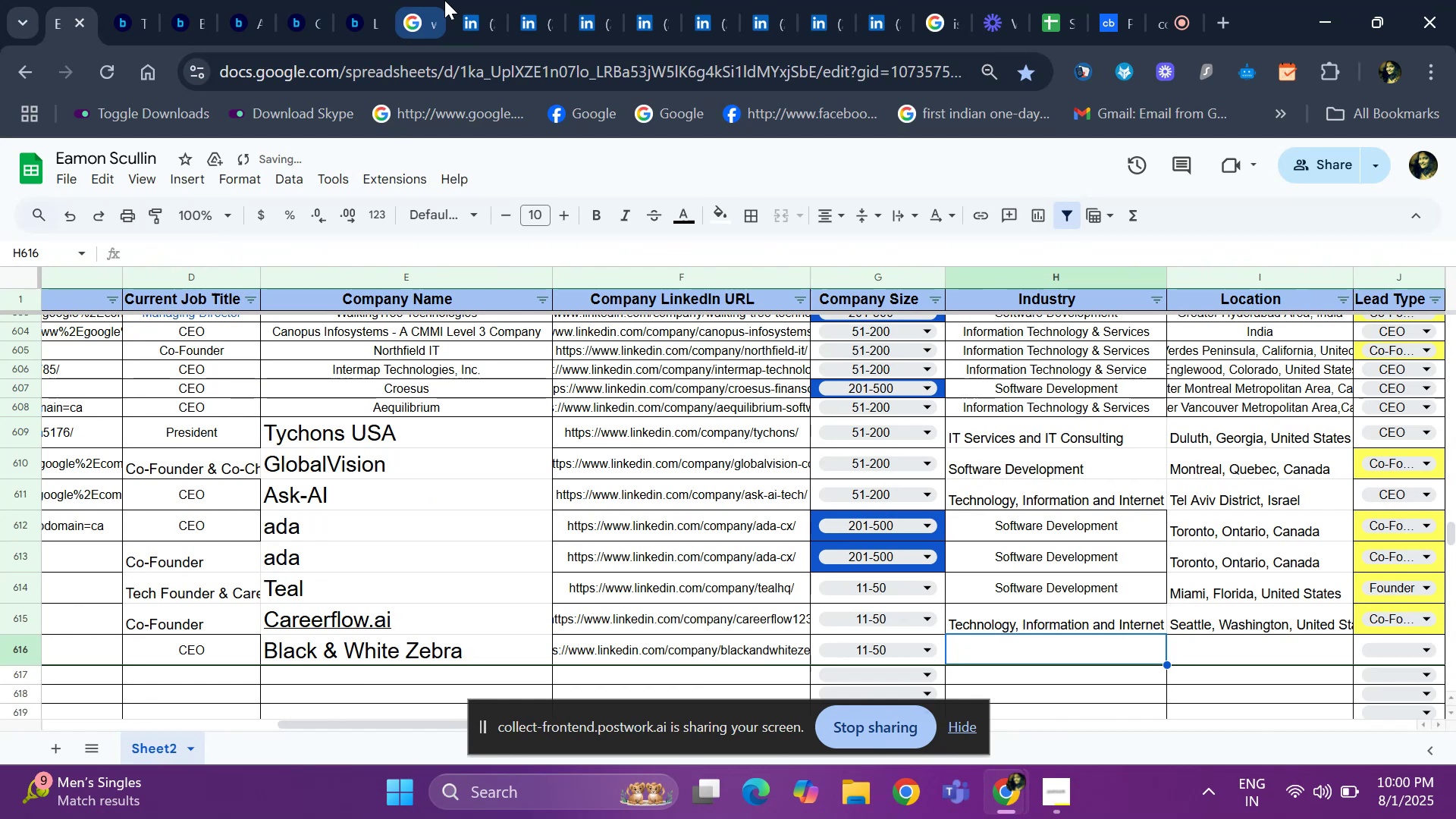 
left_click([474, 9])
 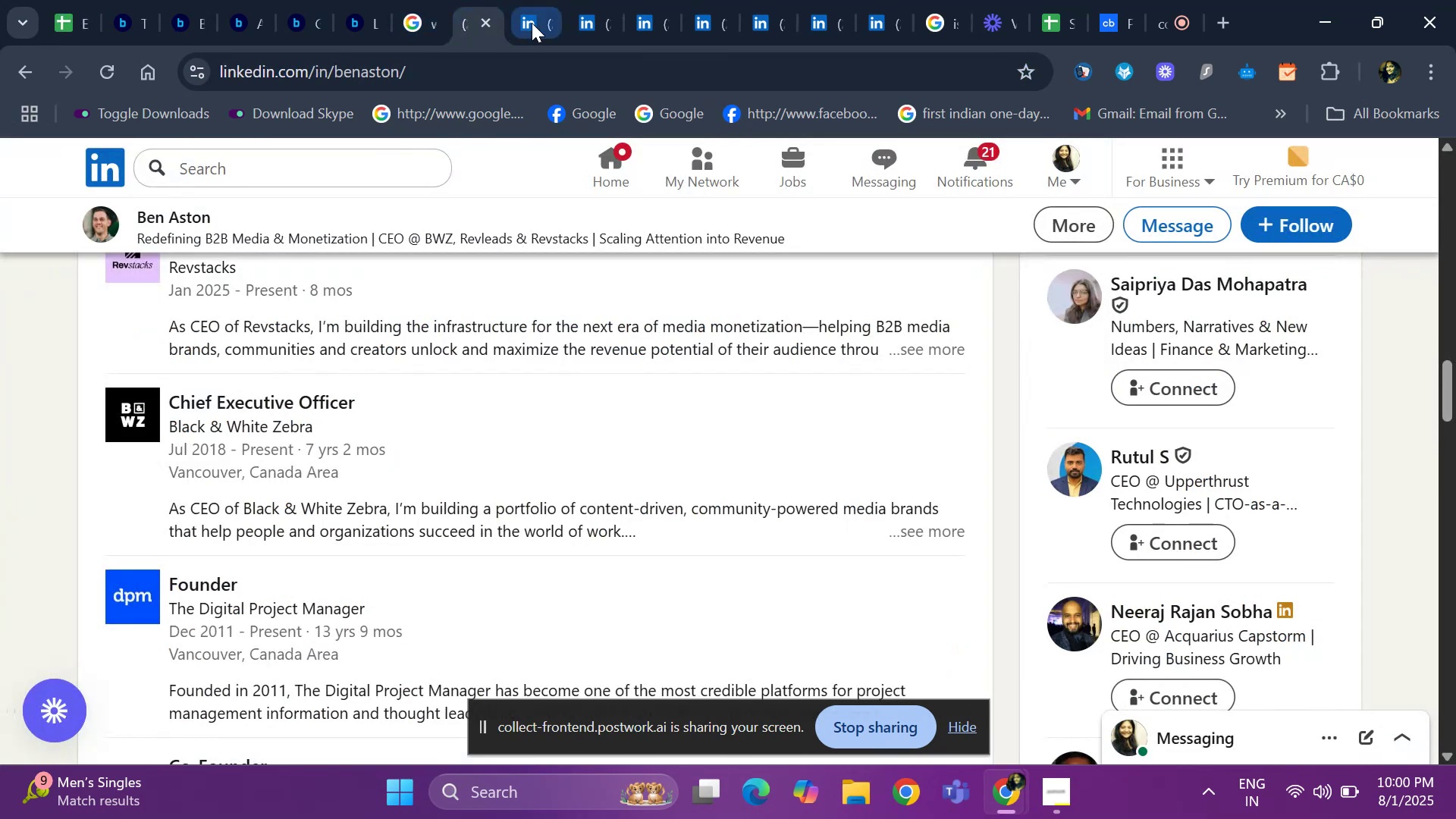 
left_click([550, 25])
 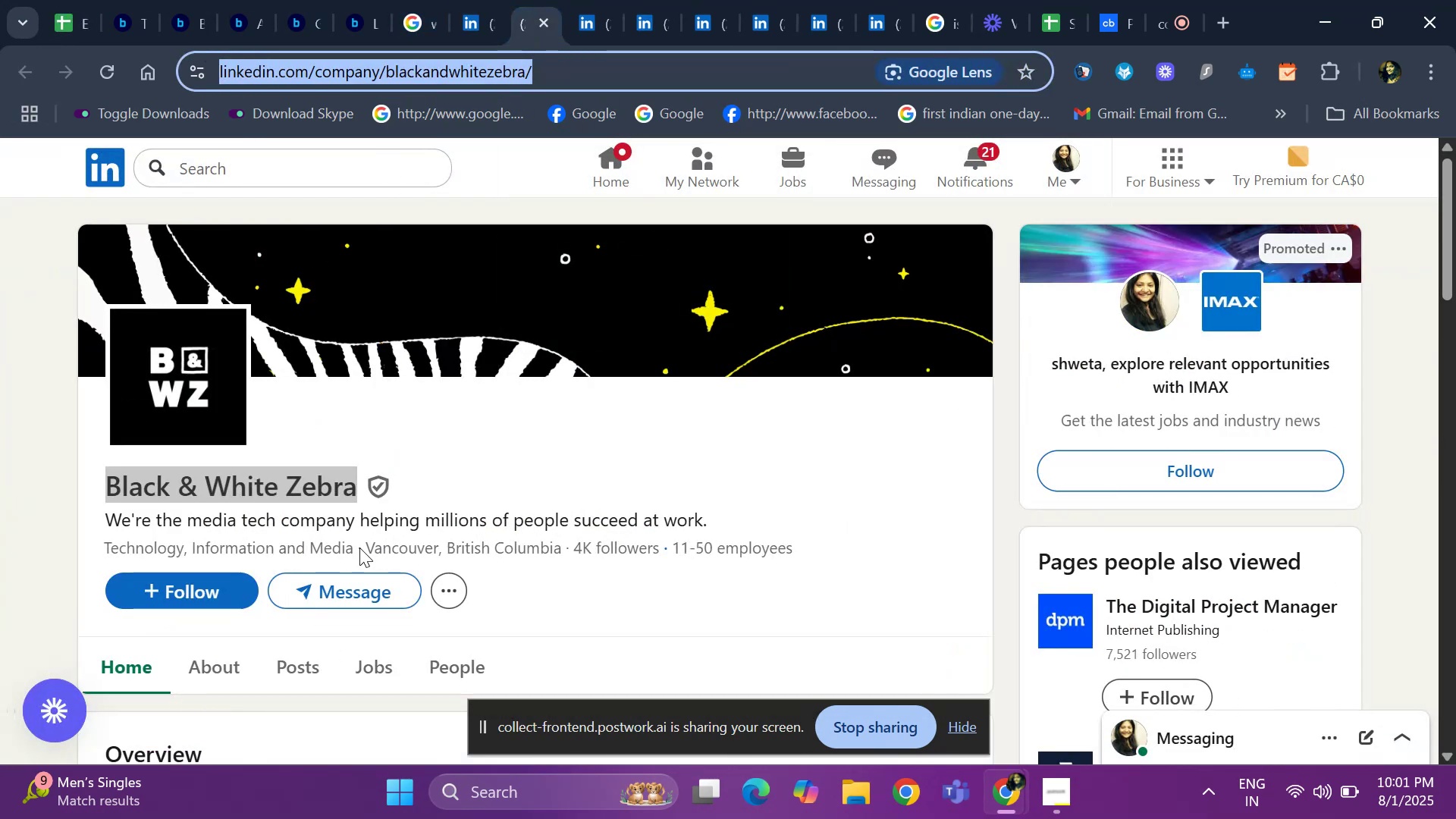 
left_click_drag(start_coordinate=[351, 547], to_coordinate=[80, 547])
 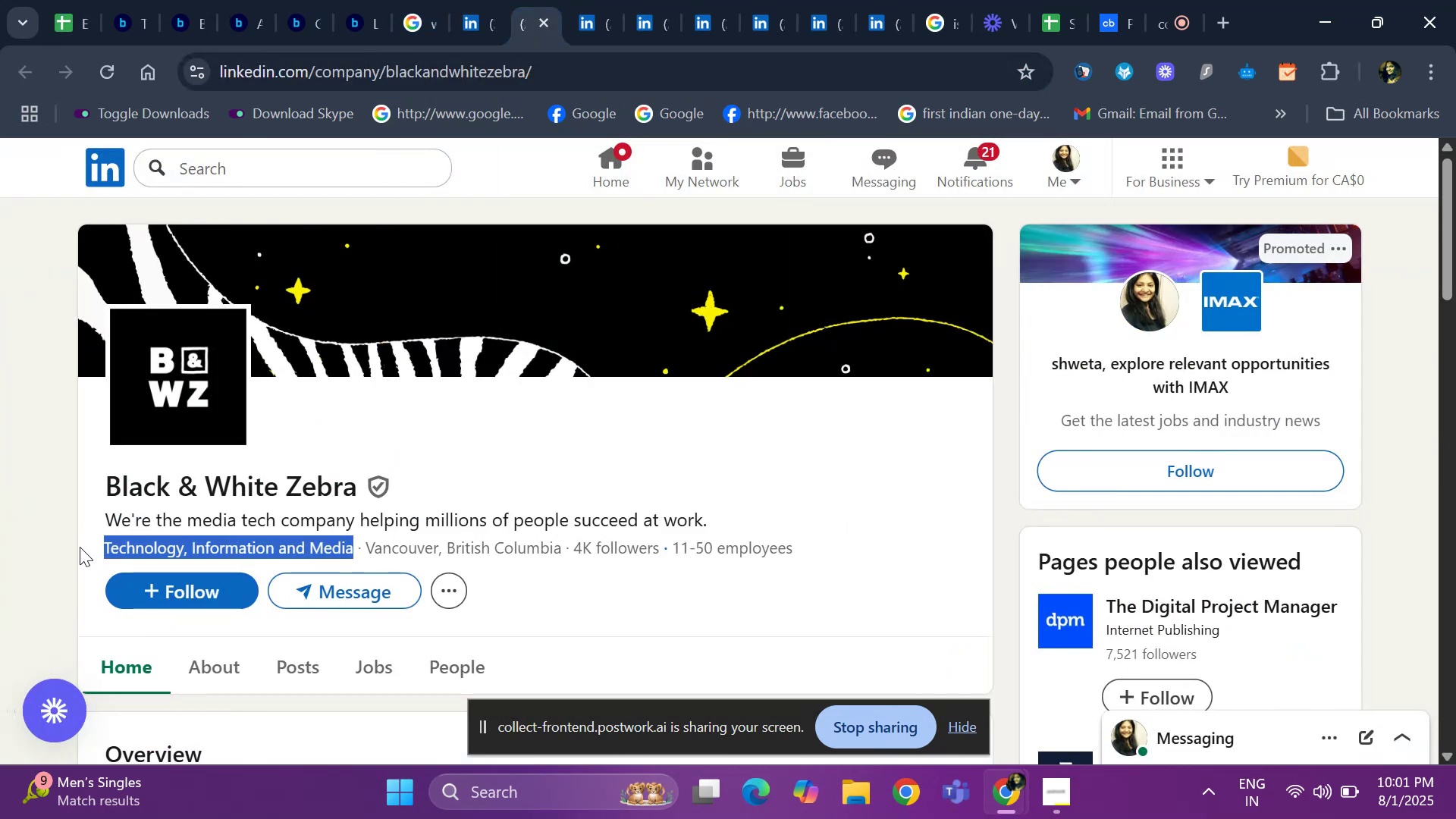 
key(Control+ControlLeft)
 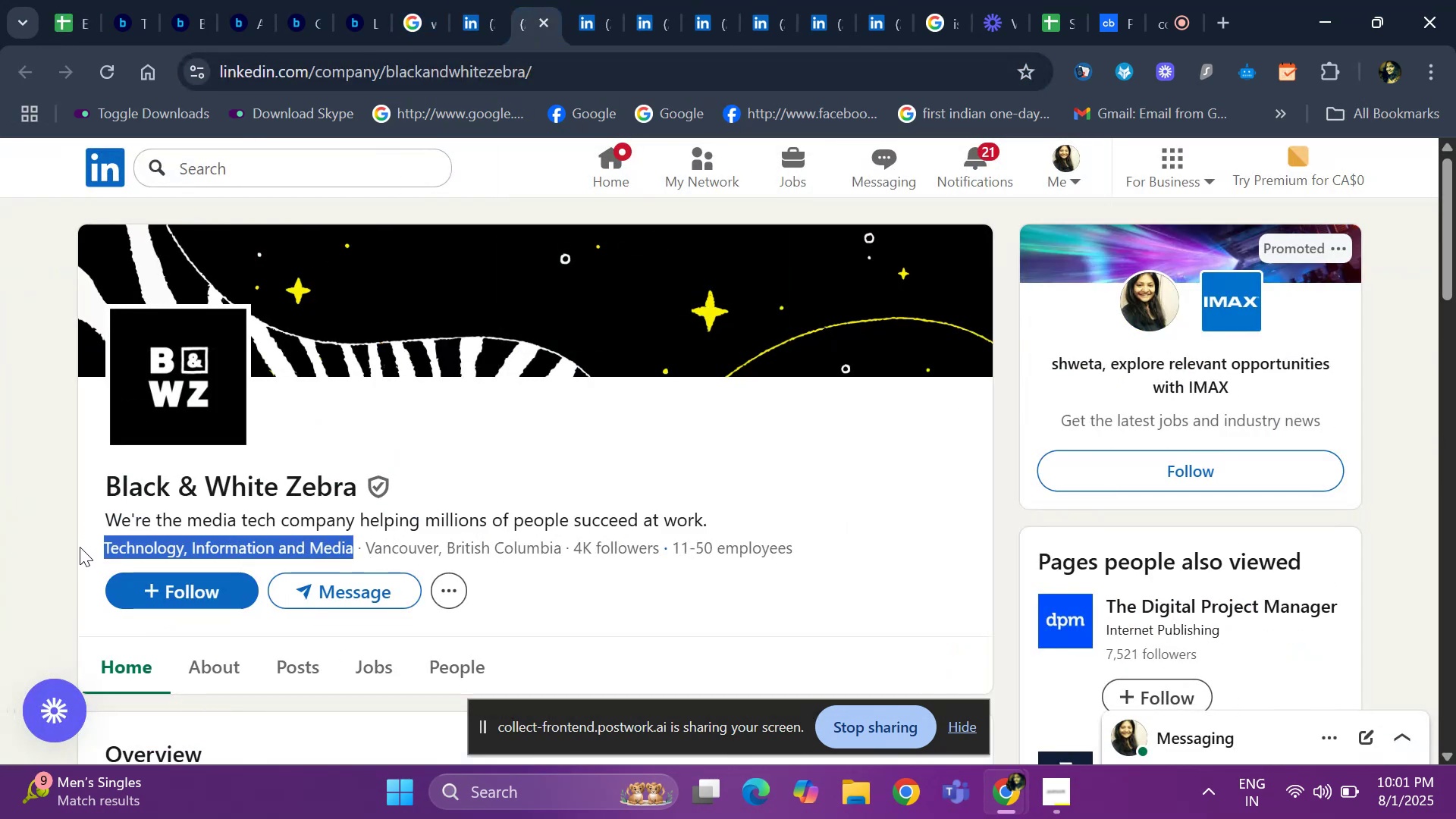 
key(Control+C)
 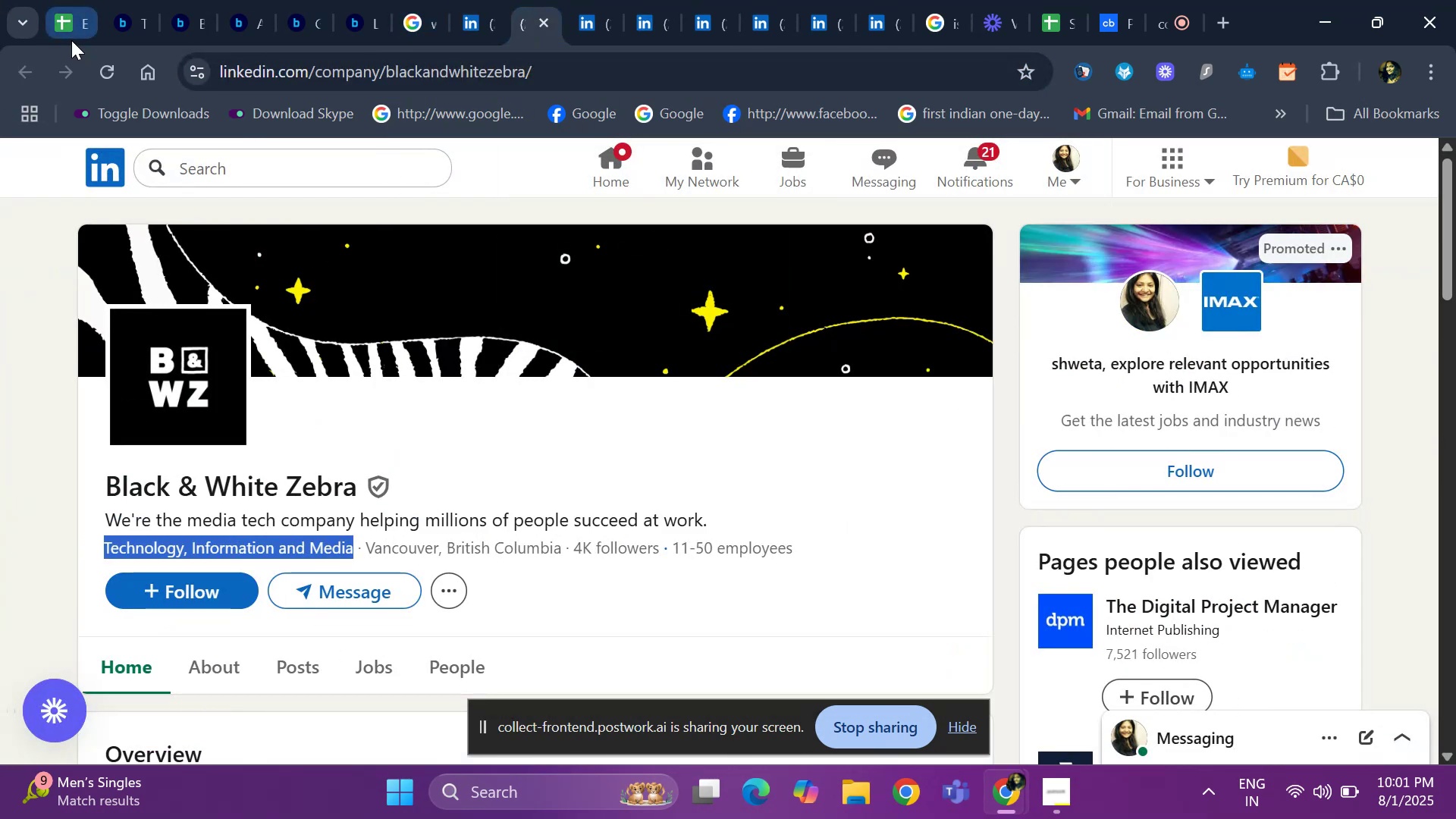 
left_click([71, 39])
 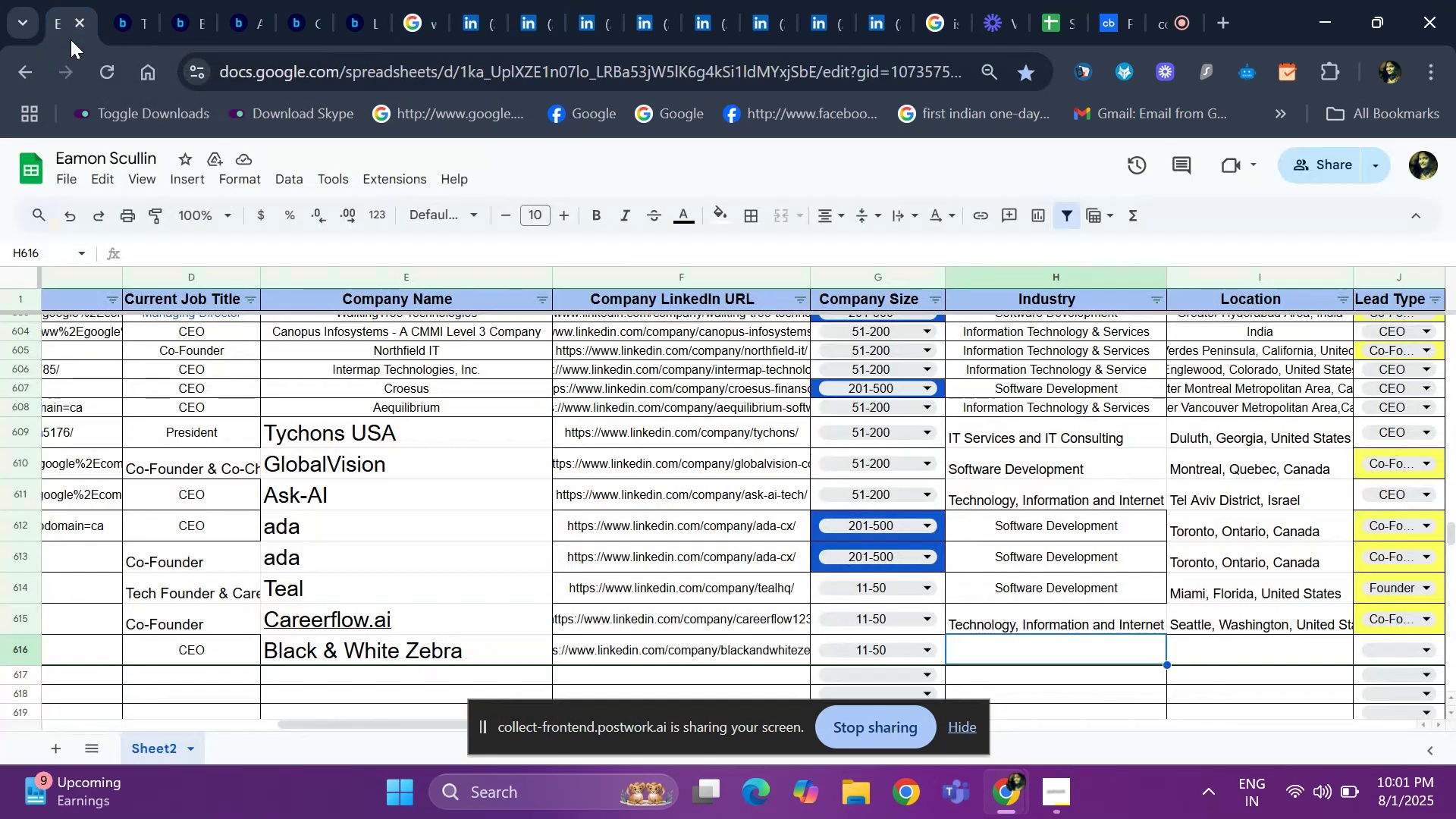 
key(Control+V)
 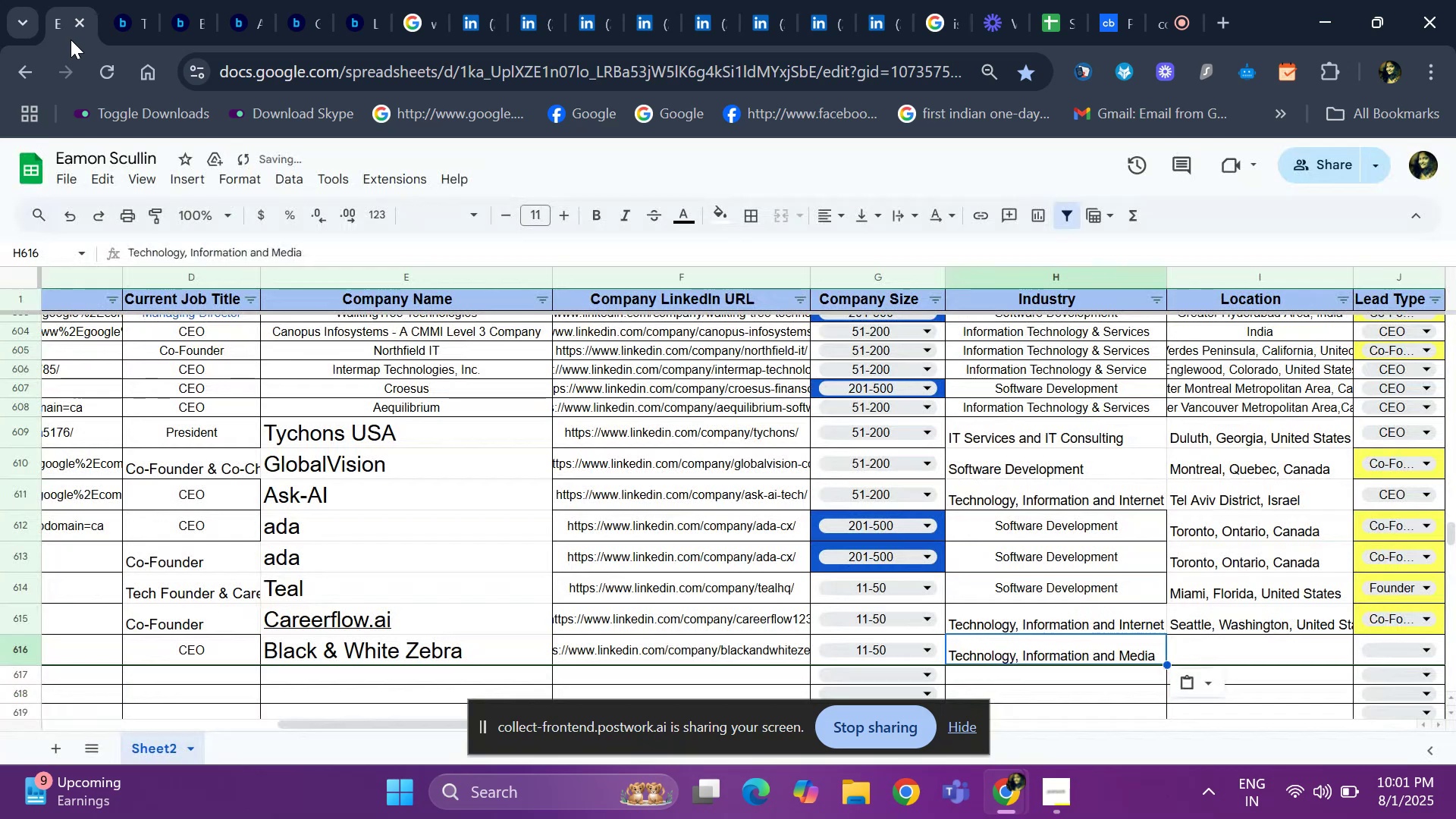 
key(ArrowRight)
 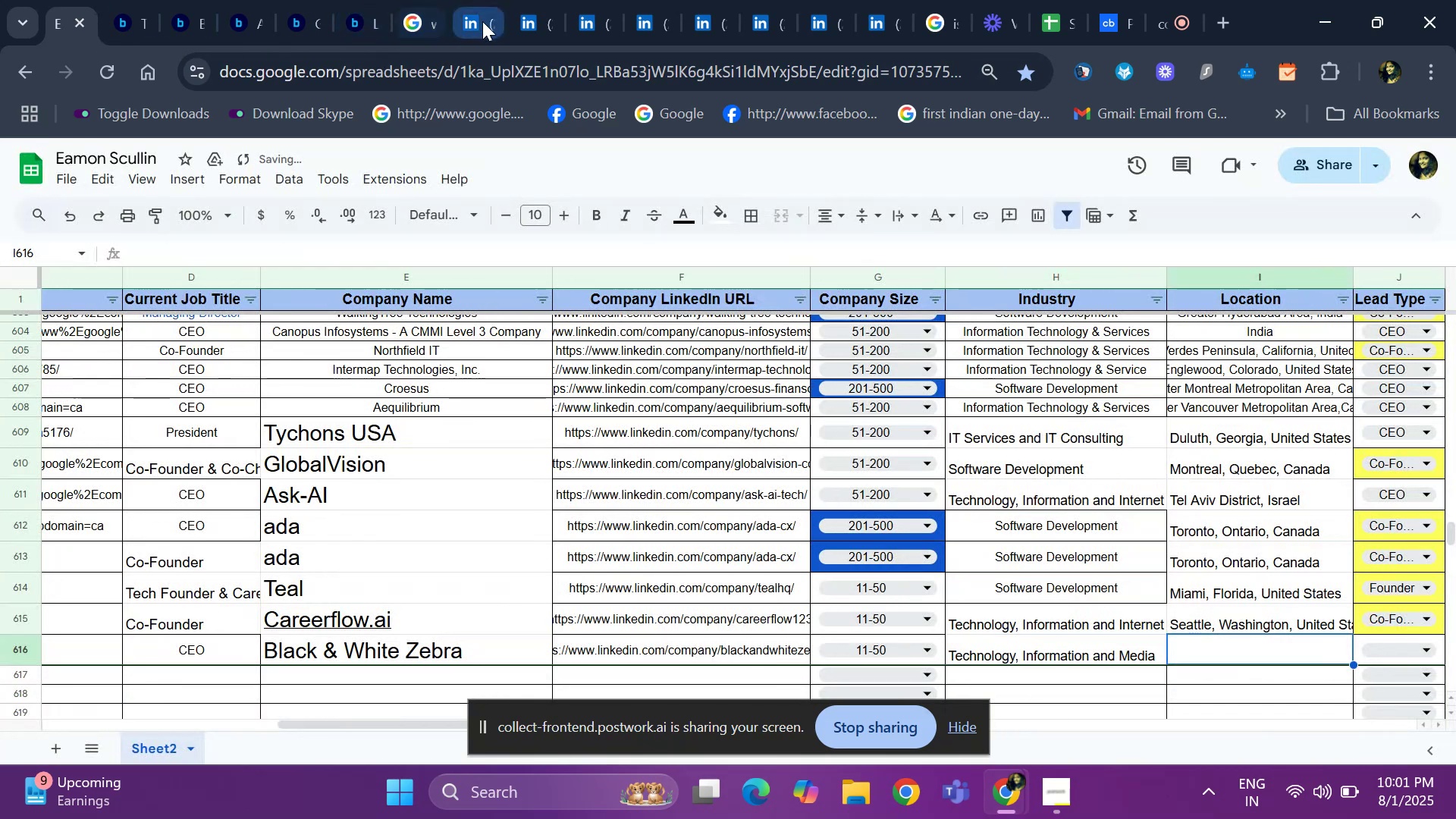 
left_click([463, 18])
 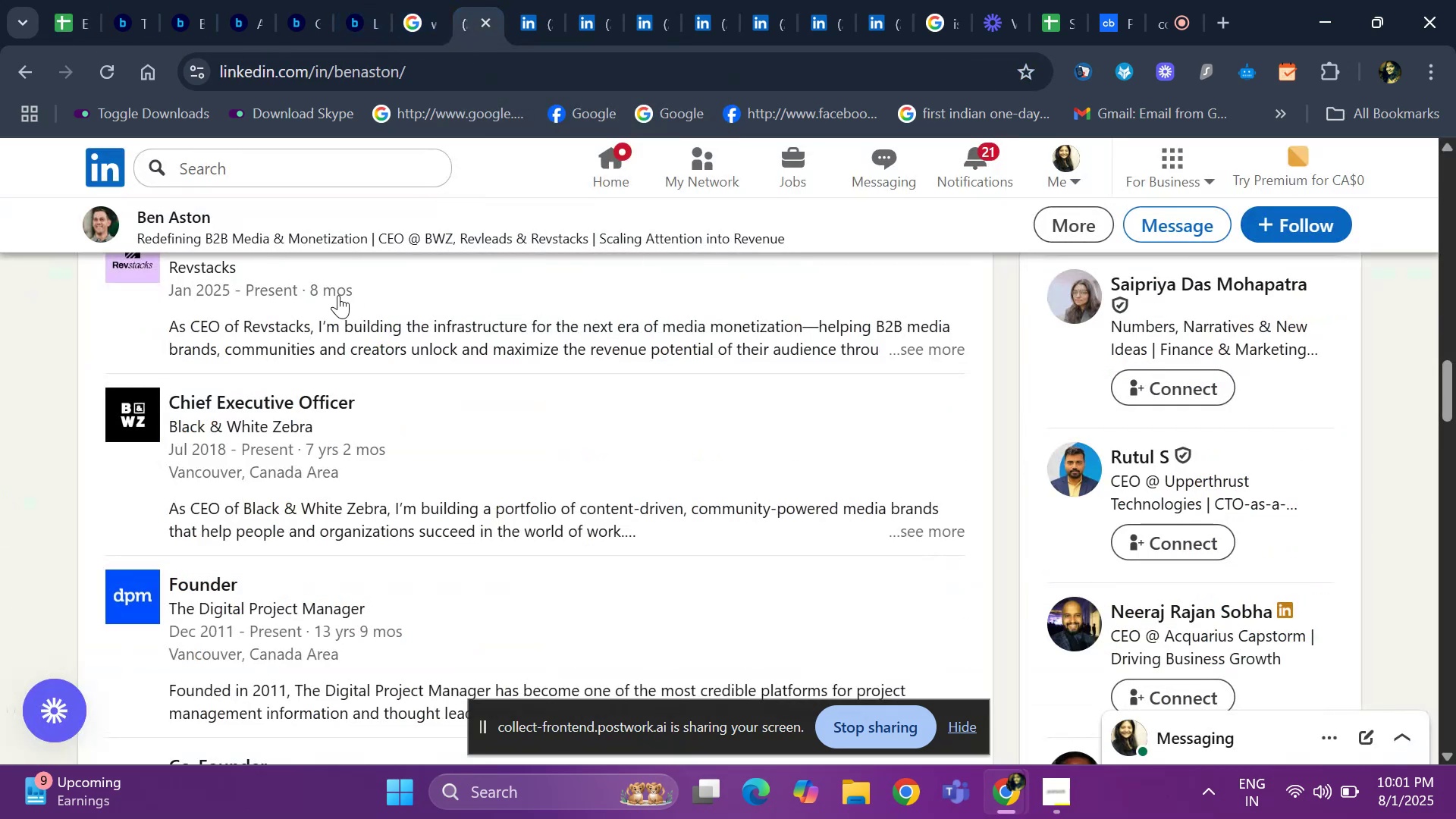 
hold_key(key=ArrowUp, duration=0.94)
 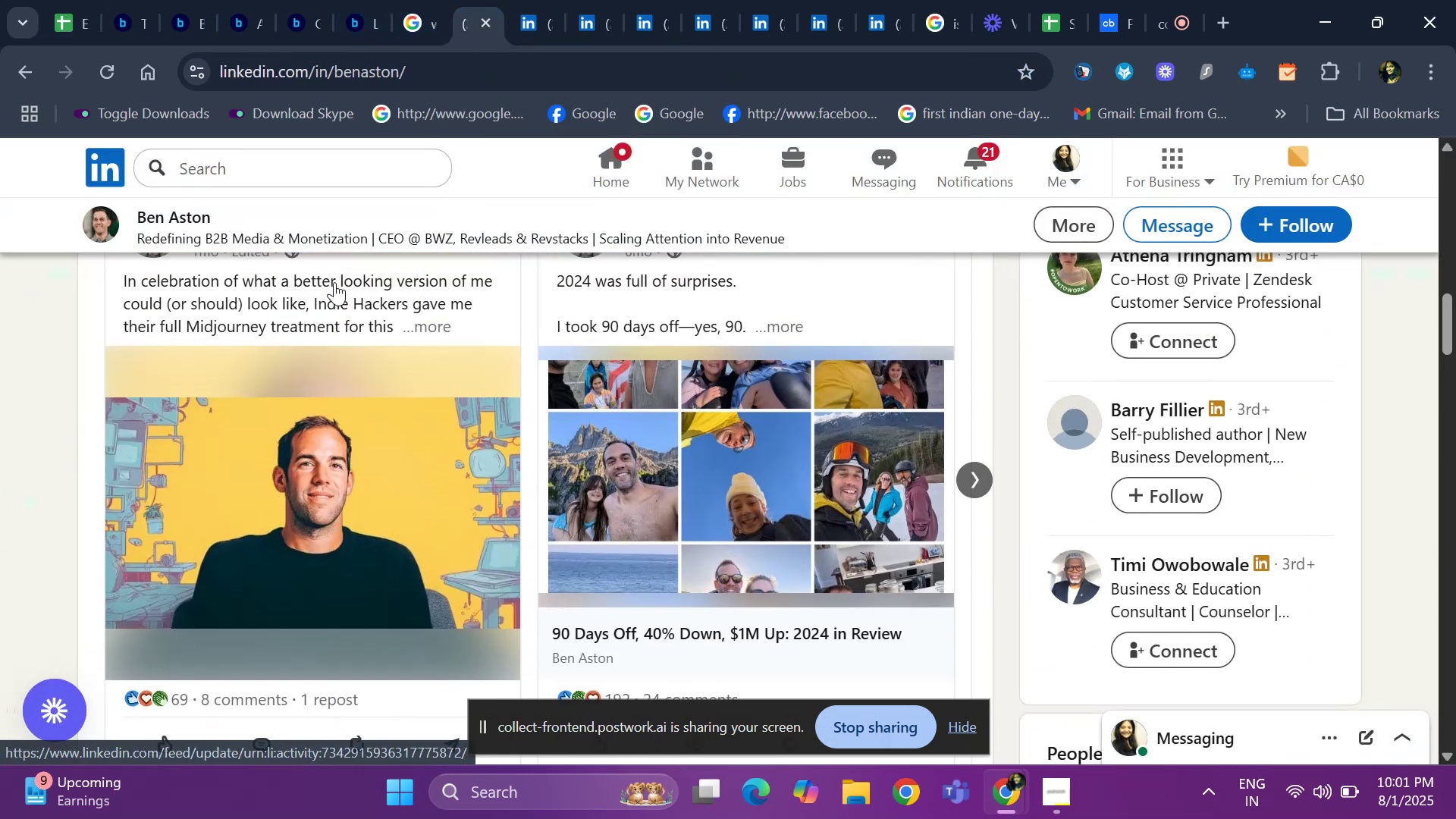 
hold_key(key=ArrowUp, duration=1.07)
 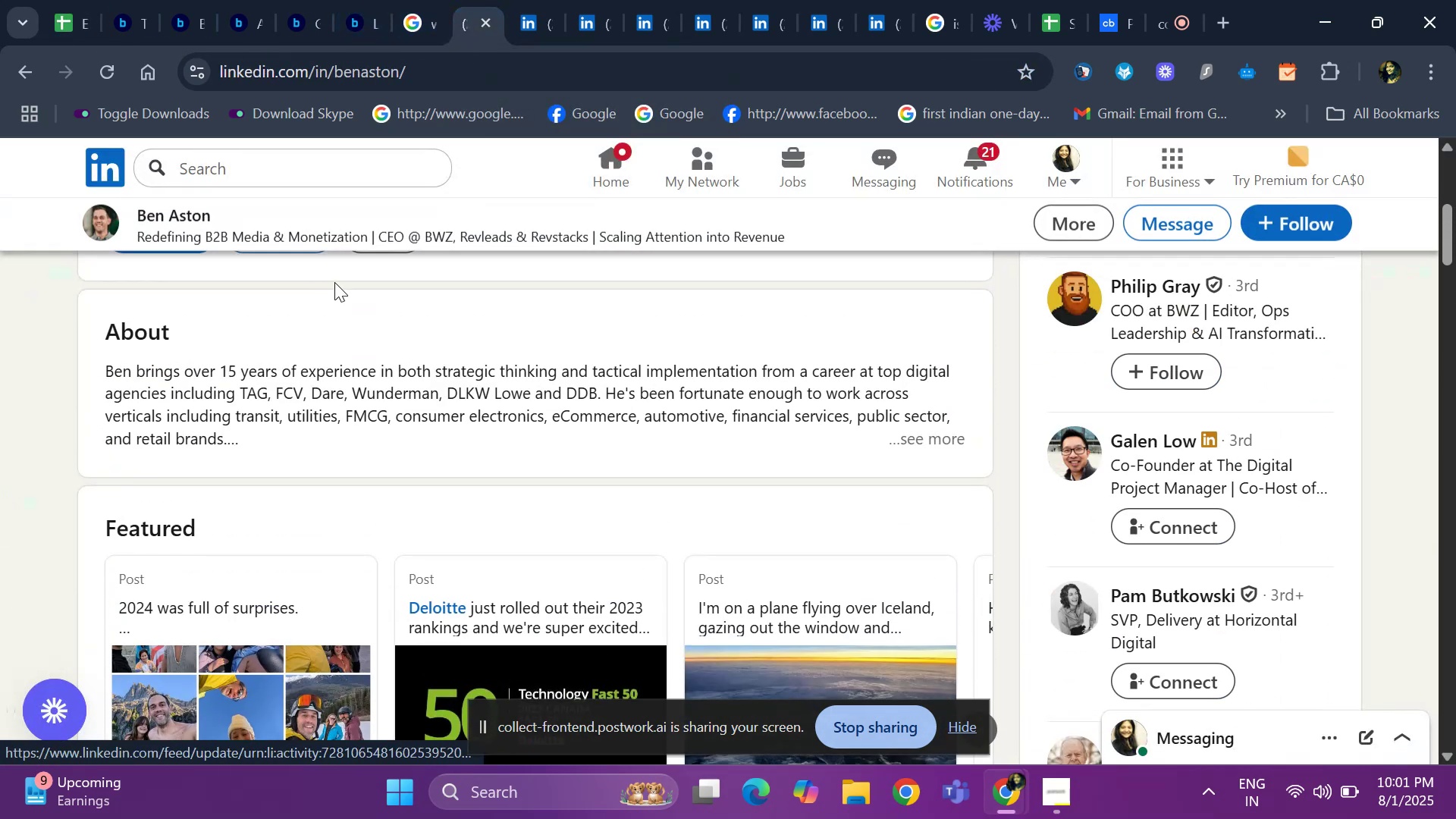 
hold_key(key=ArrowUp, duration=0.64)
 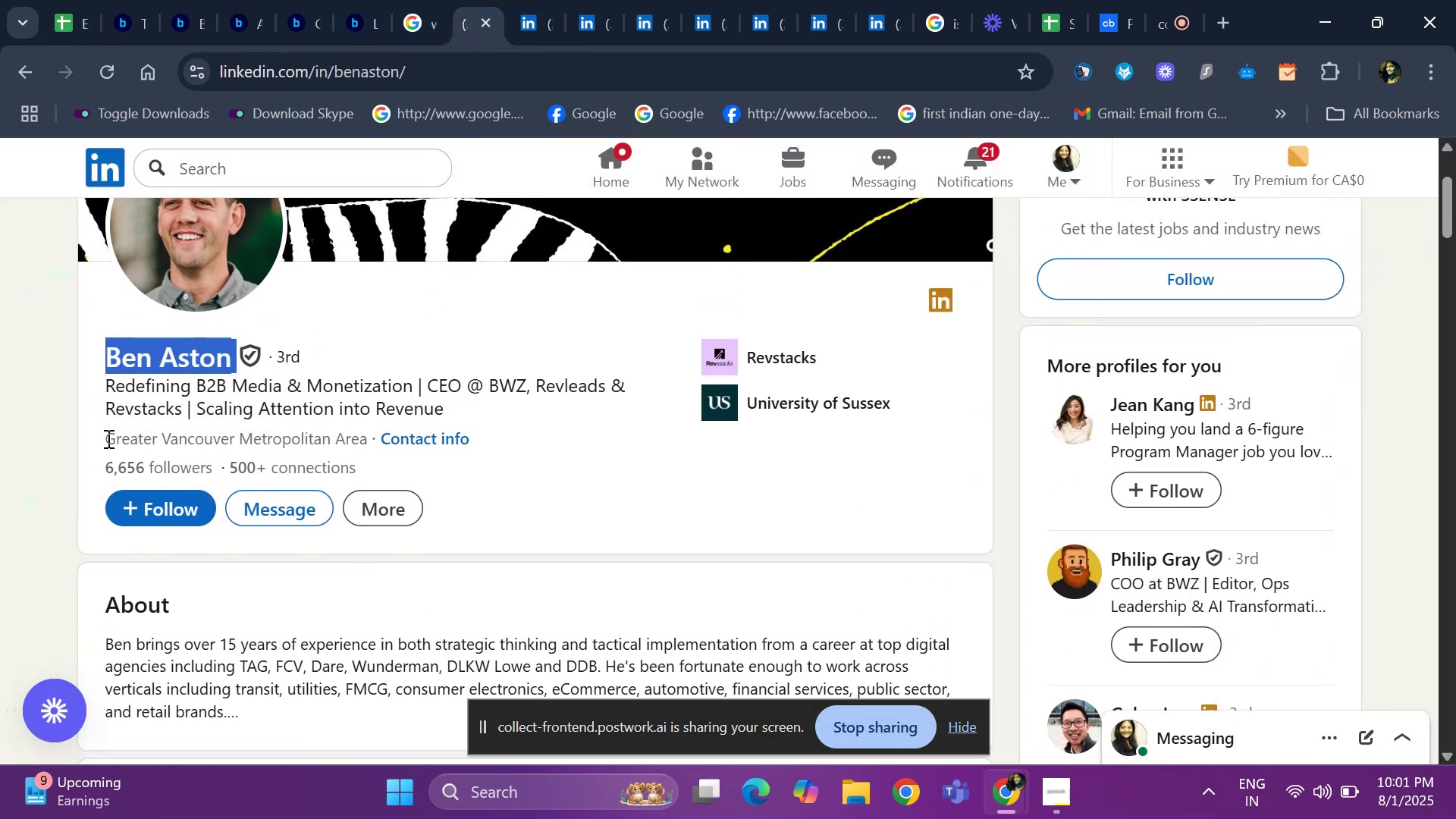 
left_click_drag(start_coordinate=[95, 438], to_coordinate=[368, 440])
 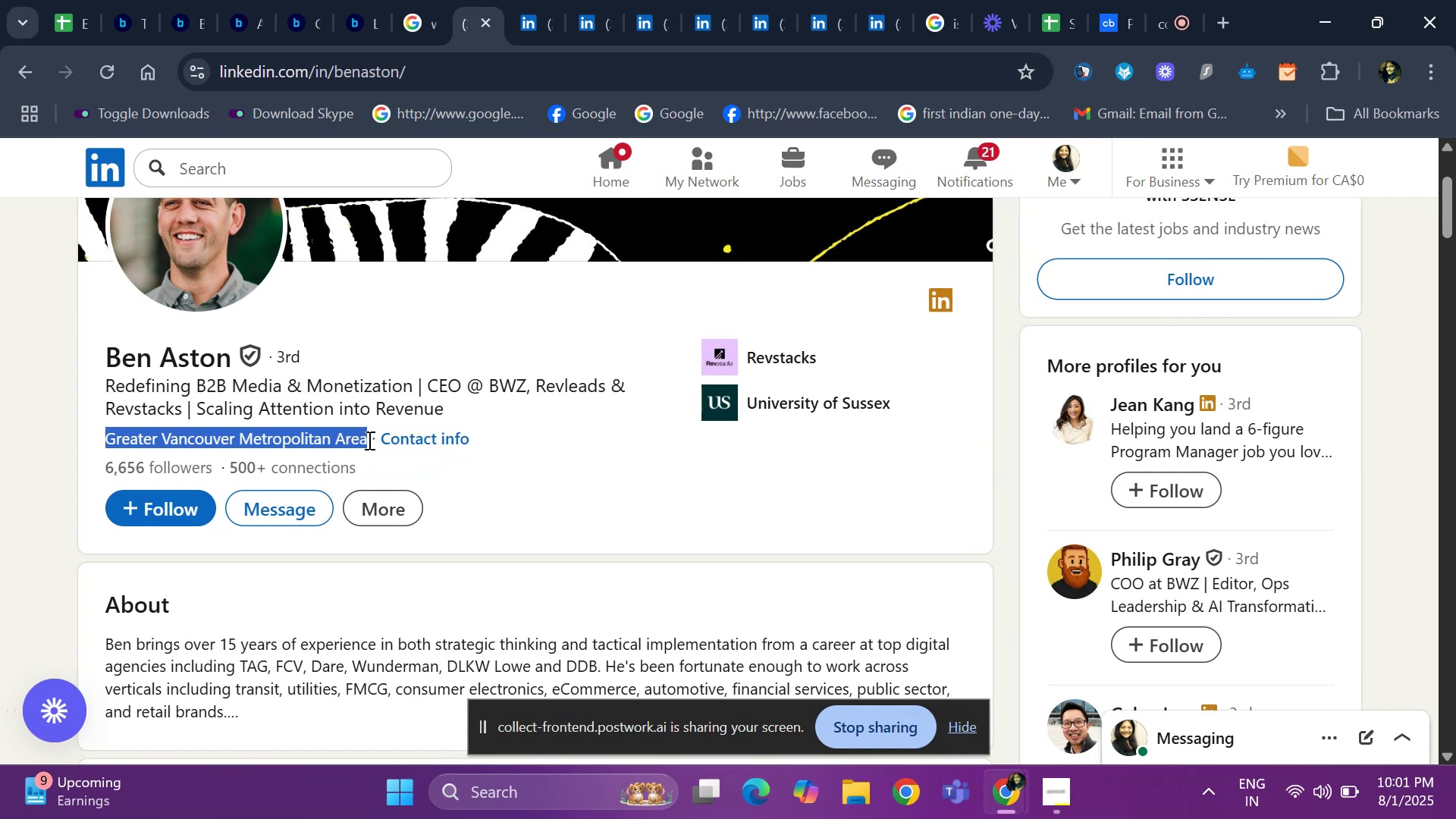 
key(Control+ControlLeft)
 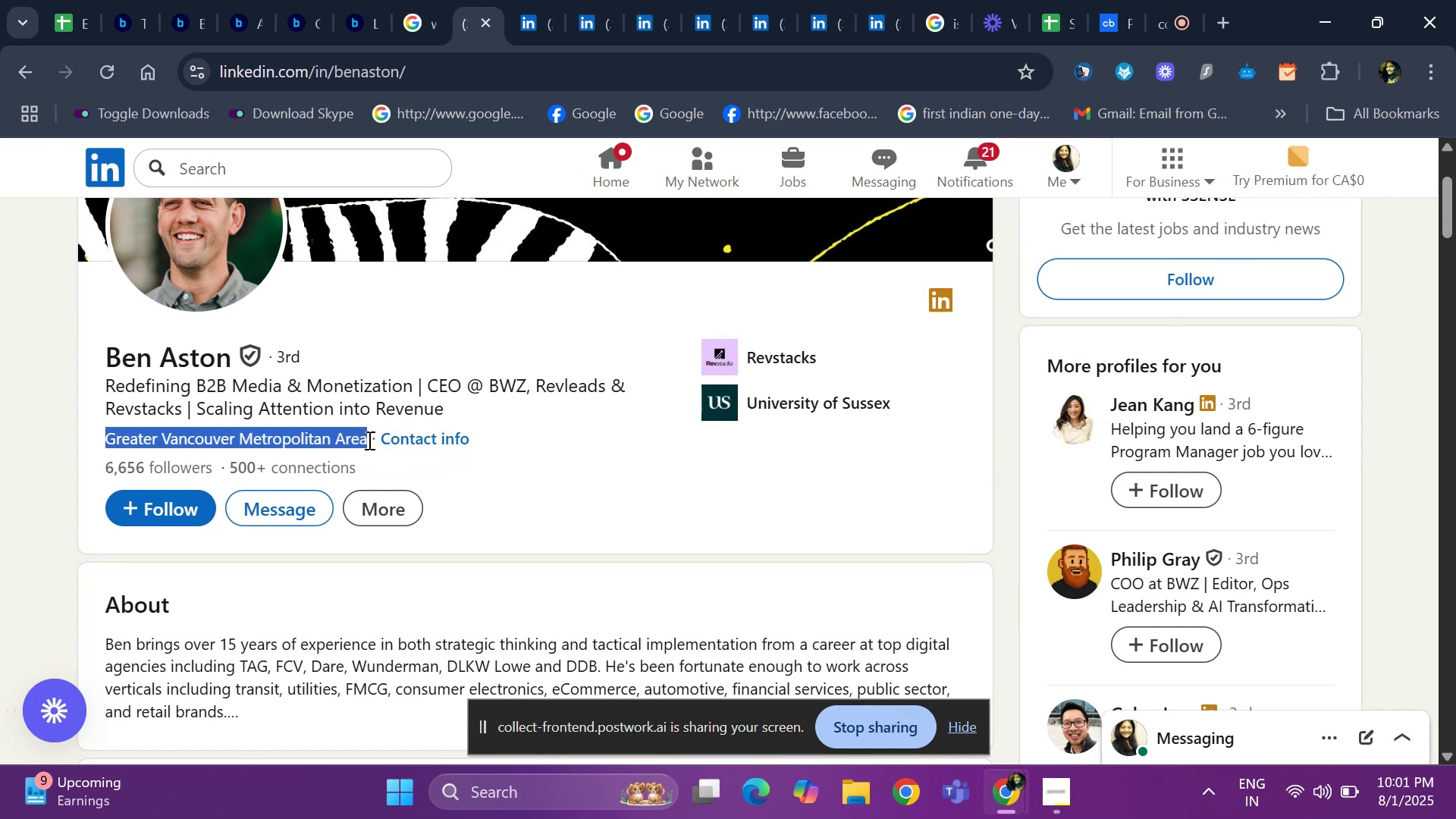 
key(Control+C)
 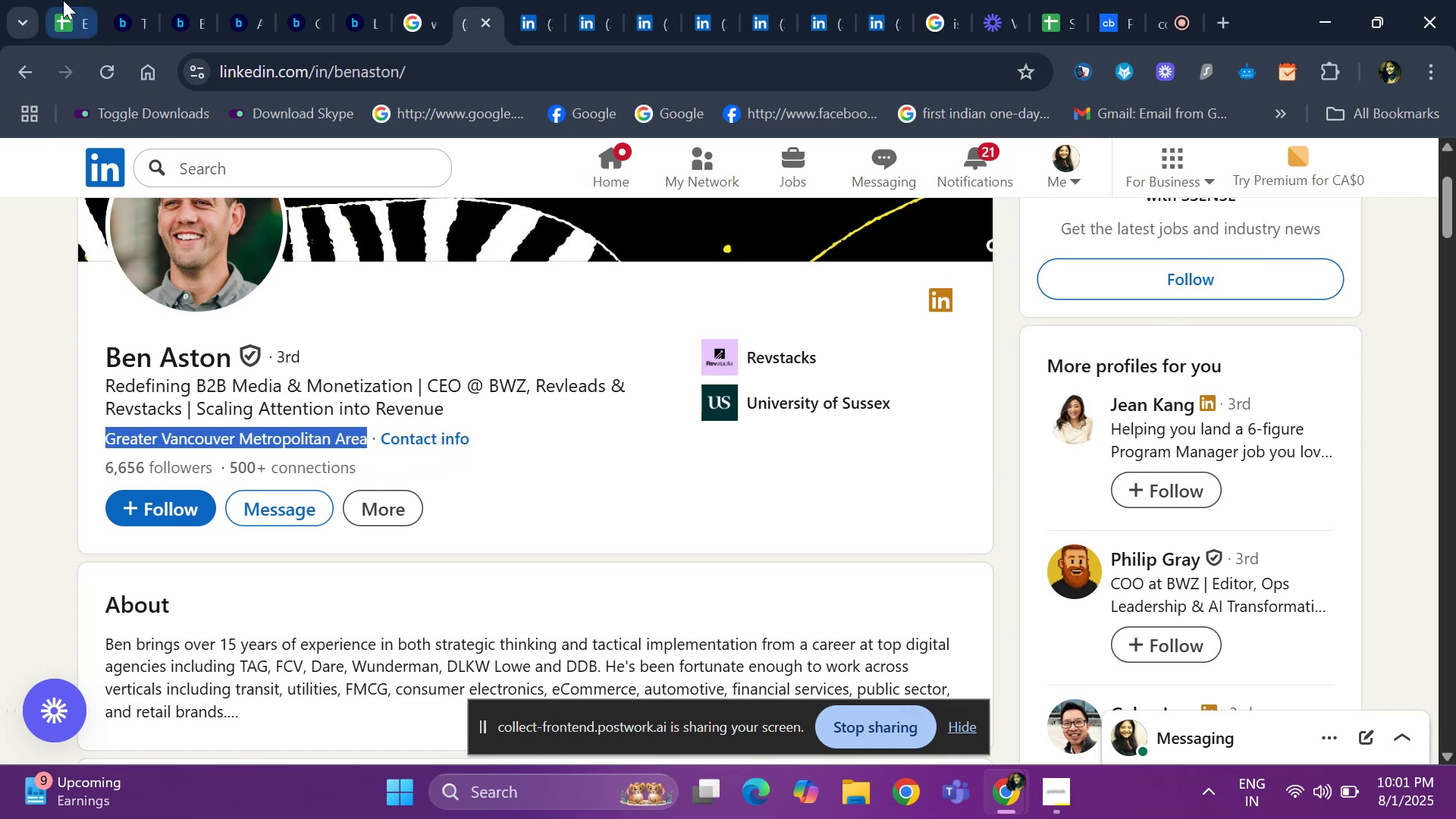 
left_click([61, 0])
 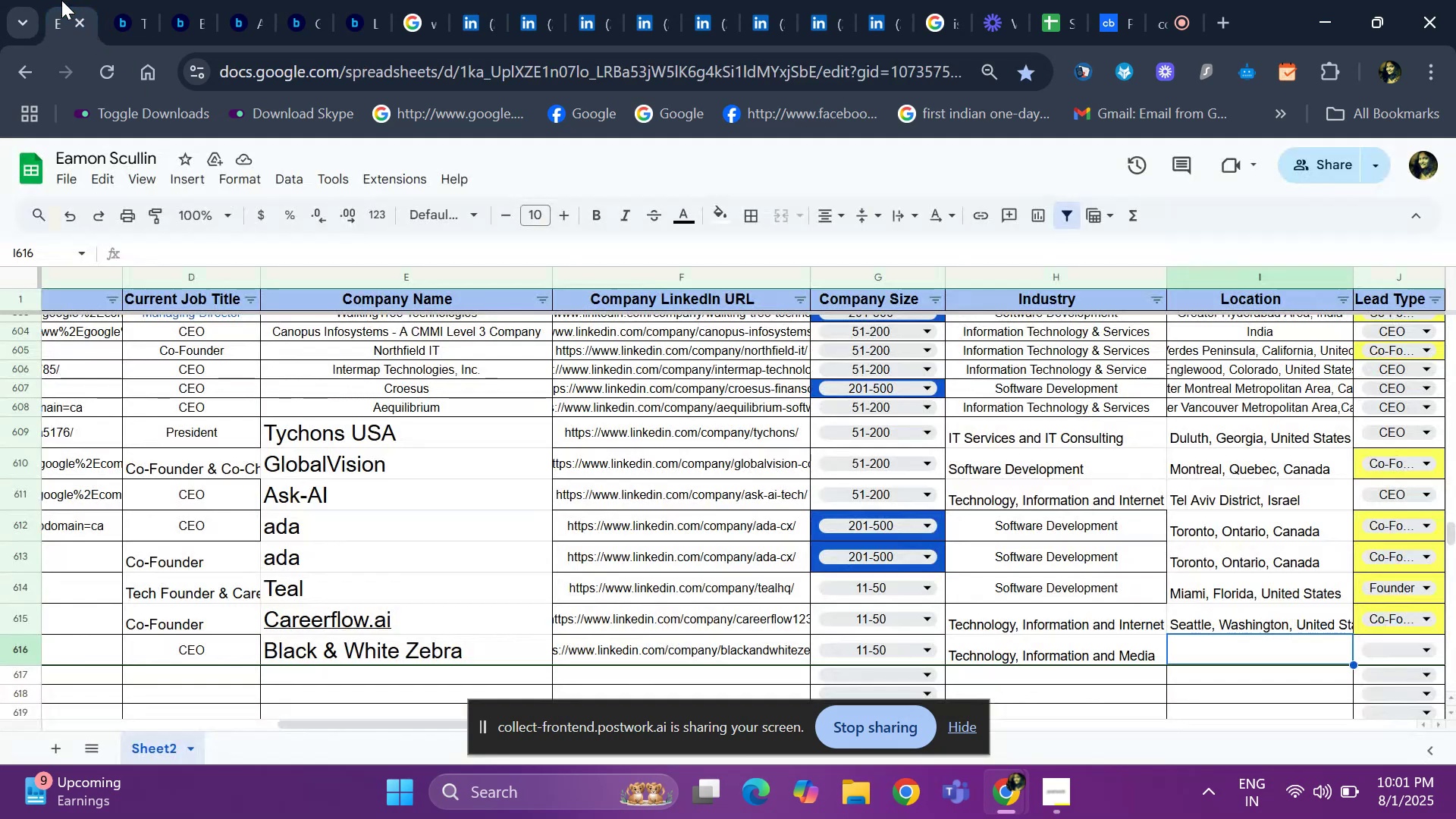 
key(Control+V)
 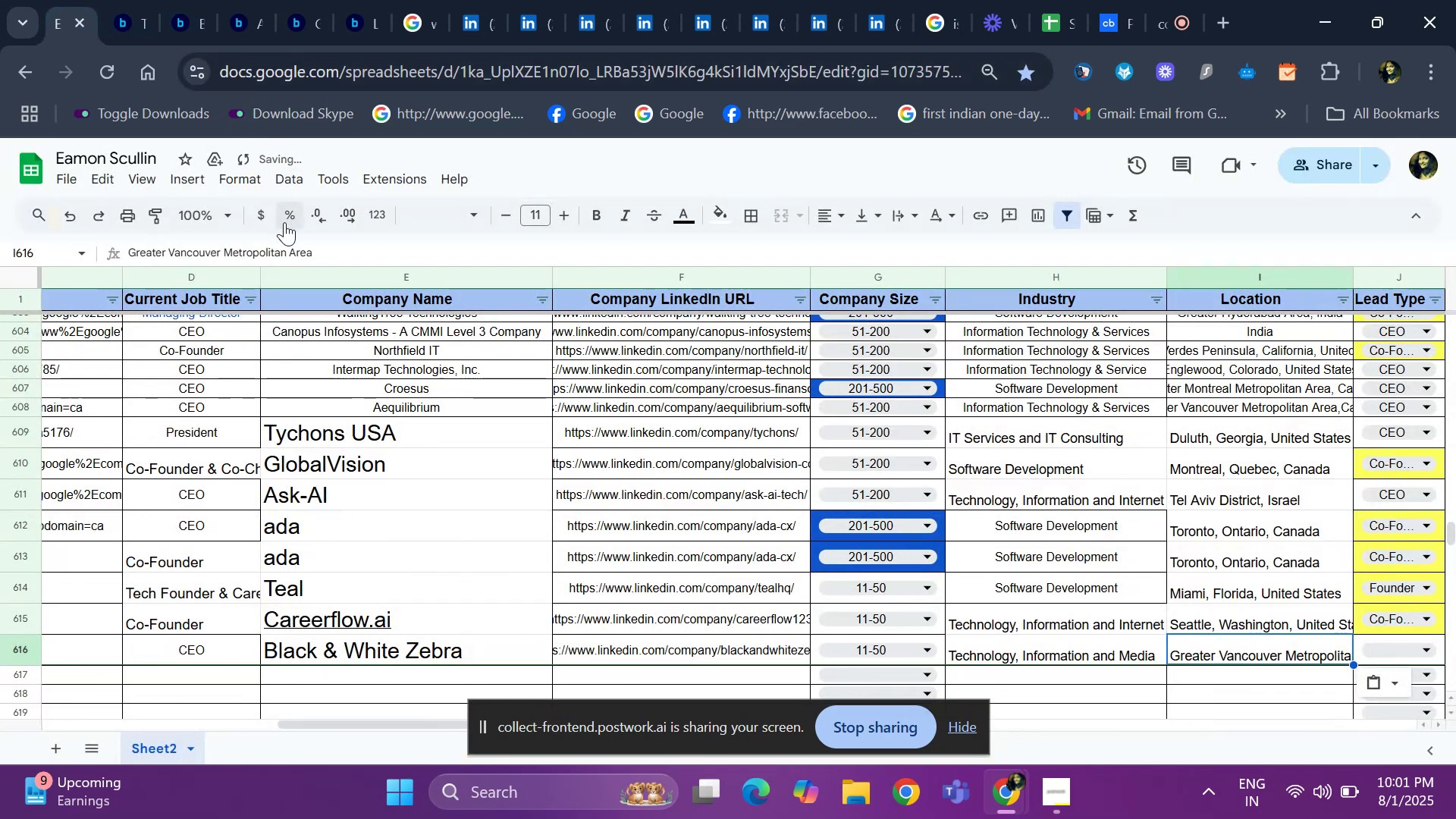 
left_click([315, 253])
 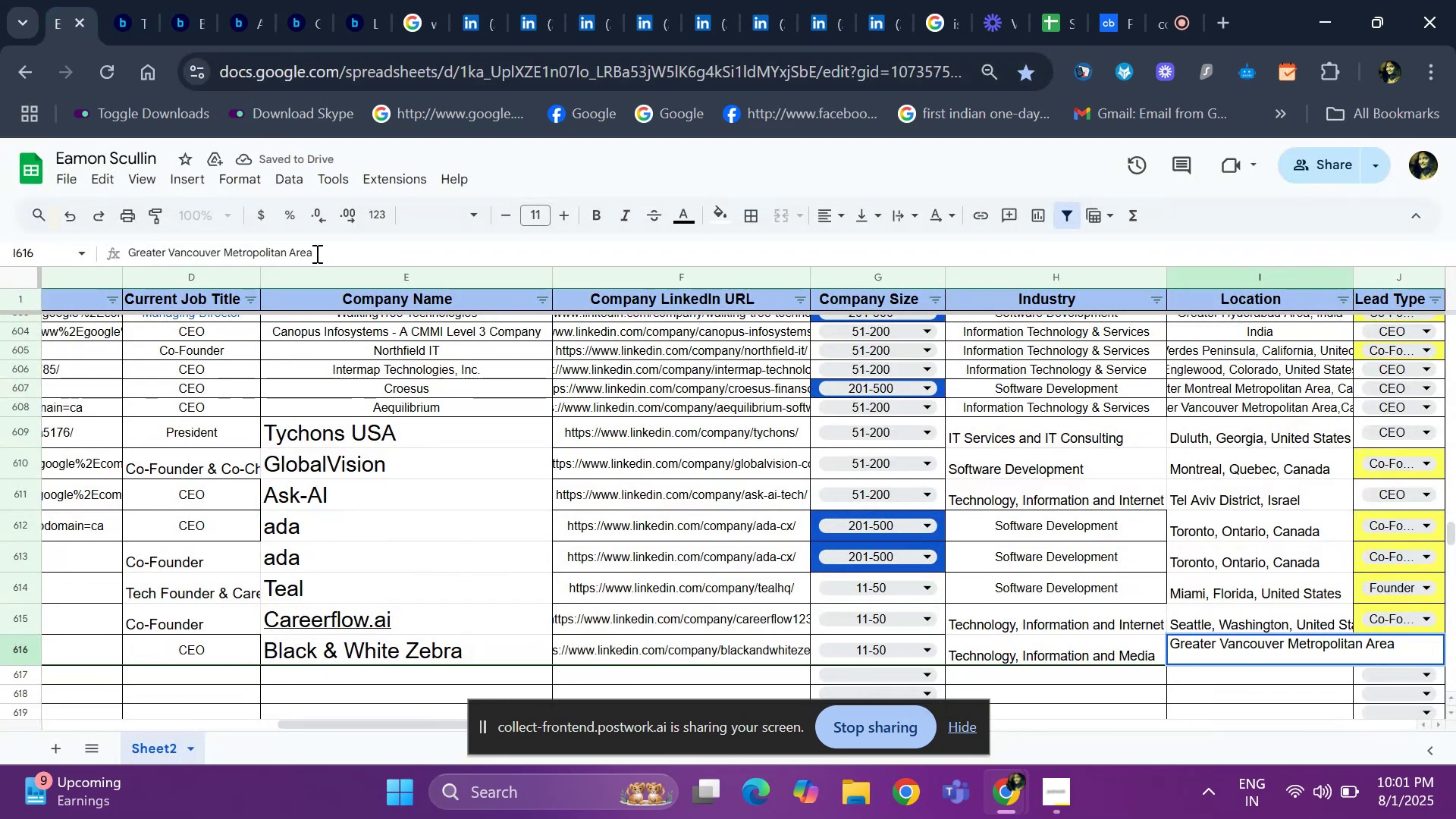 
type(, Cad)
key(Backspace)
type(nada)
 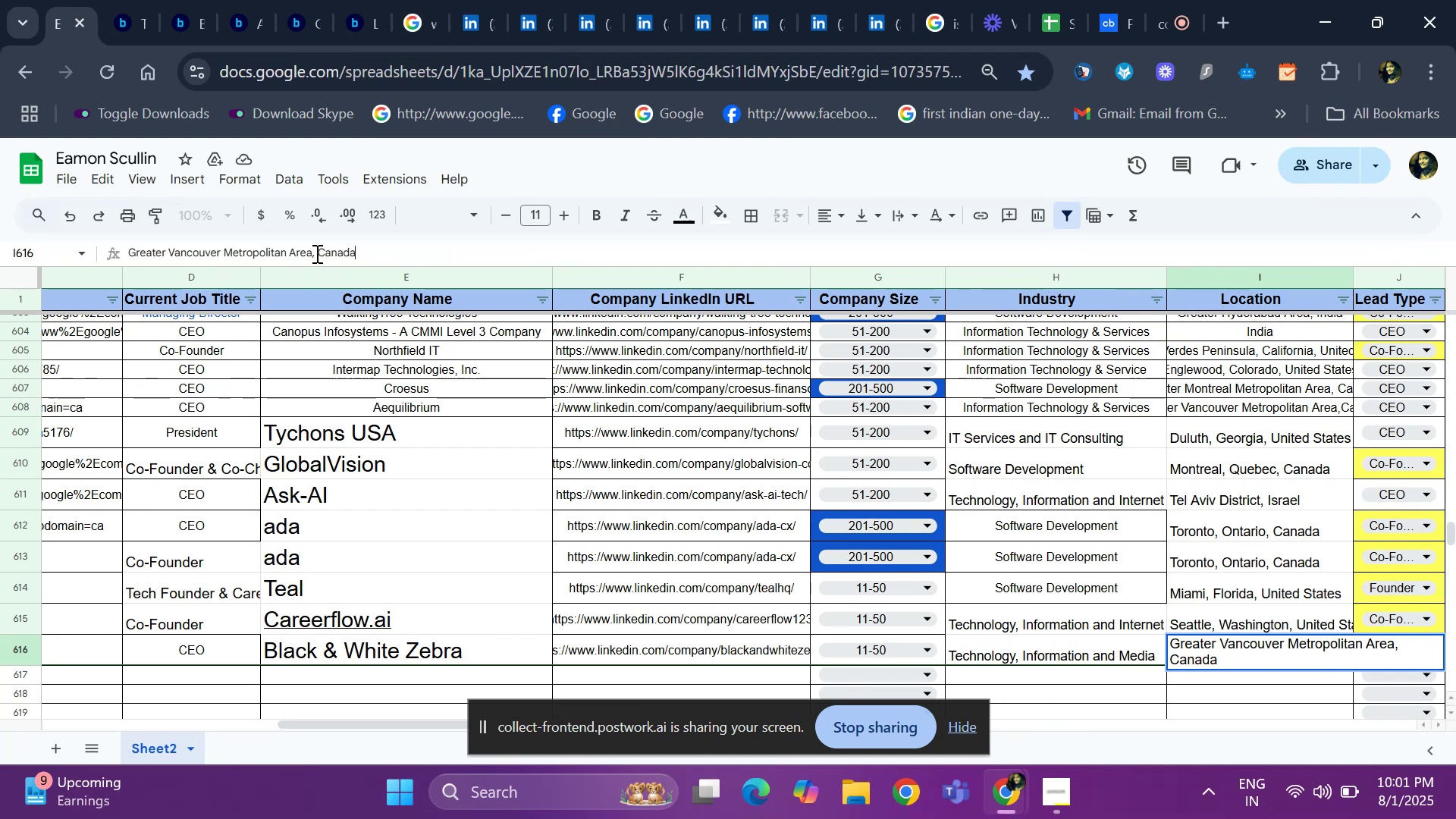 
key(Enter)
 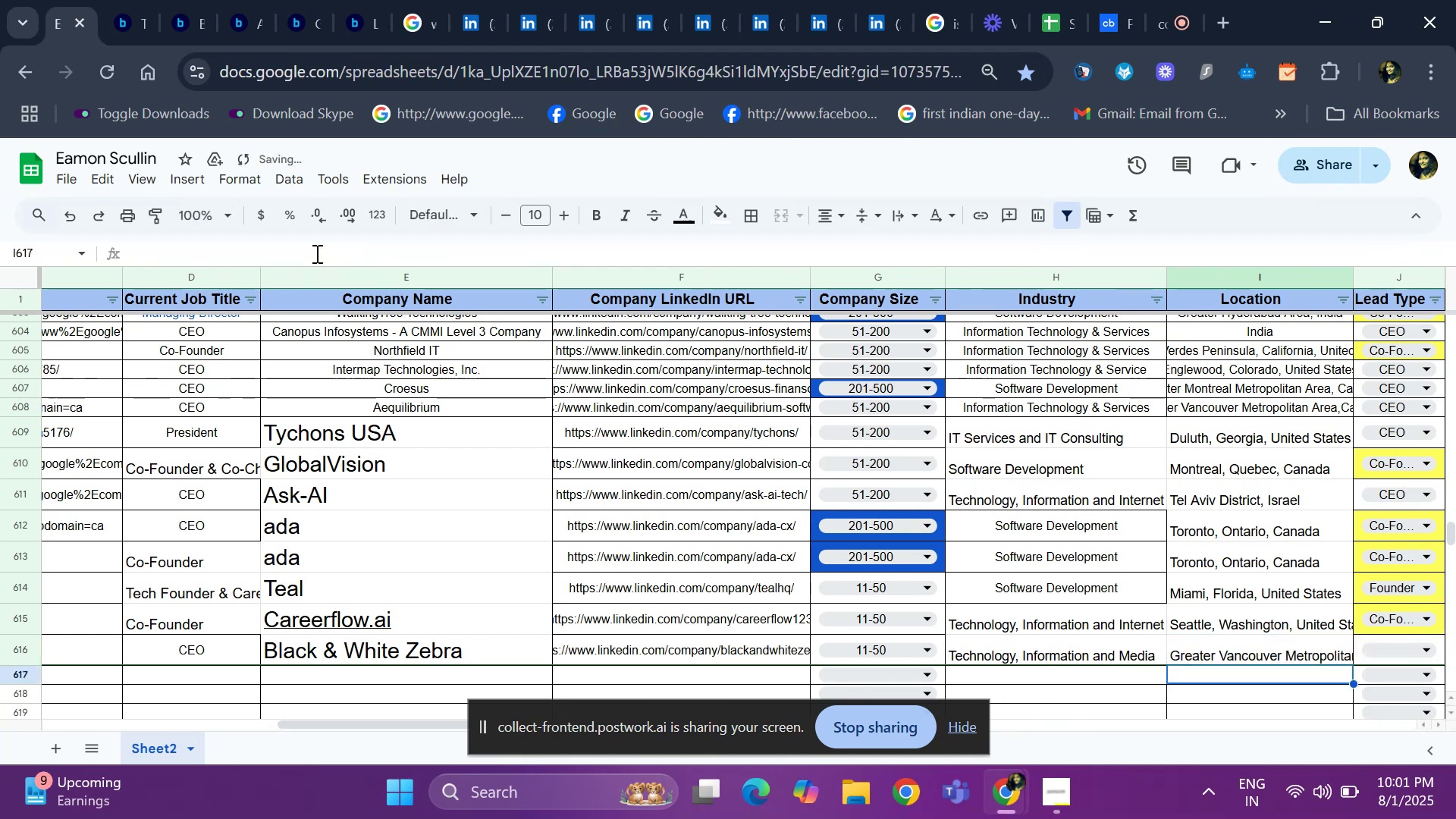 
key(ArrowUp)
 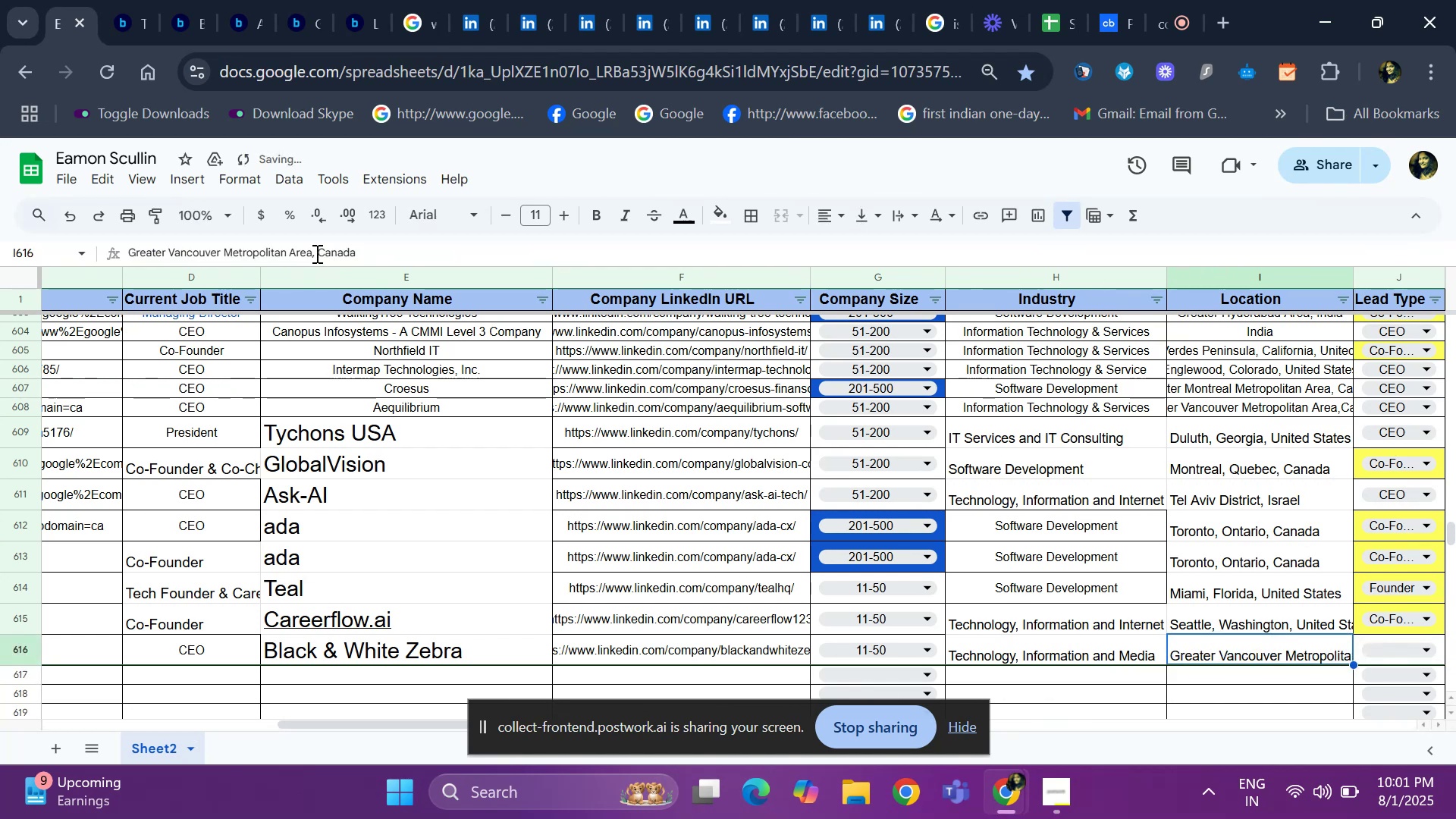 
key(ArrowLeft)
 